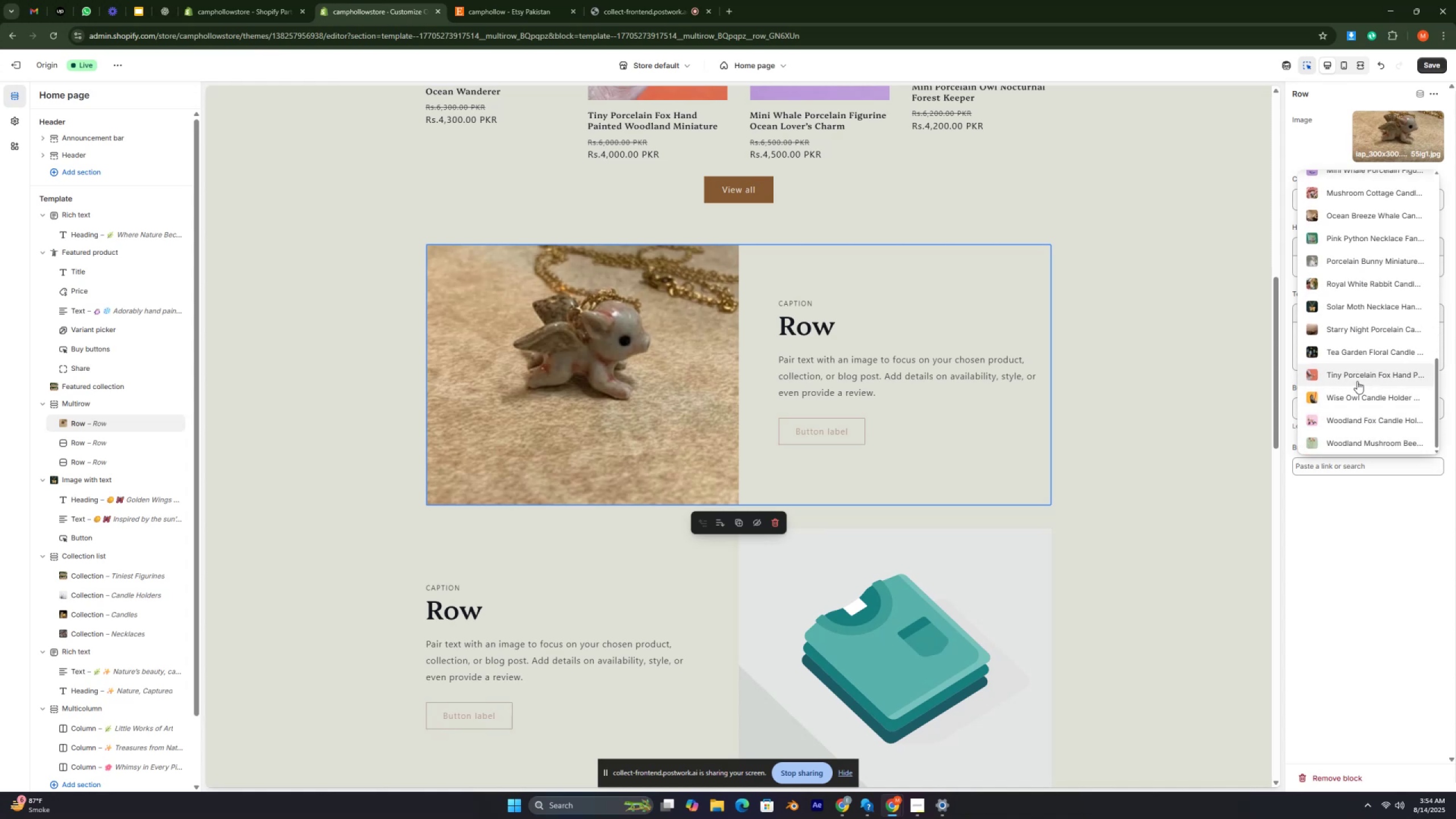 
left_click([1329, 255])
 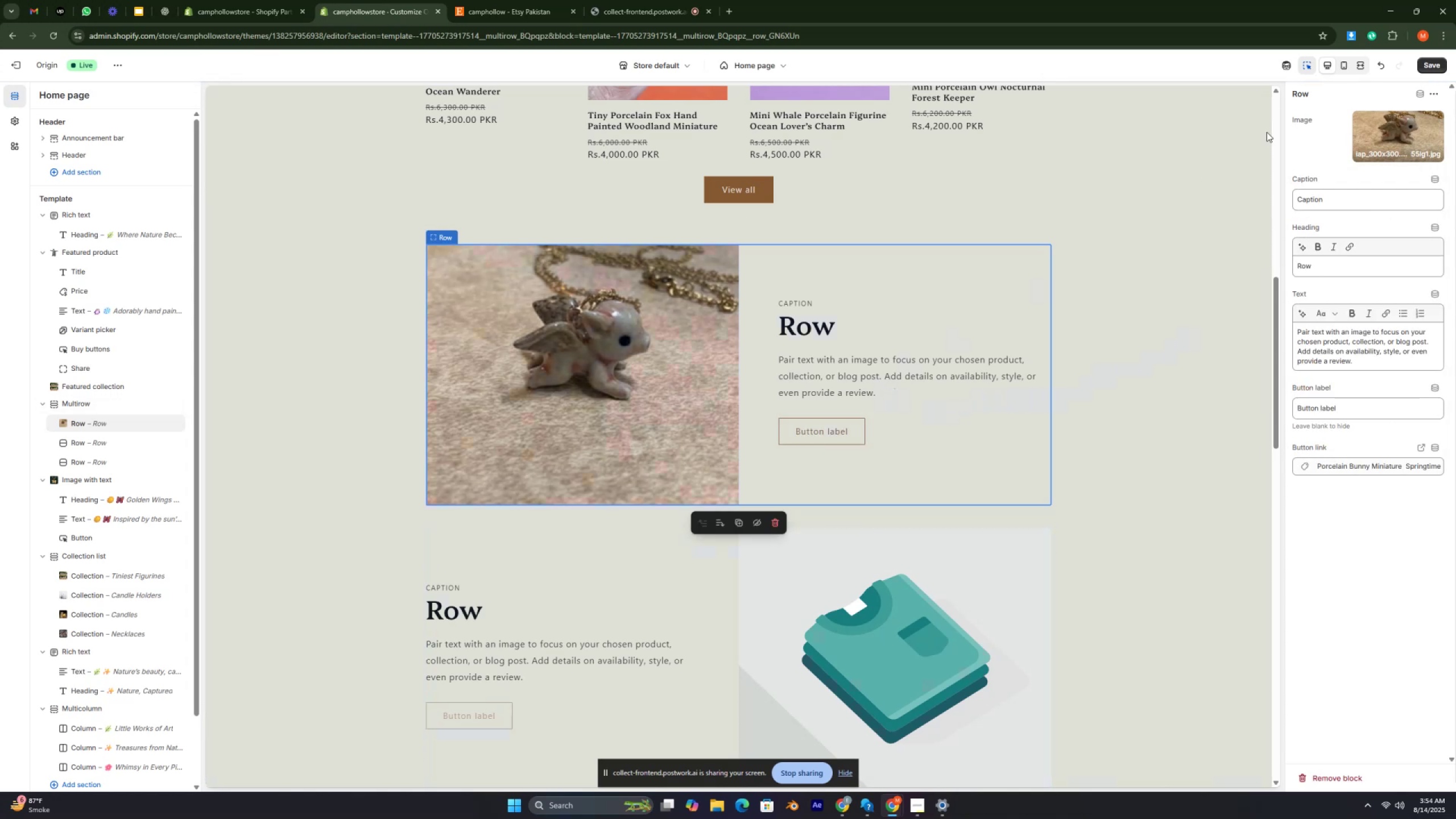 
left_click([1424, 64])
 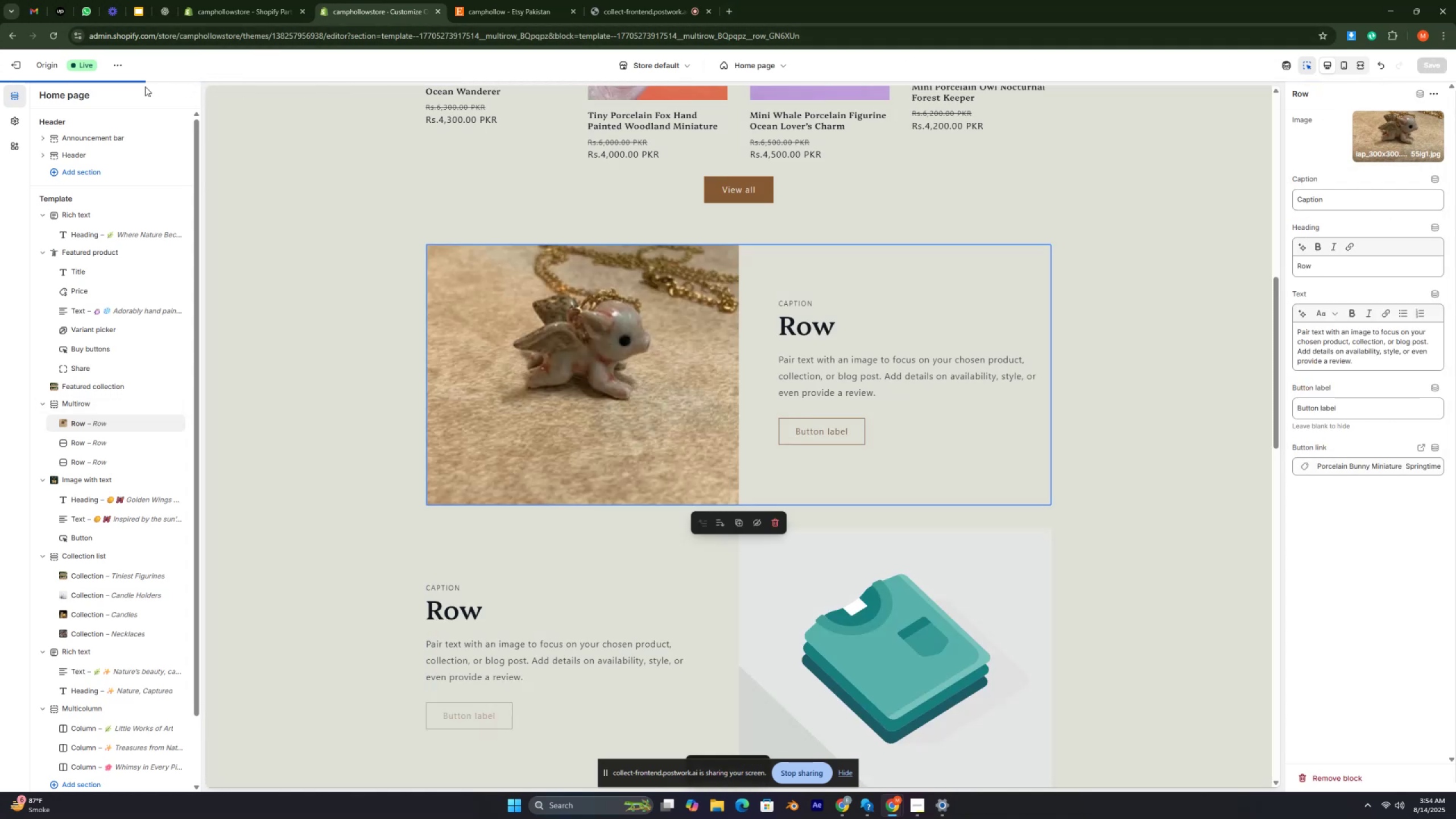 
key(Control+ControlRight)
 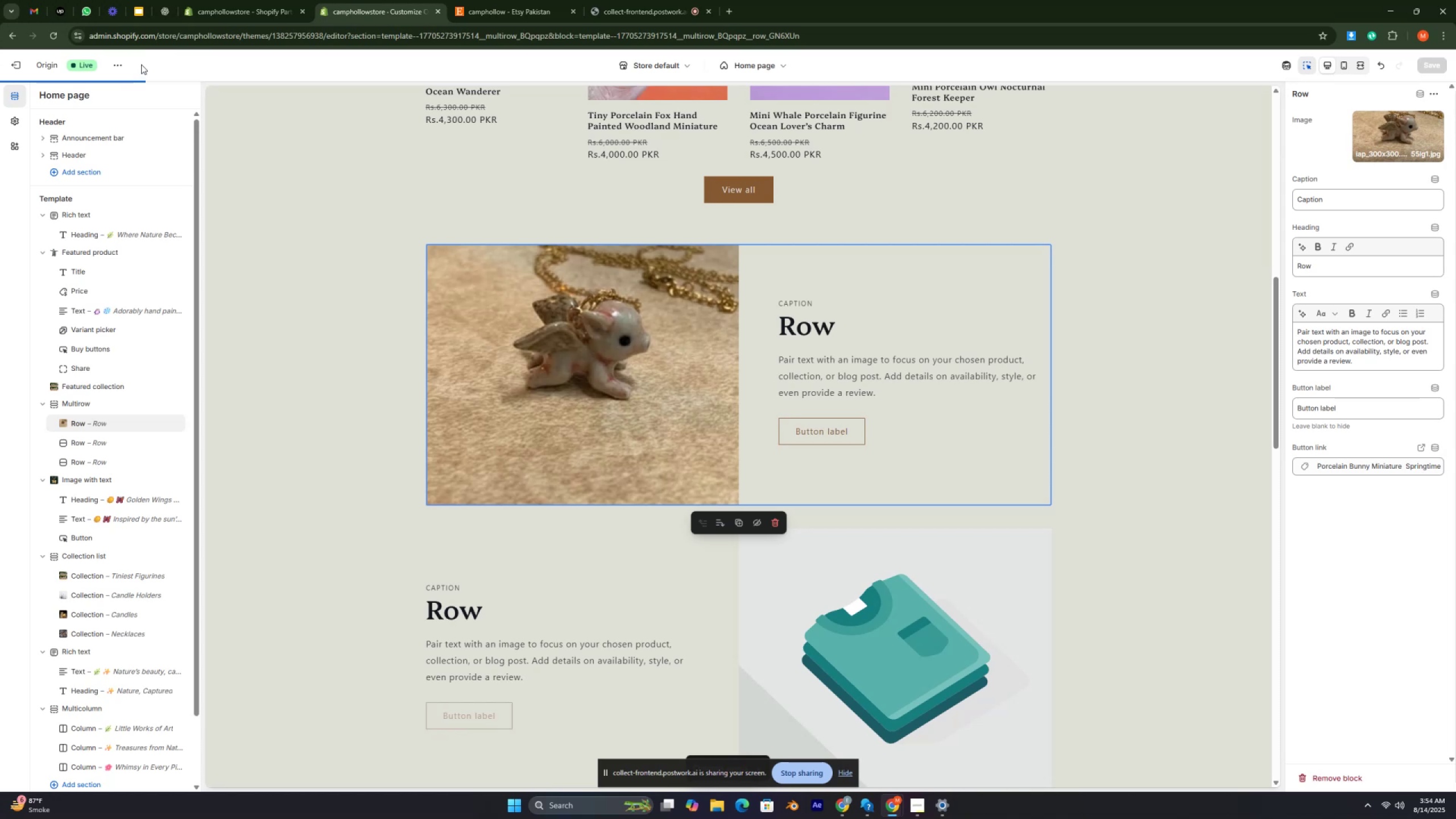 
key(Control+ControlRight)
 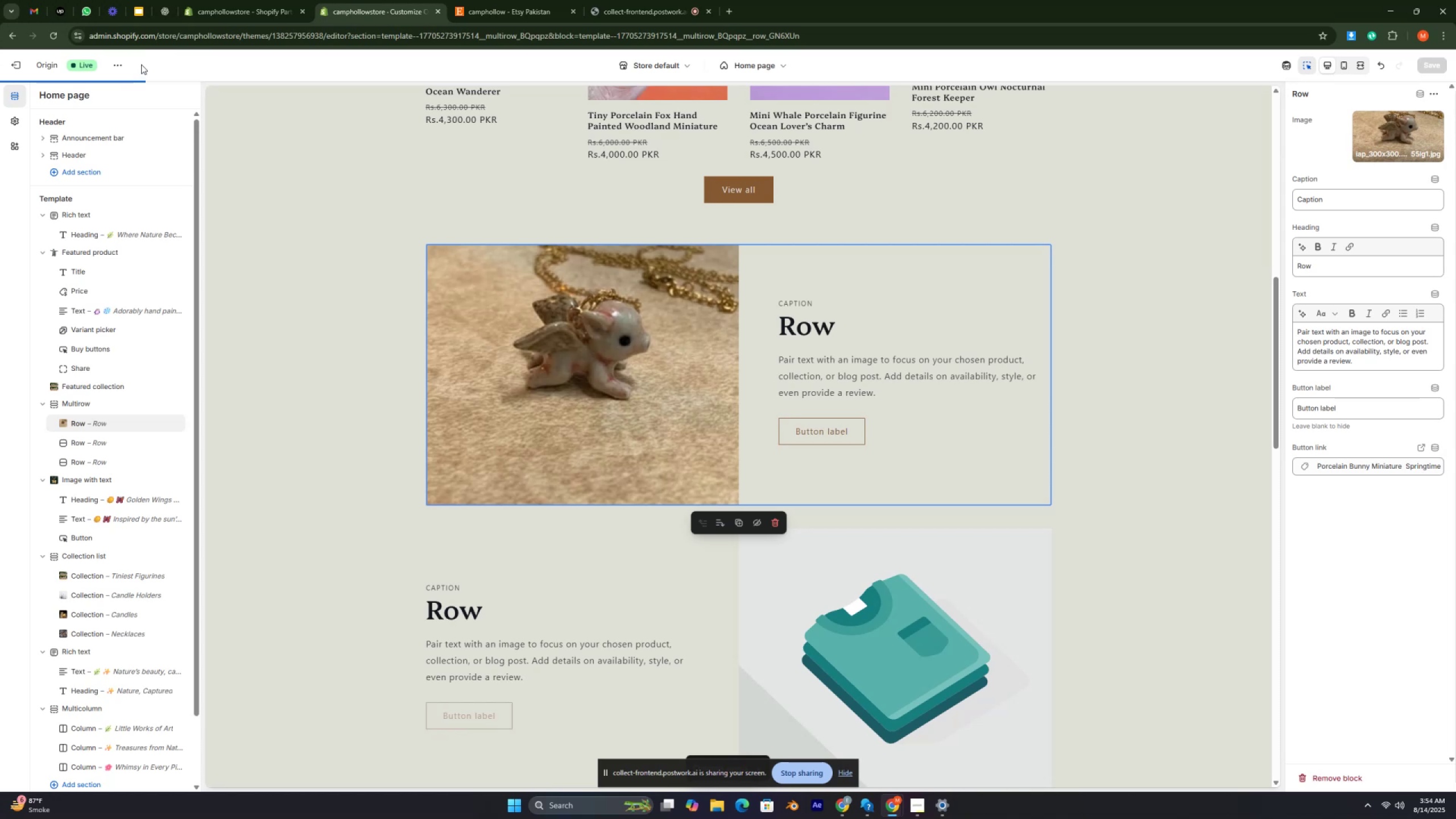 
key(Control+ControlRight)
 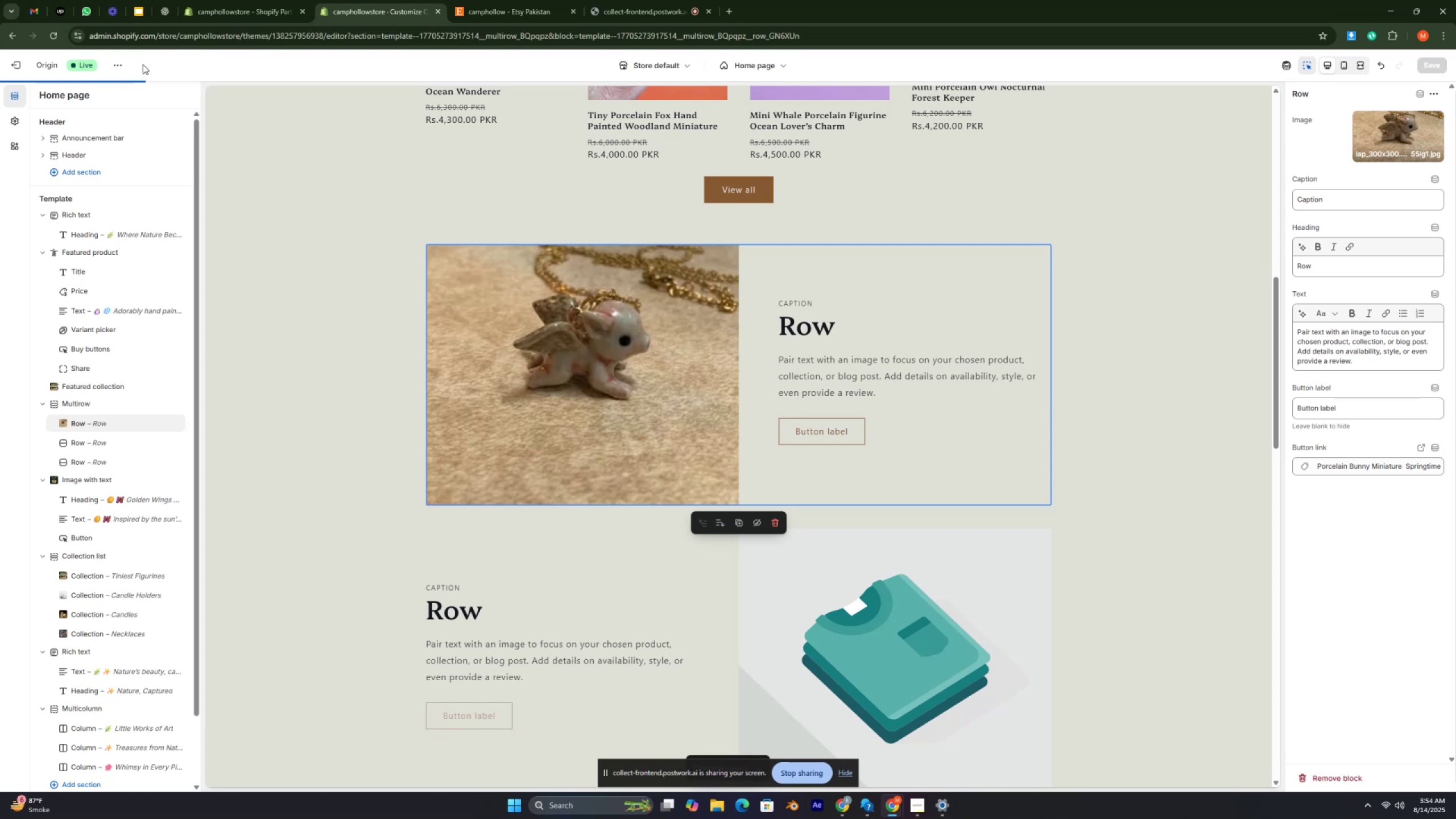 
key(Control+ControlRight)
 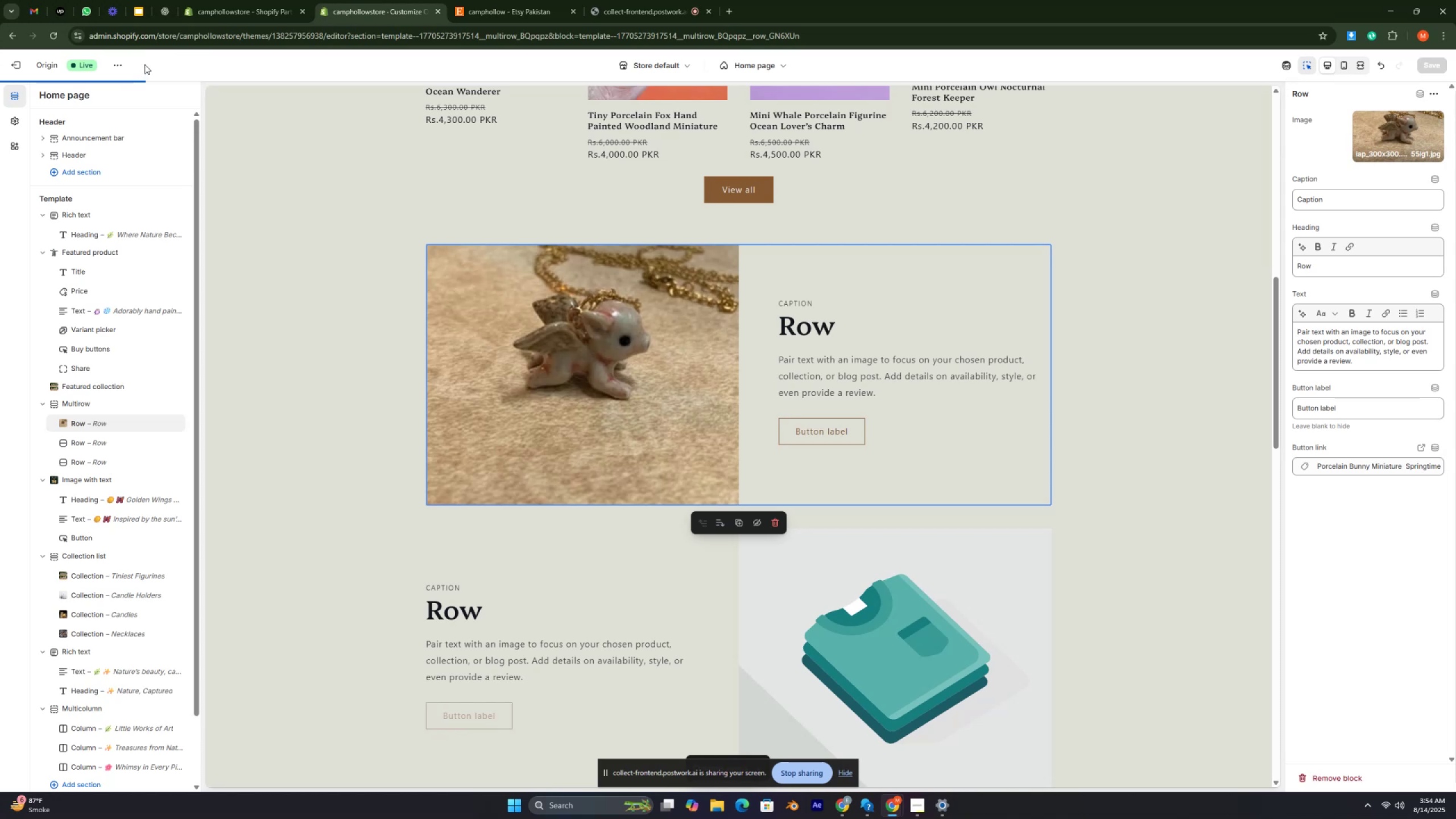 
key(Control+ControlRight)
 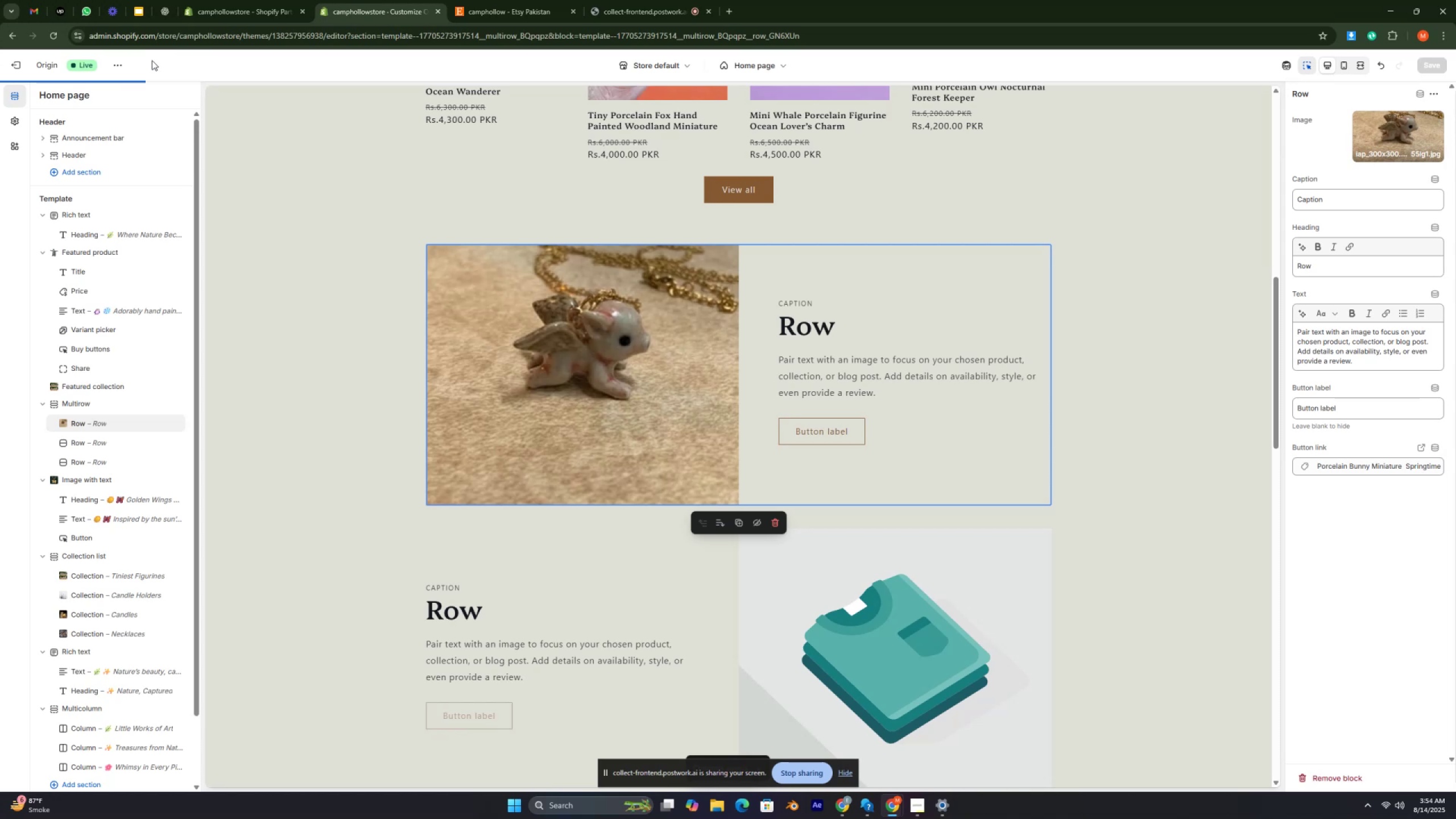 
key(Control+ControlRight)
 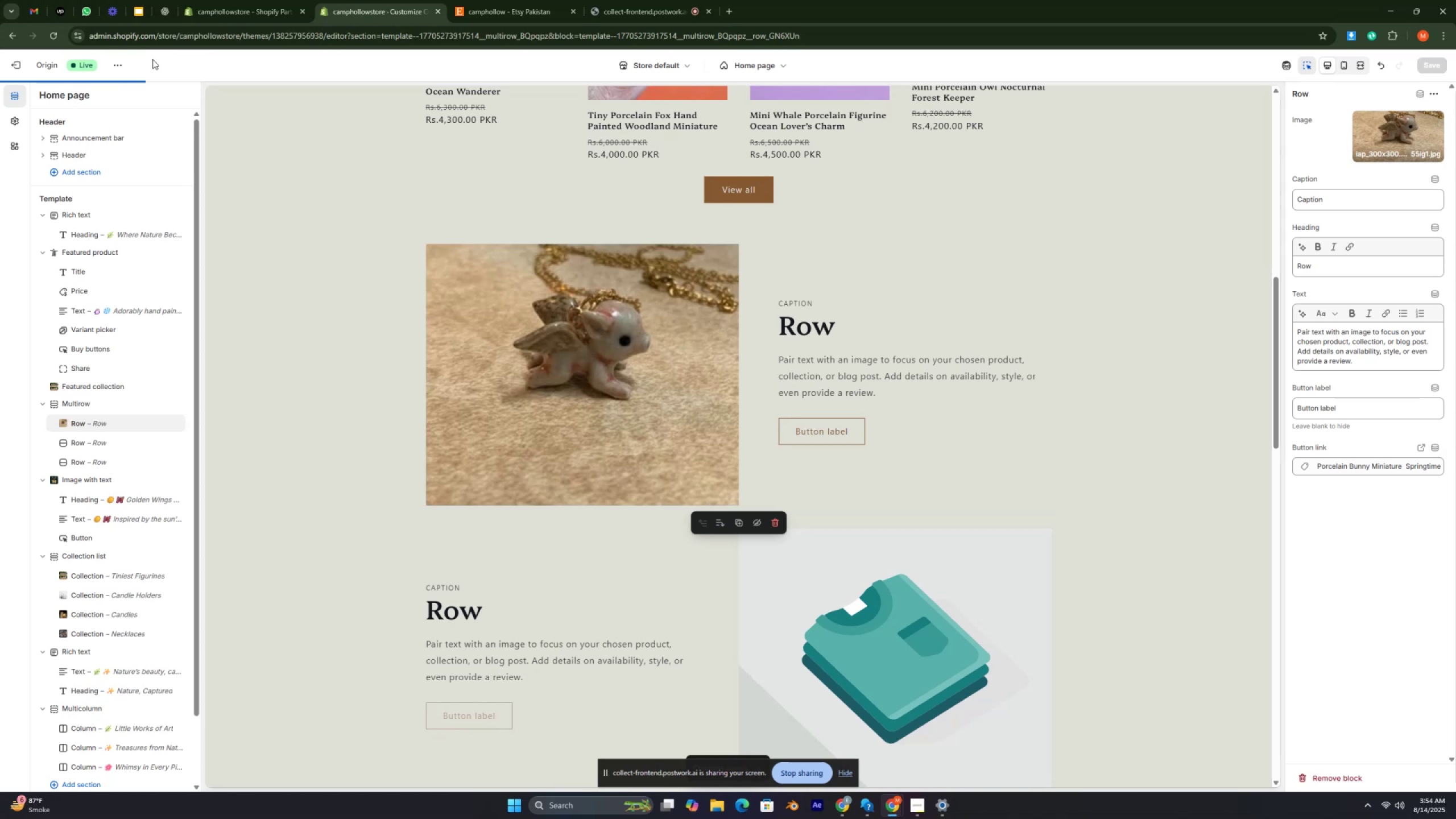 
key(Control+ControlRight)
 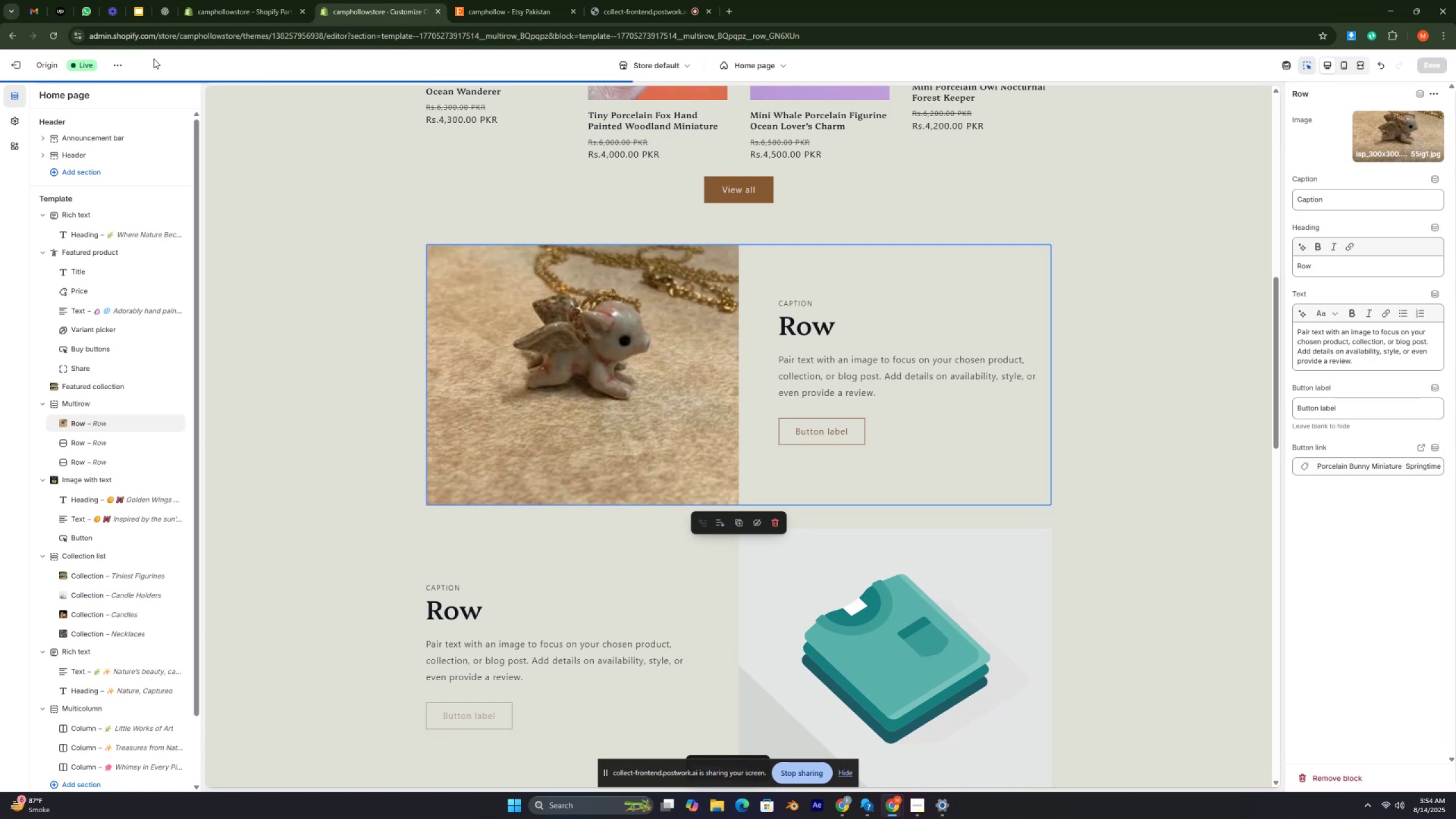 
key(Control+ControlRight)
 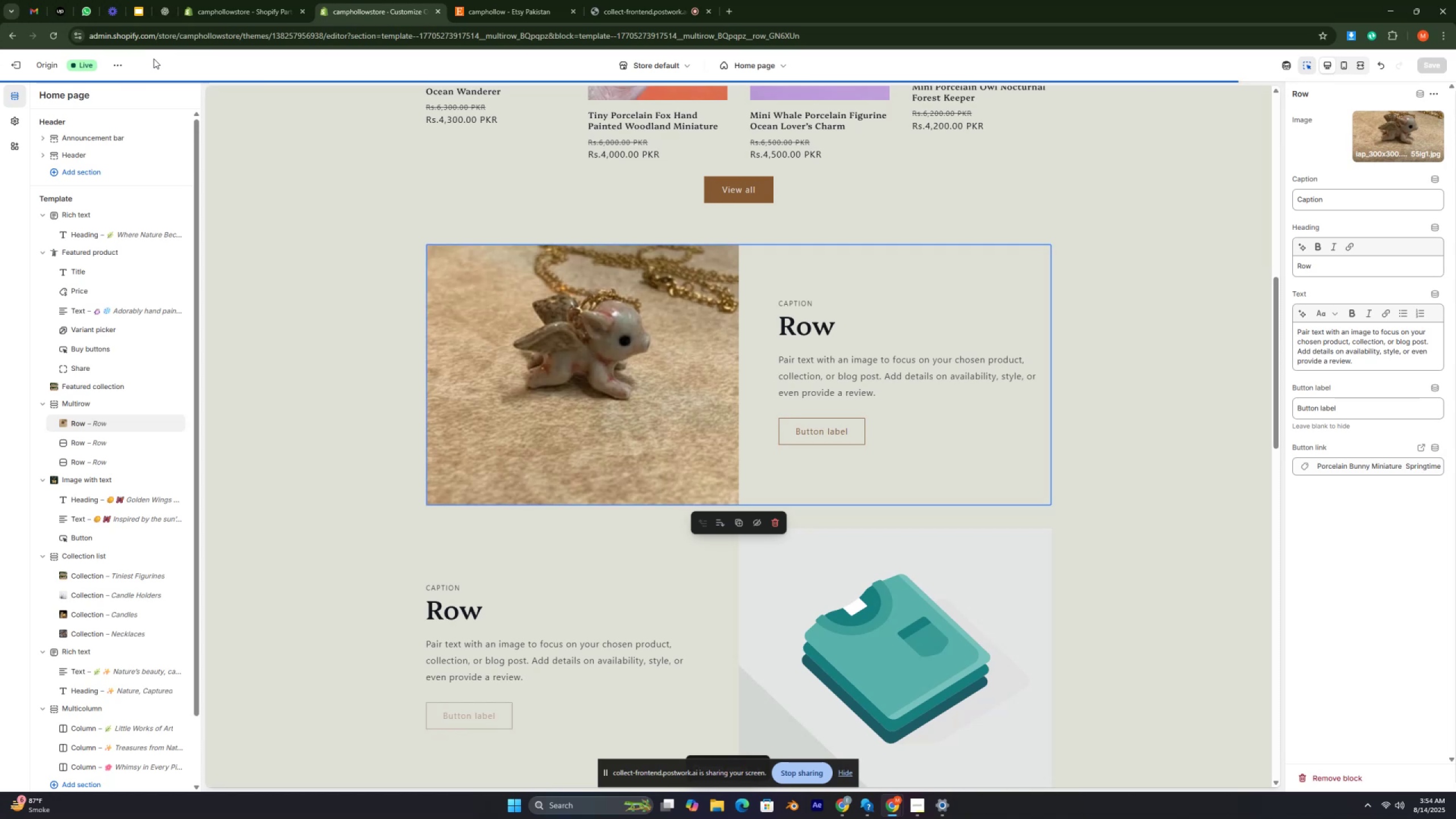 
key(Control+ControlRight)
 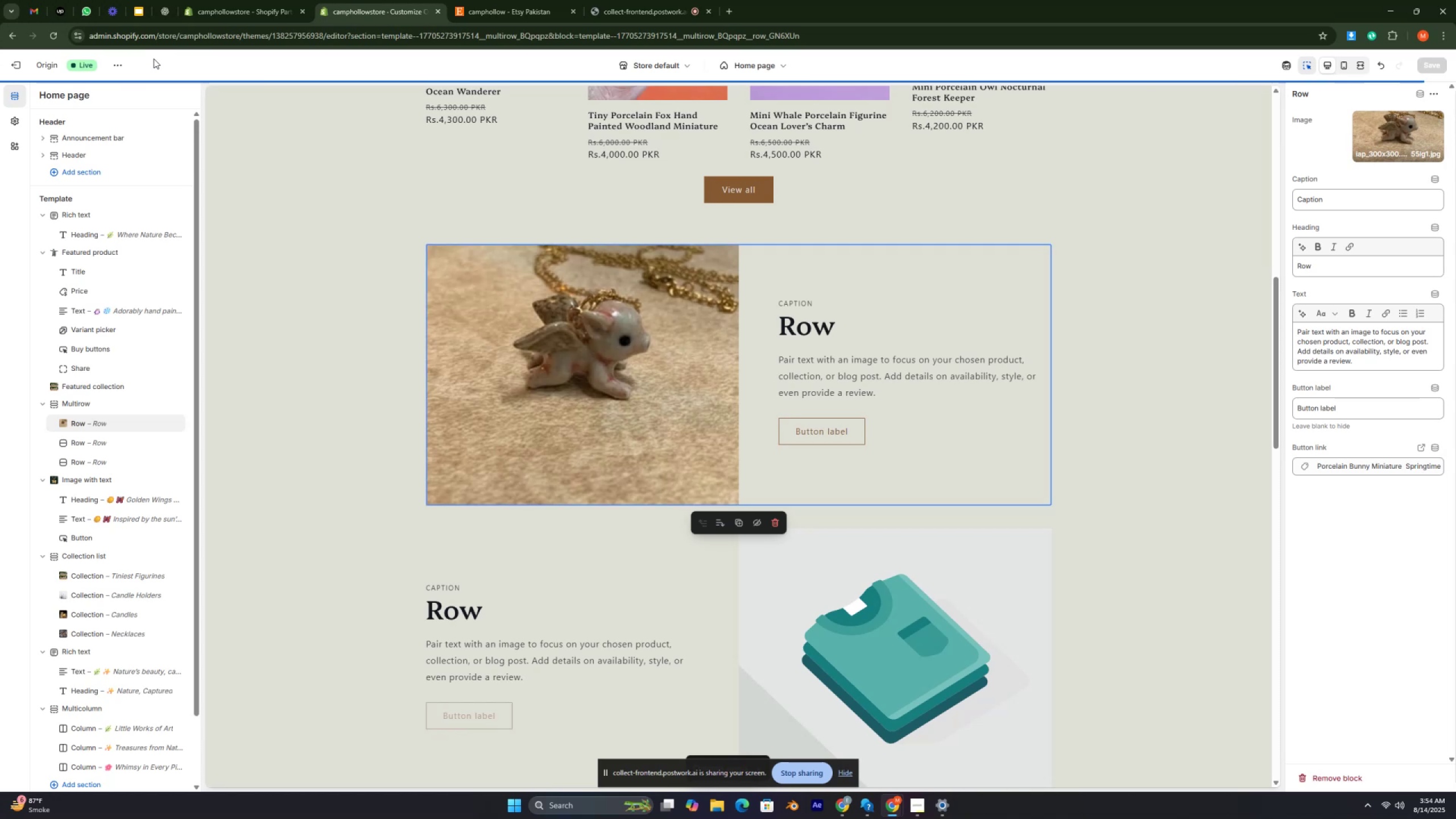 
key(Control+ControlRight)
 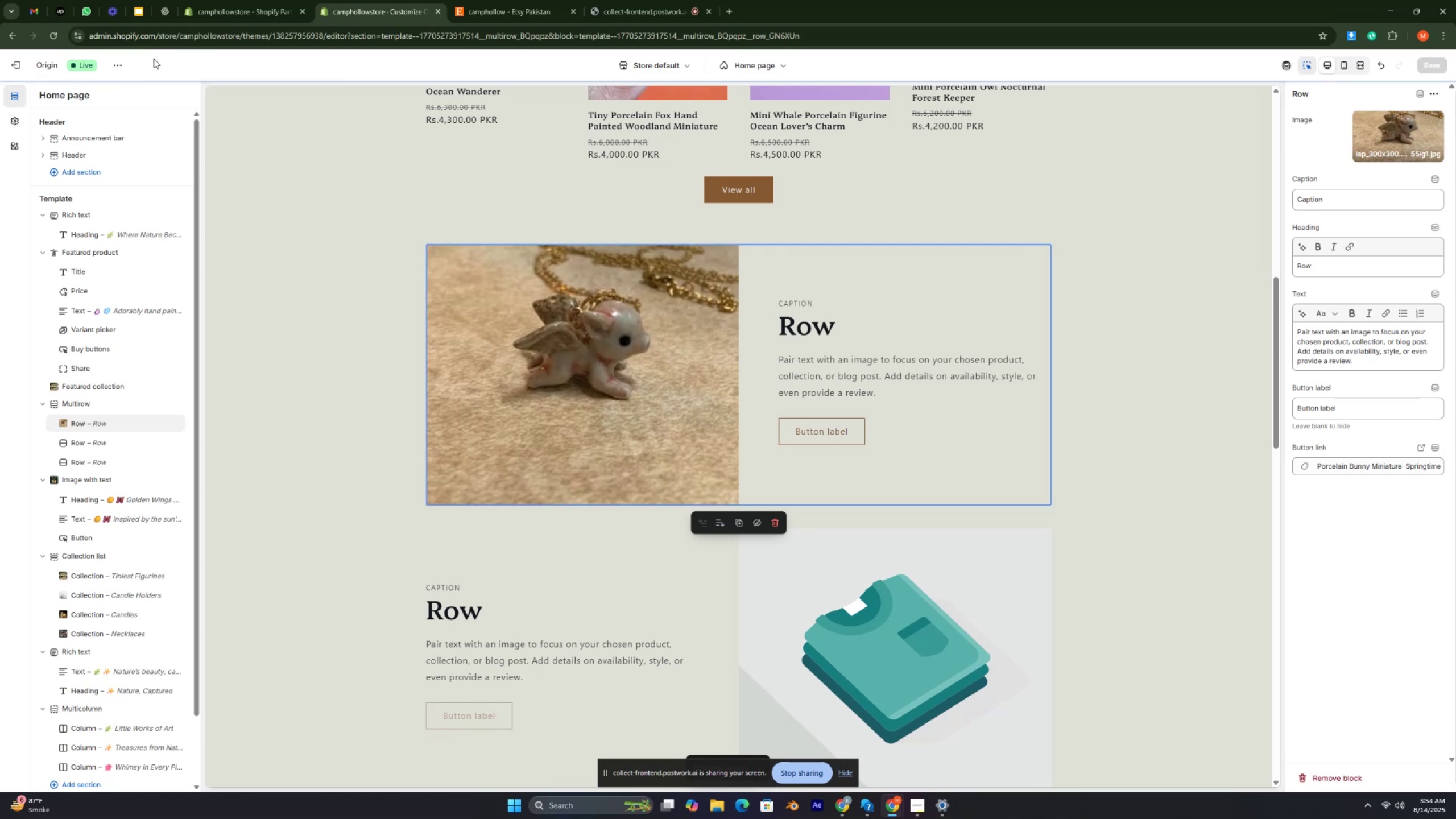 
key(Control+ControlRight)
 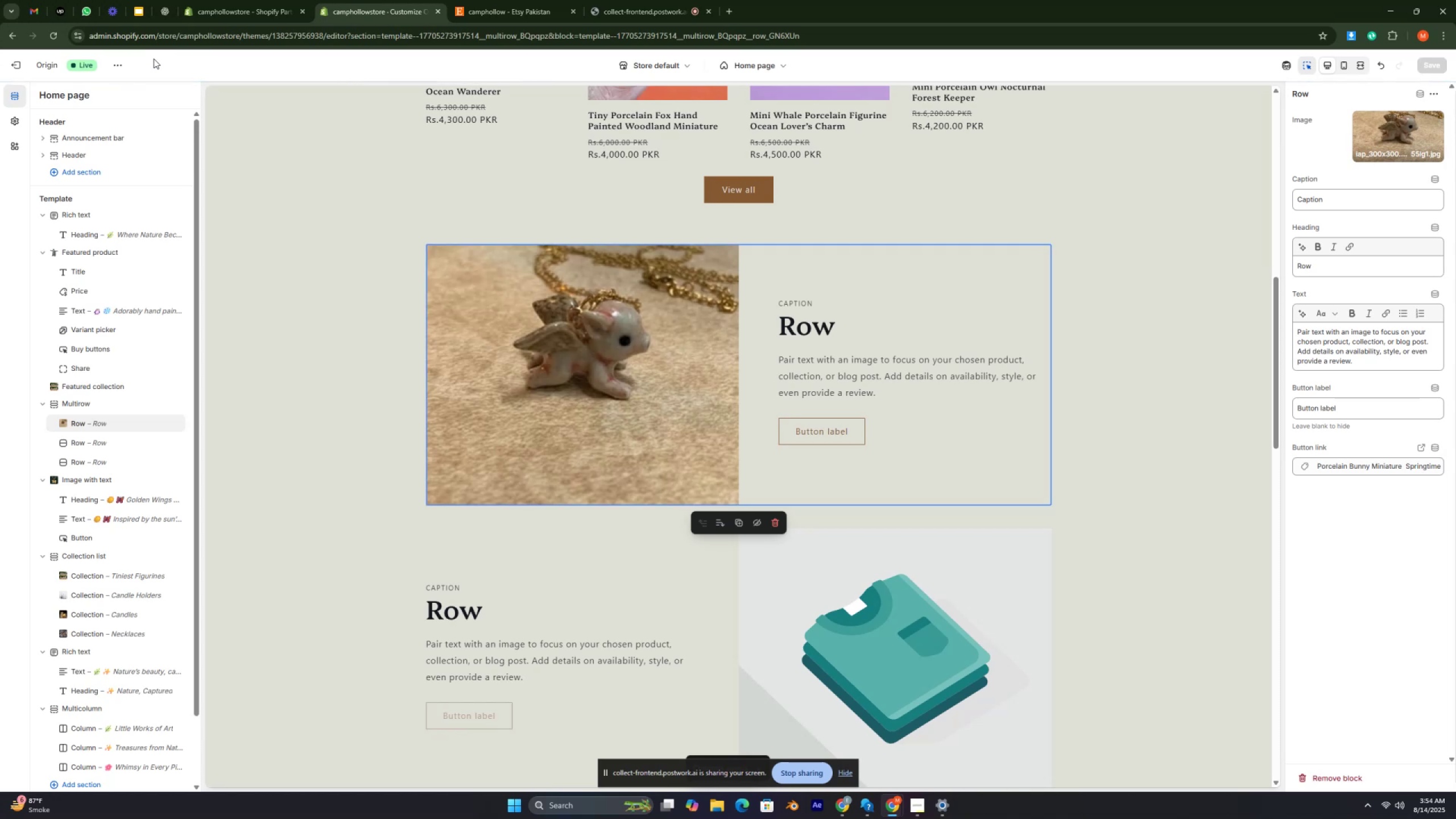 
key(Control+ControlRight)
 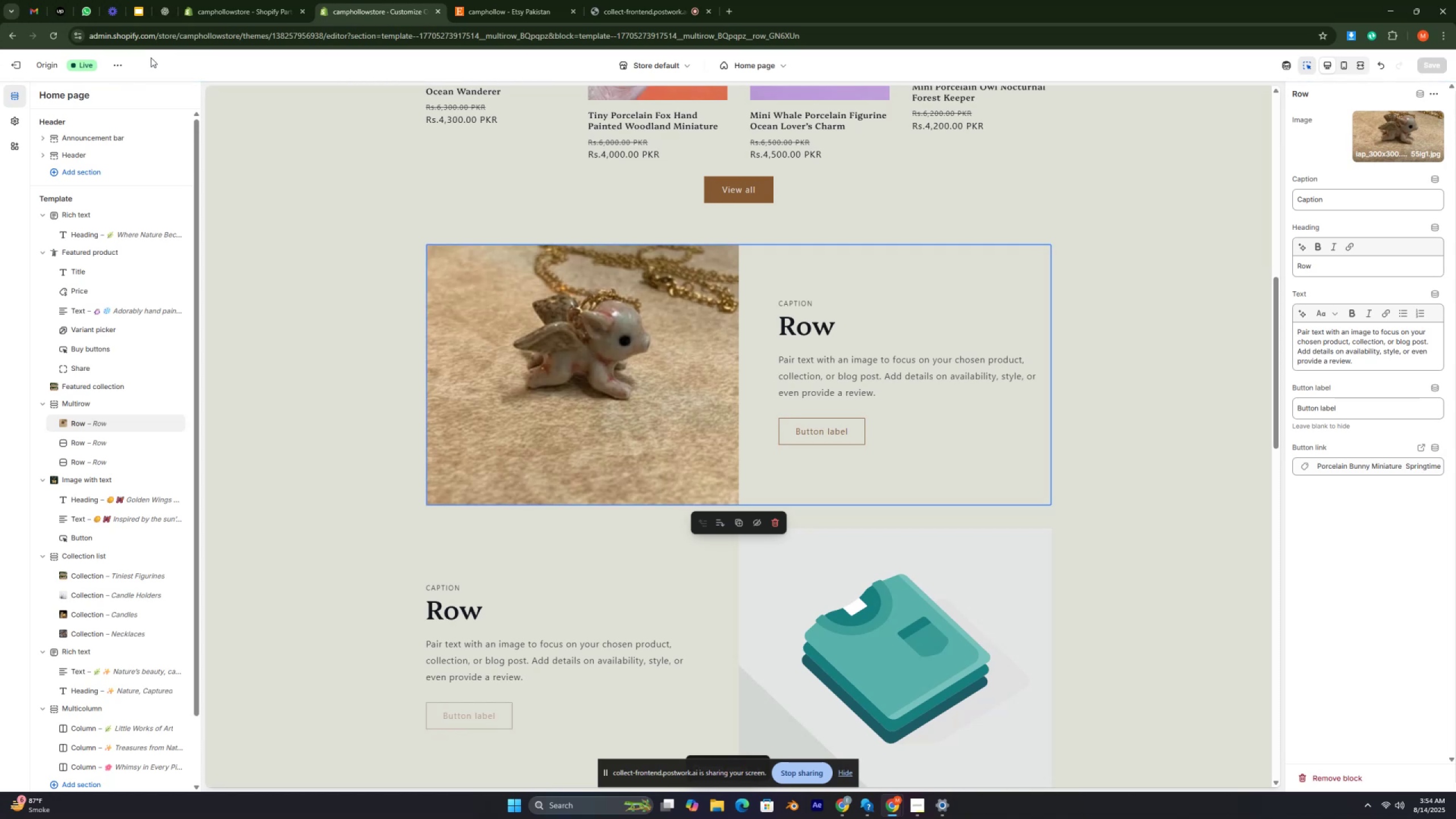 
key(Control+ControlRight)
 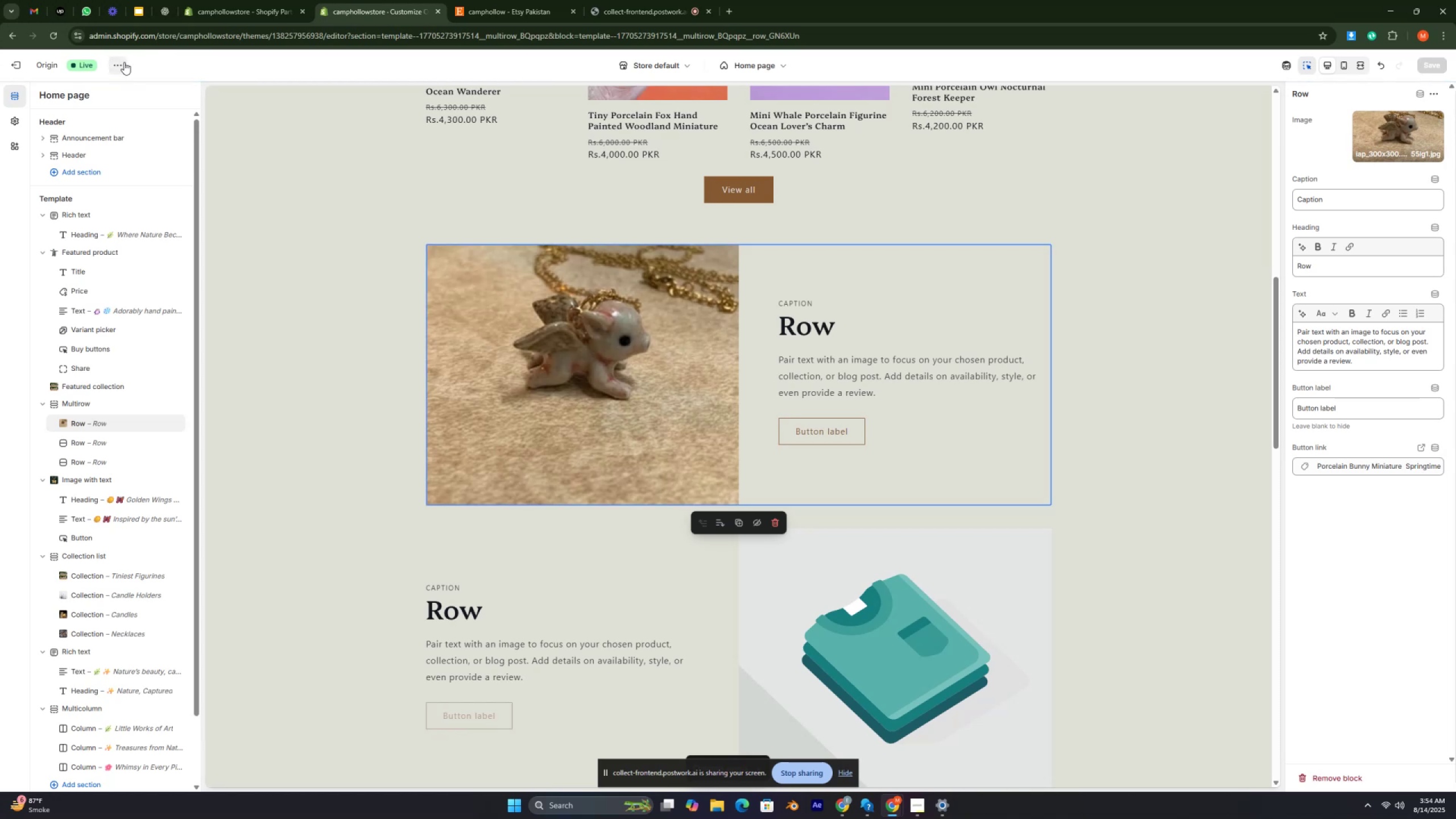 
left_click([124, 62])
 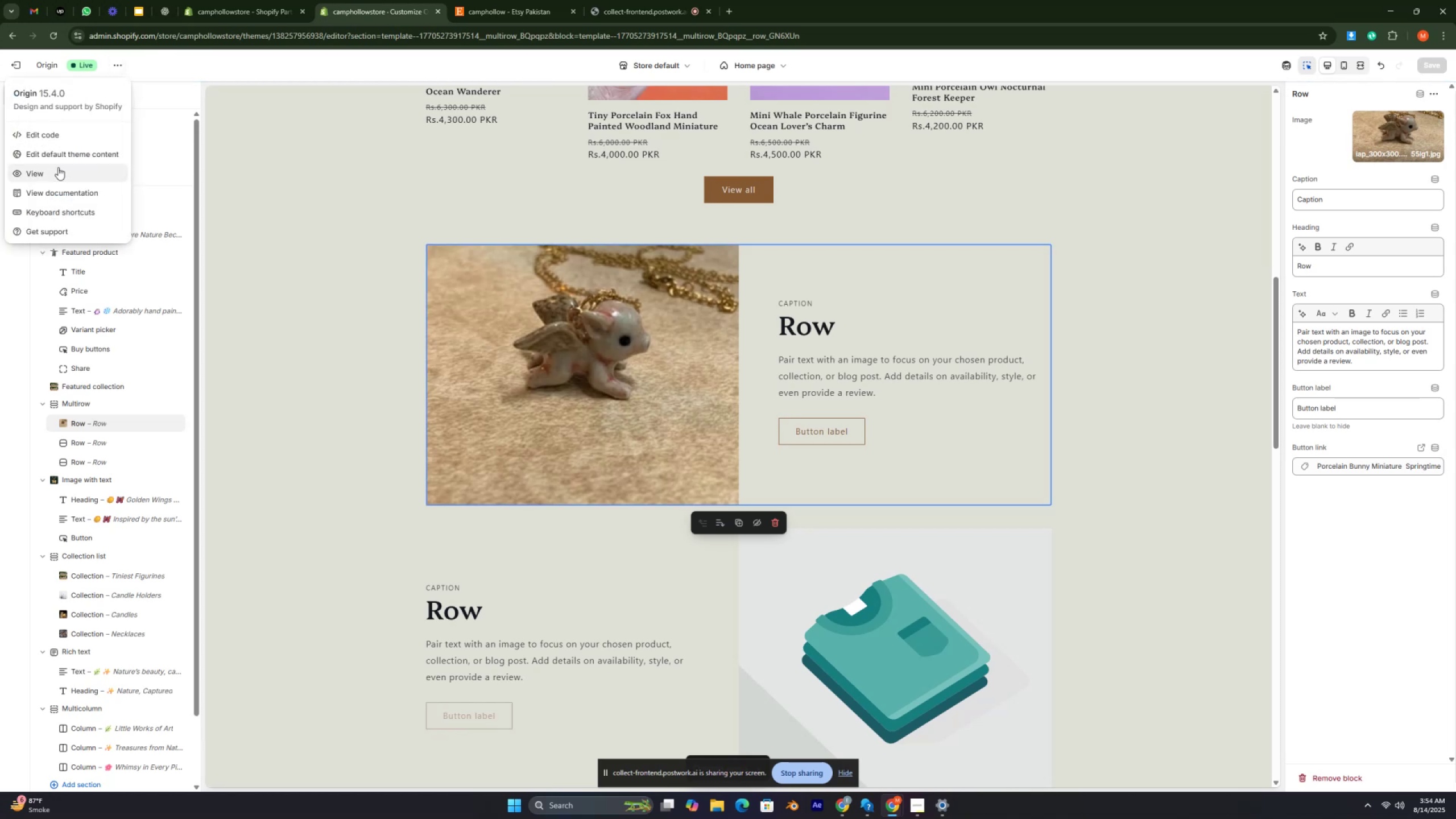 
left_click([55, 171])
 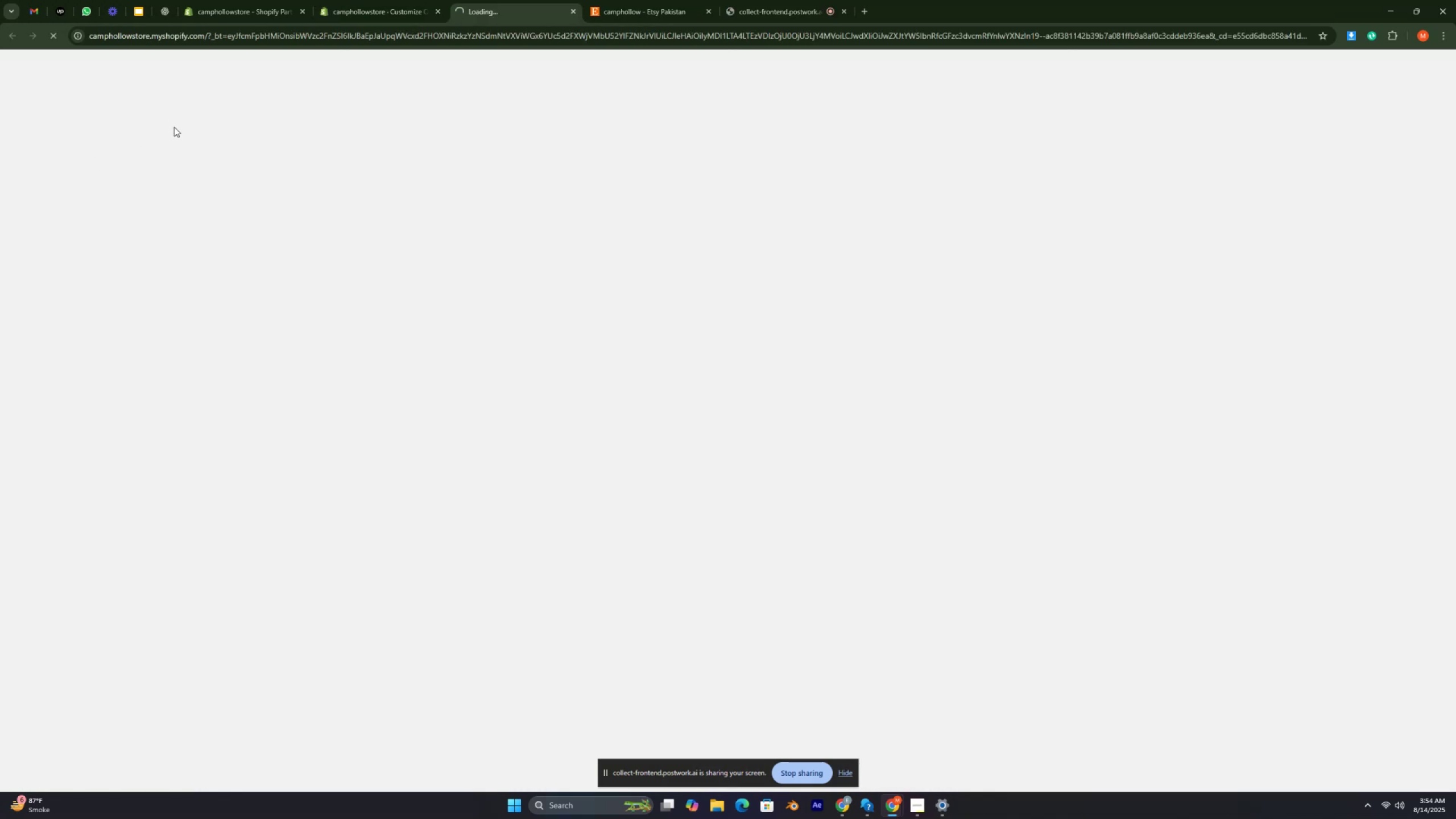 
key(Control+ControlLeft)
 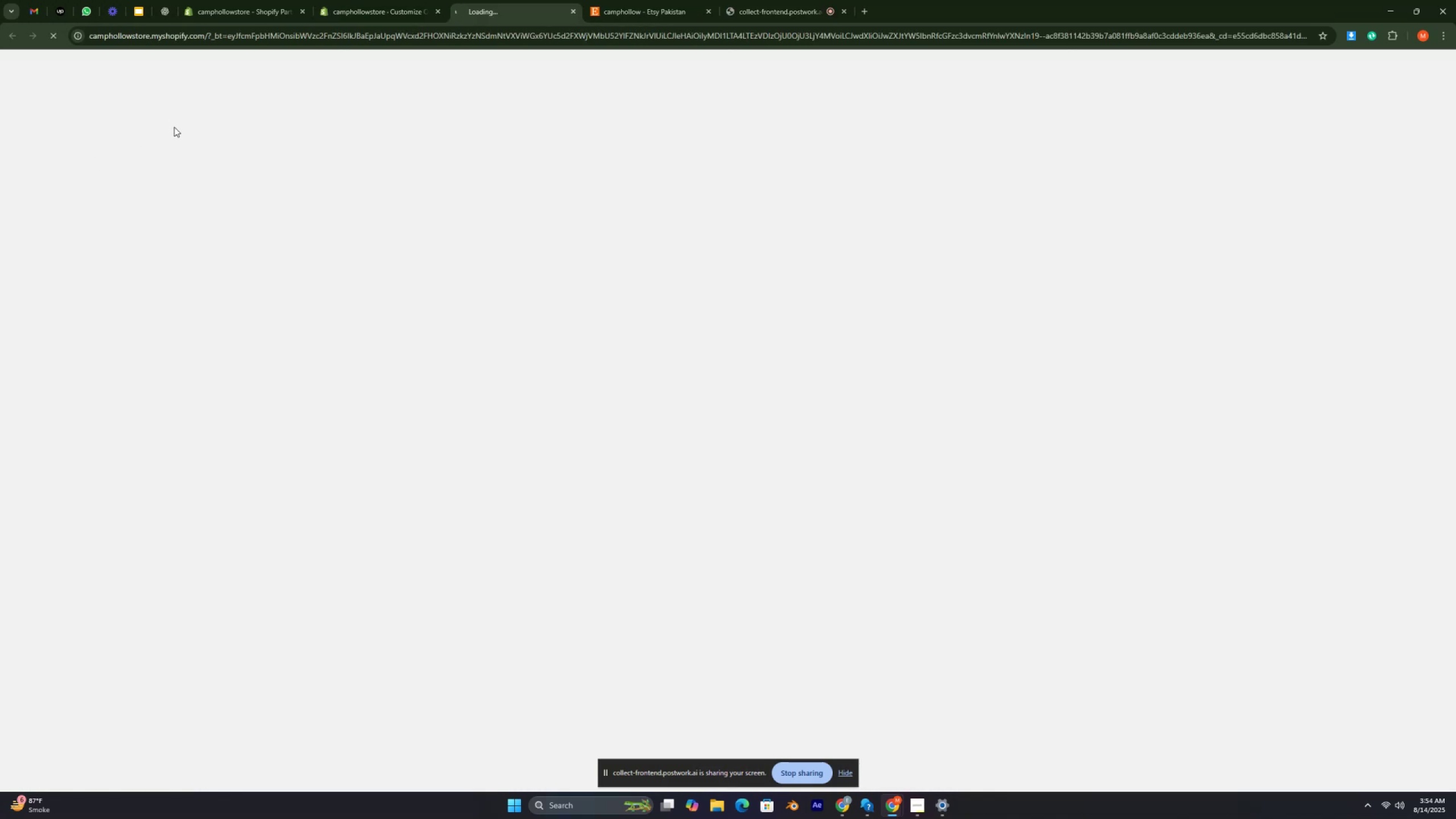 
key(Control+ControlLeft)
 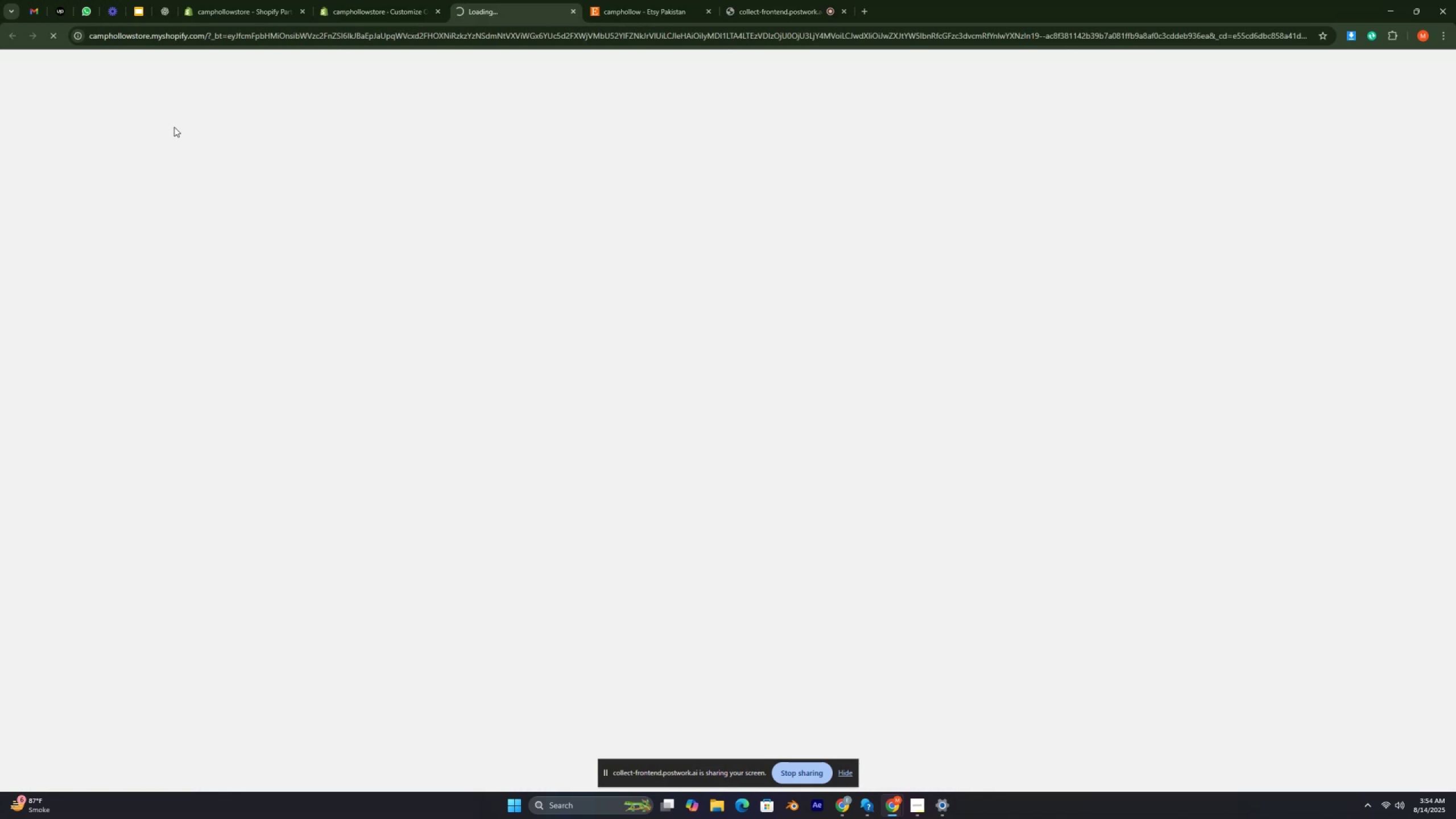 
key(Control+ControlRight)
 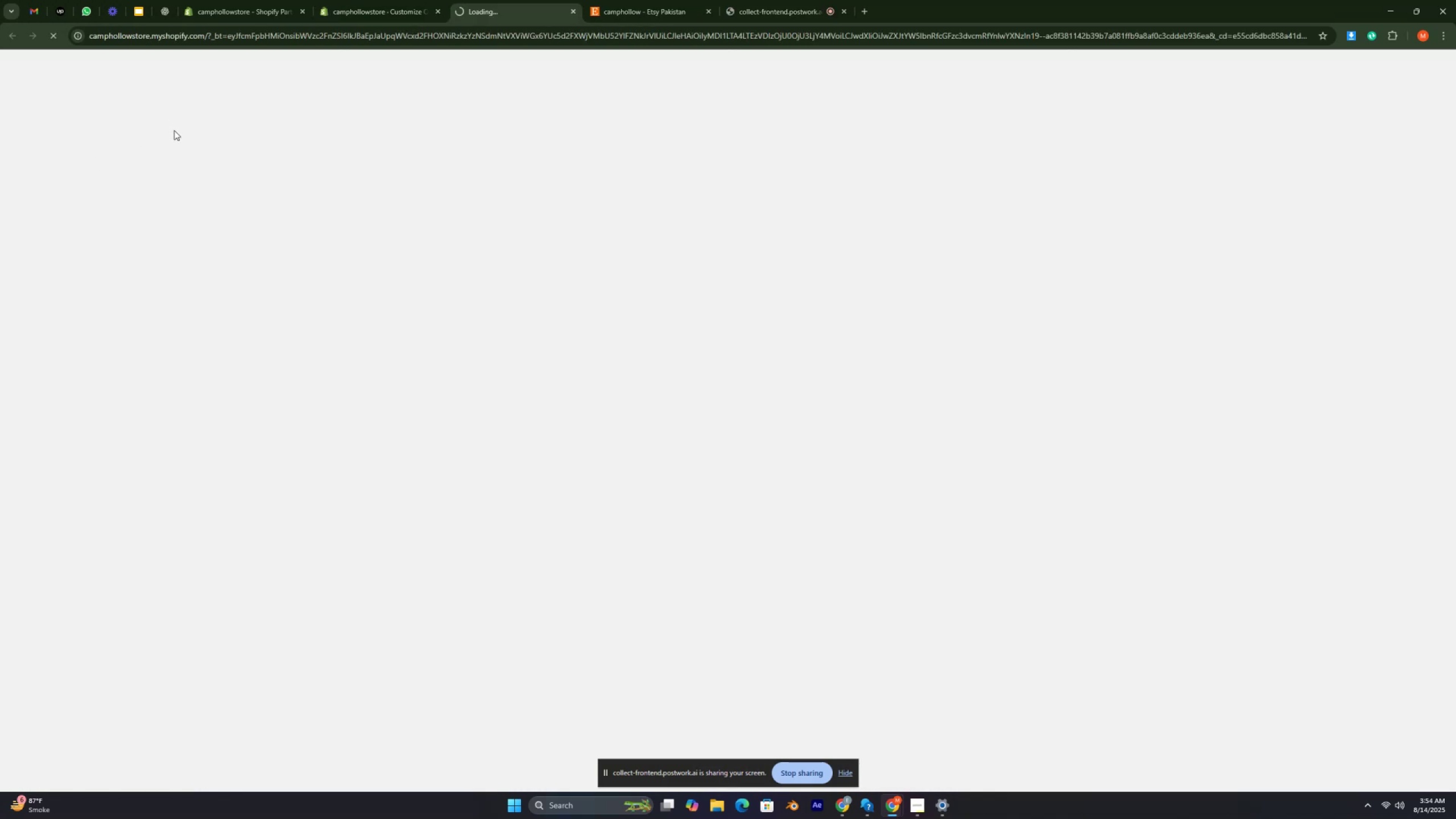 
key(Control+ControlRight)
 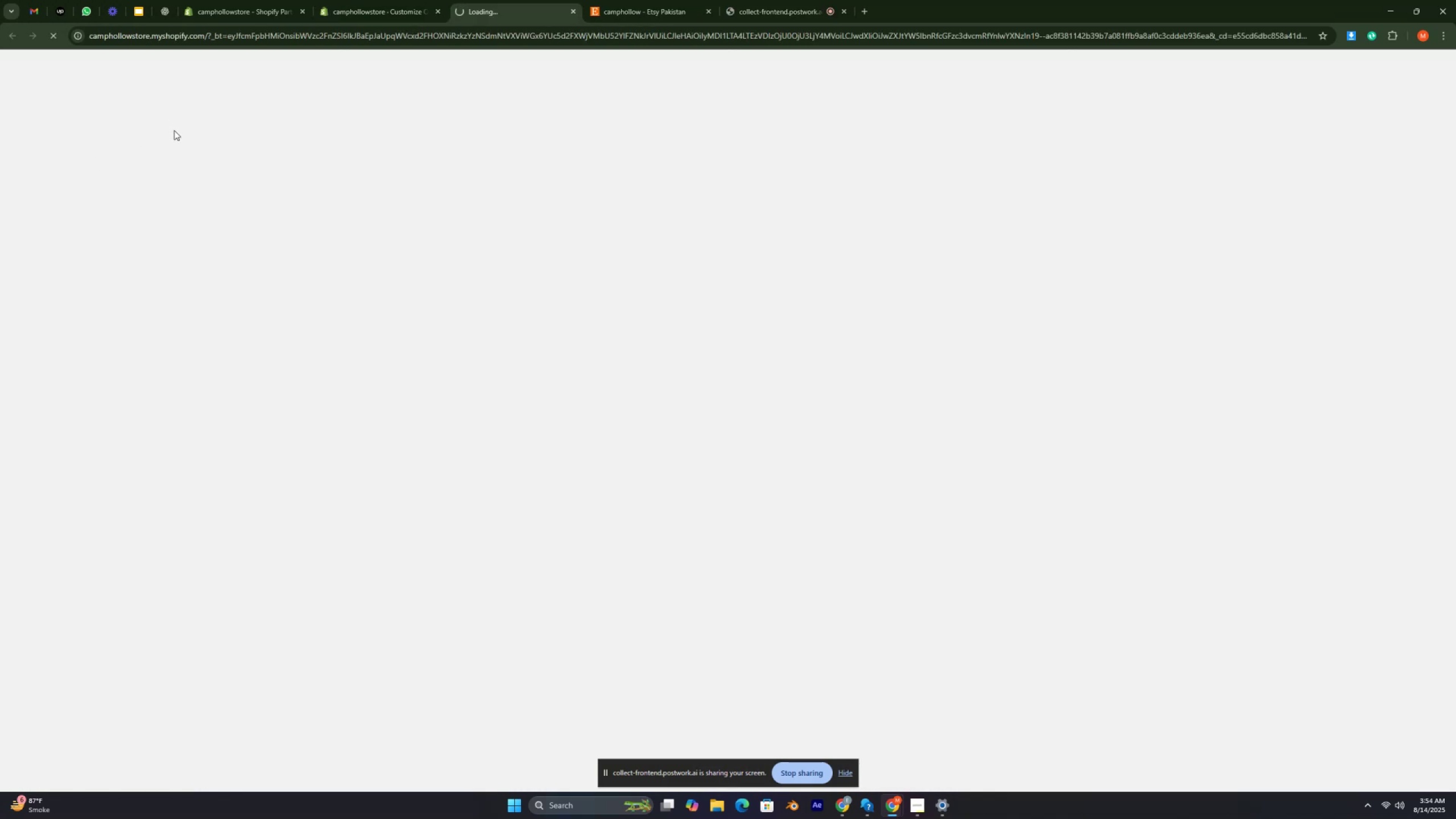 
key(Control+ControlRight)
 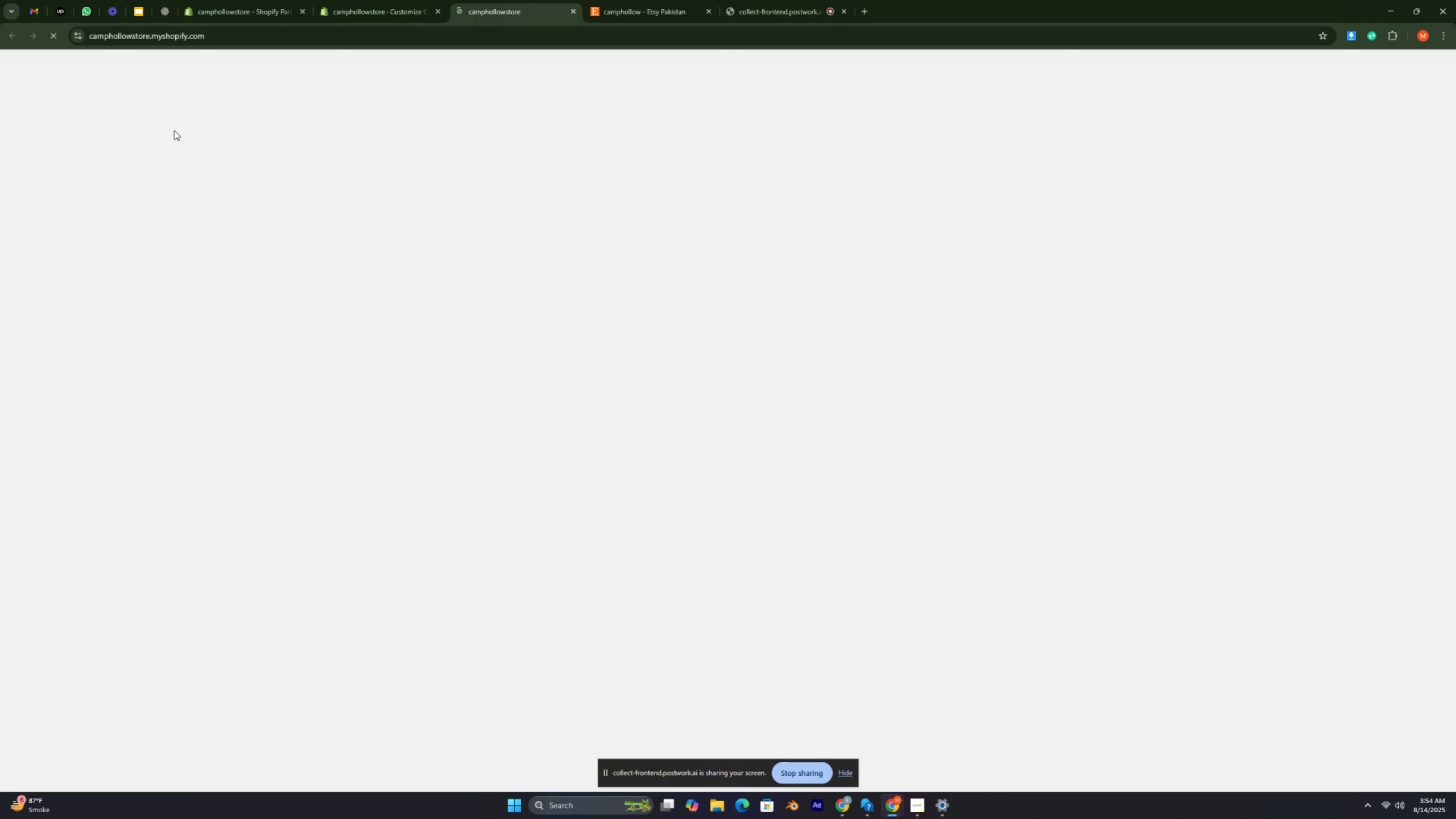 
key(Control+ControlRight)
 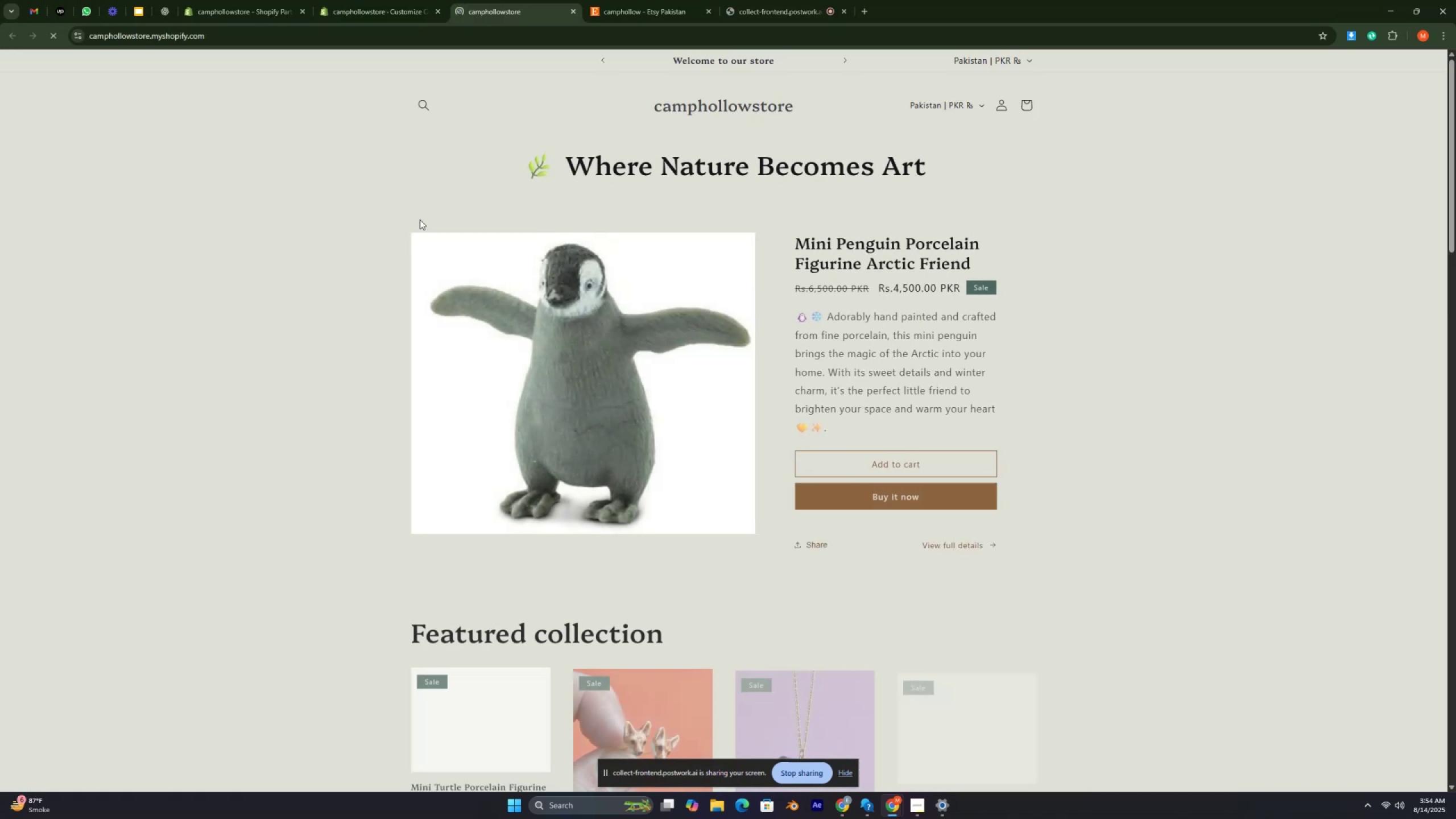 
scroll: coordinate [653, 245], scroll_direction: down, amount: 2.0
 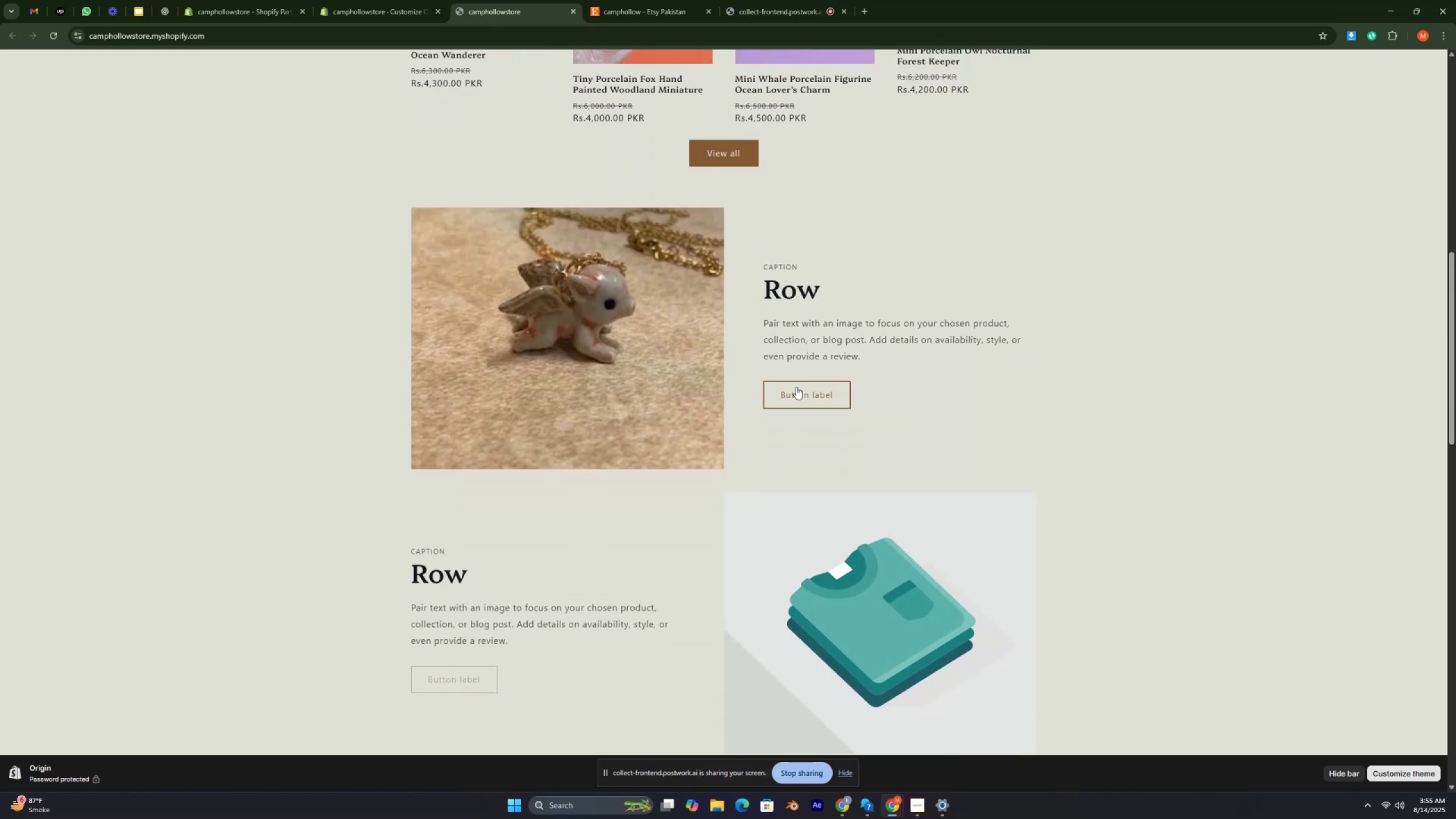 
left_click([799, 389])
 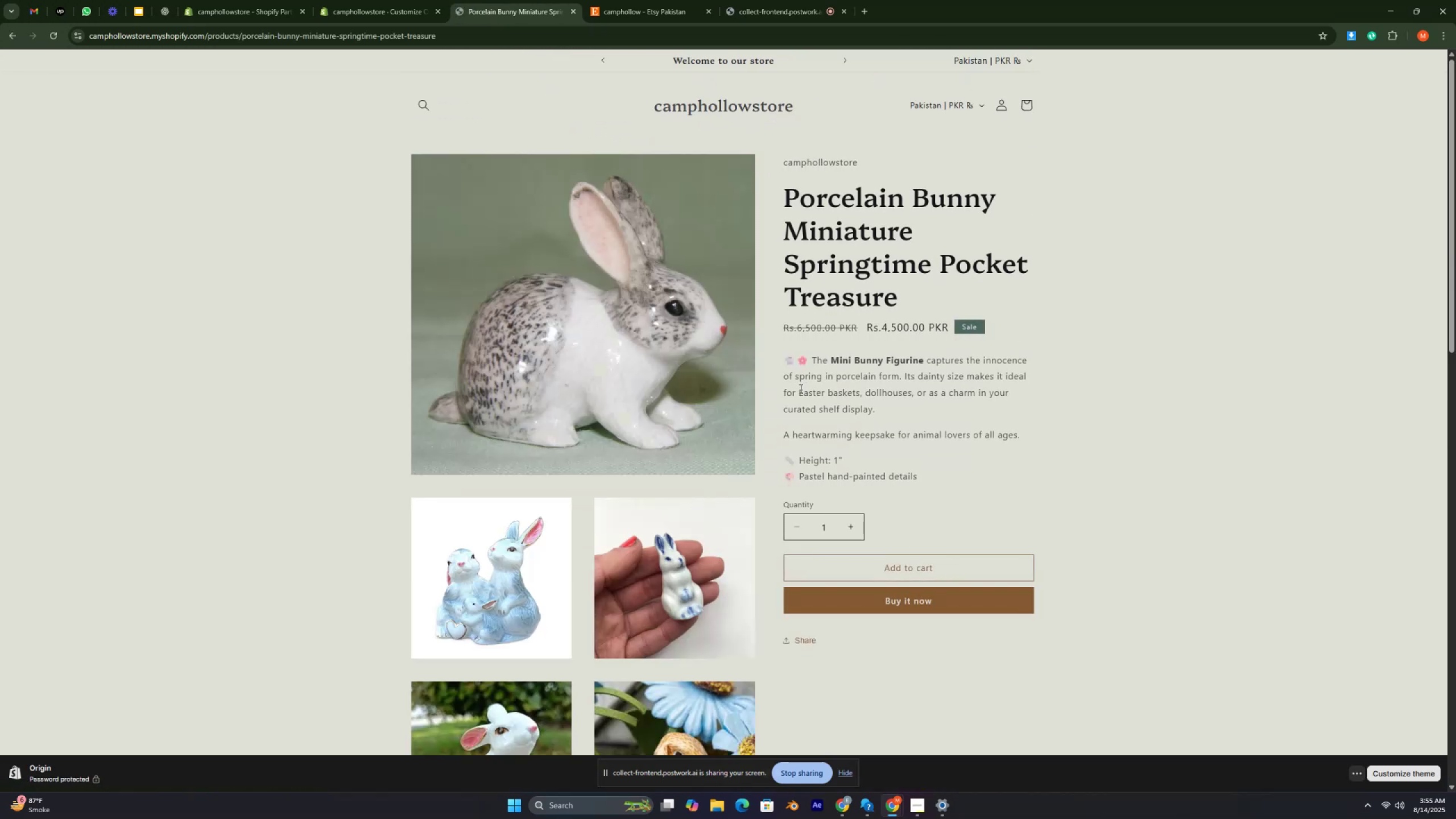 
scroll: coordinate [591, 437], scroll_direction: down, amount: 7.0
 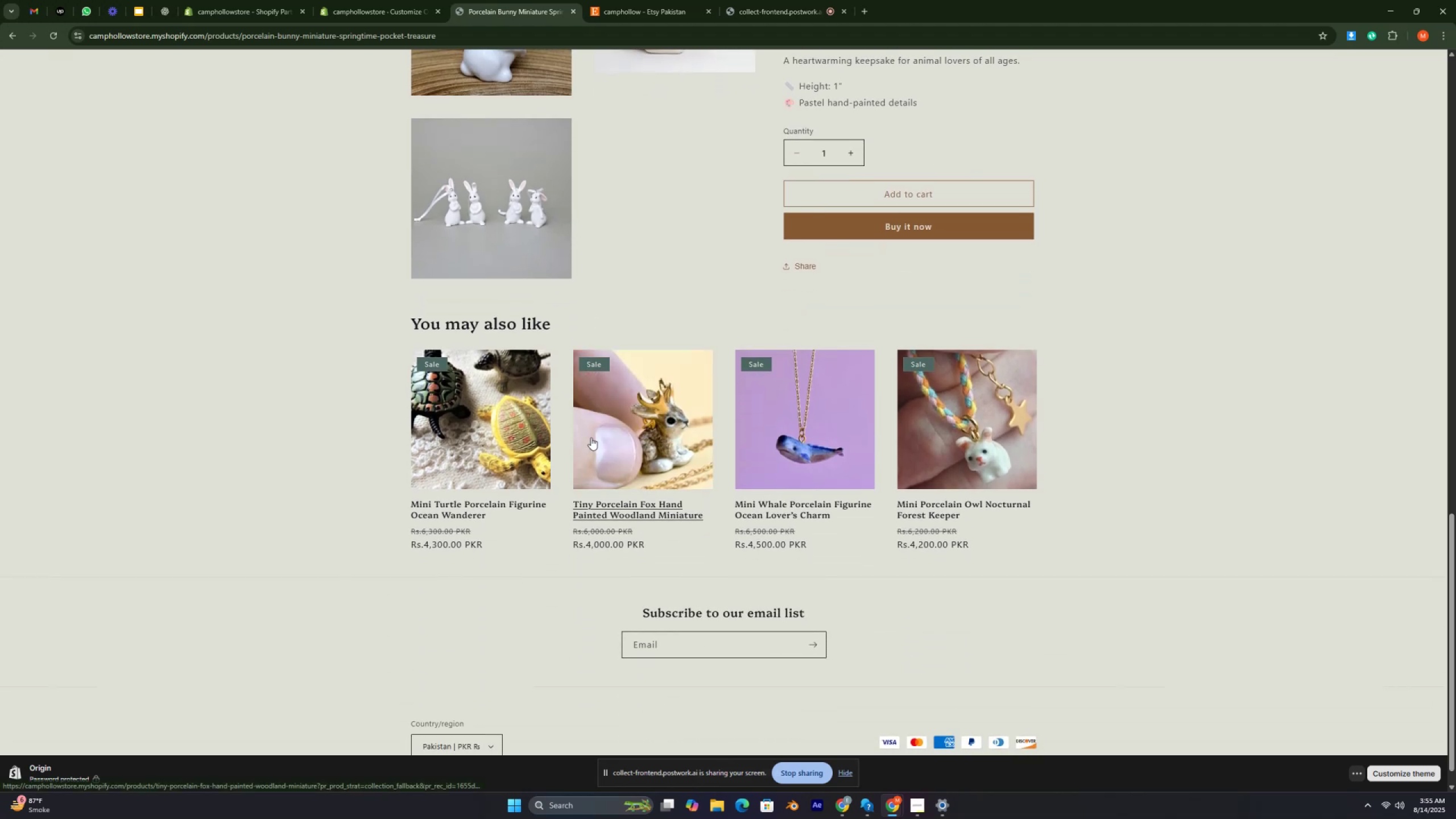 
scroll: coordinate [591, 436], scroll_direction: up, amount: 33.0
 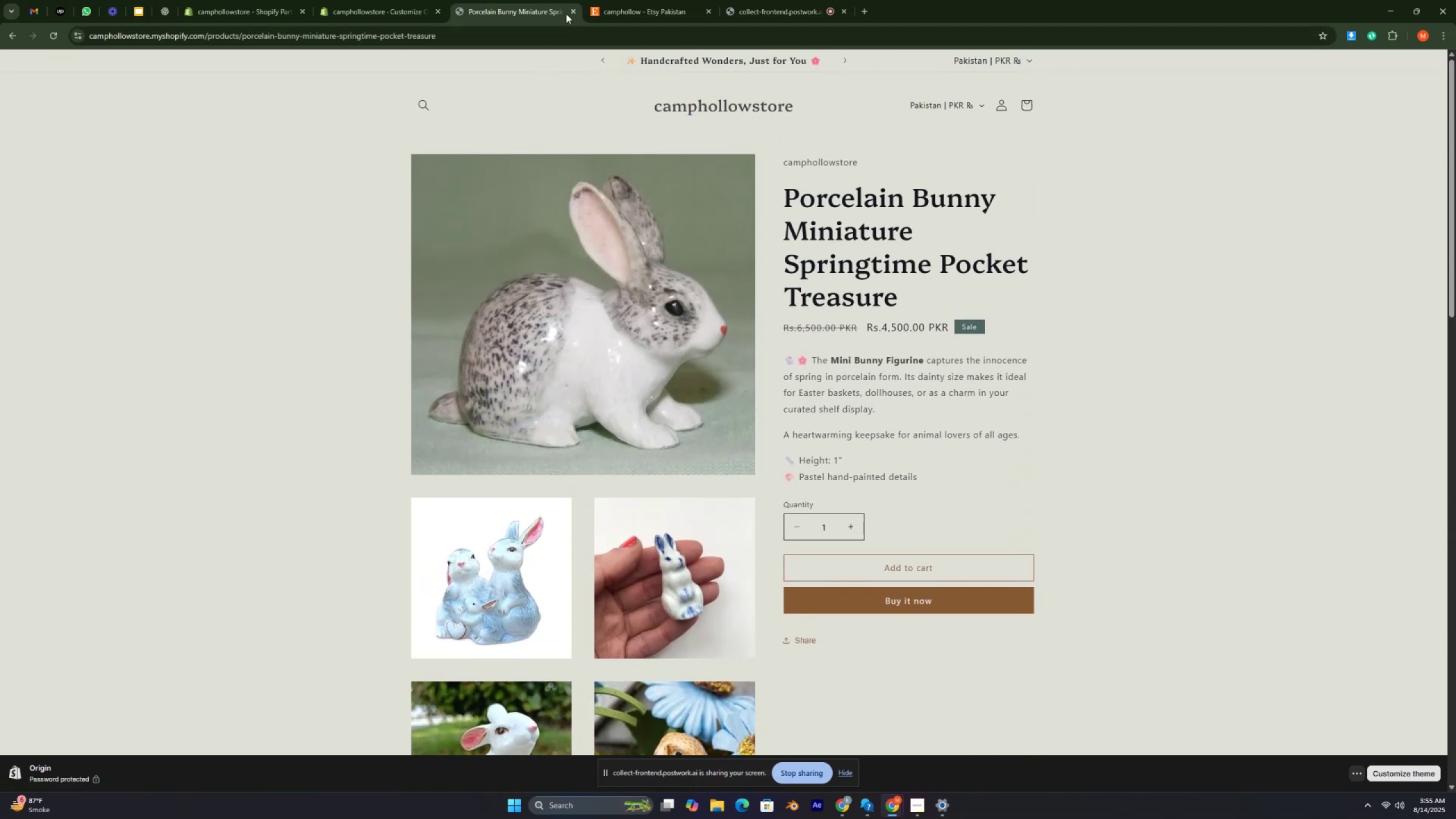 
left_click([573, 14])
 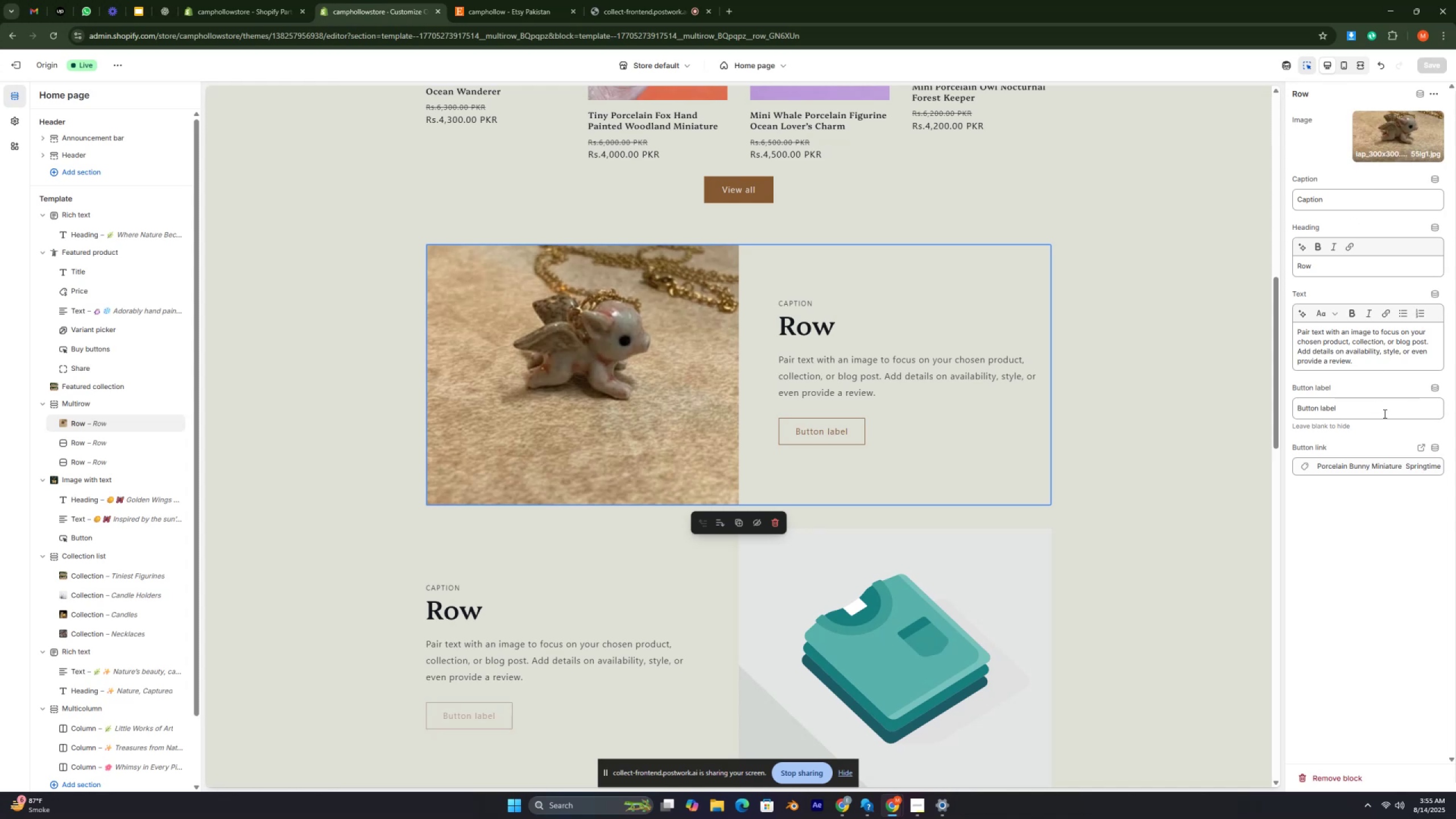 
left_click([1350, 469])
 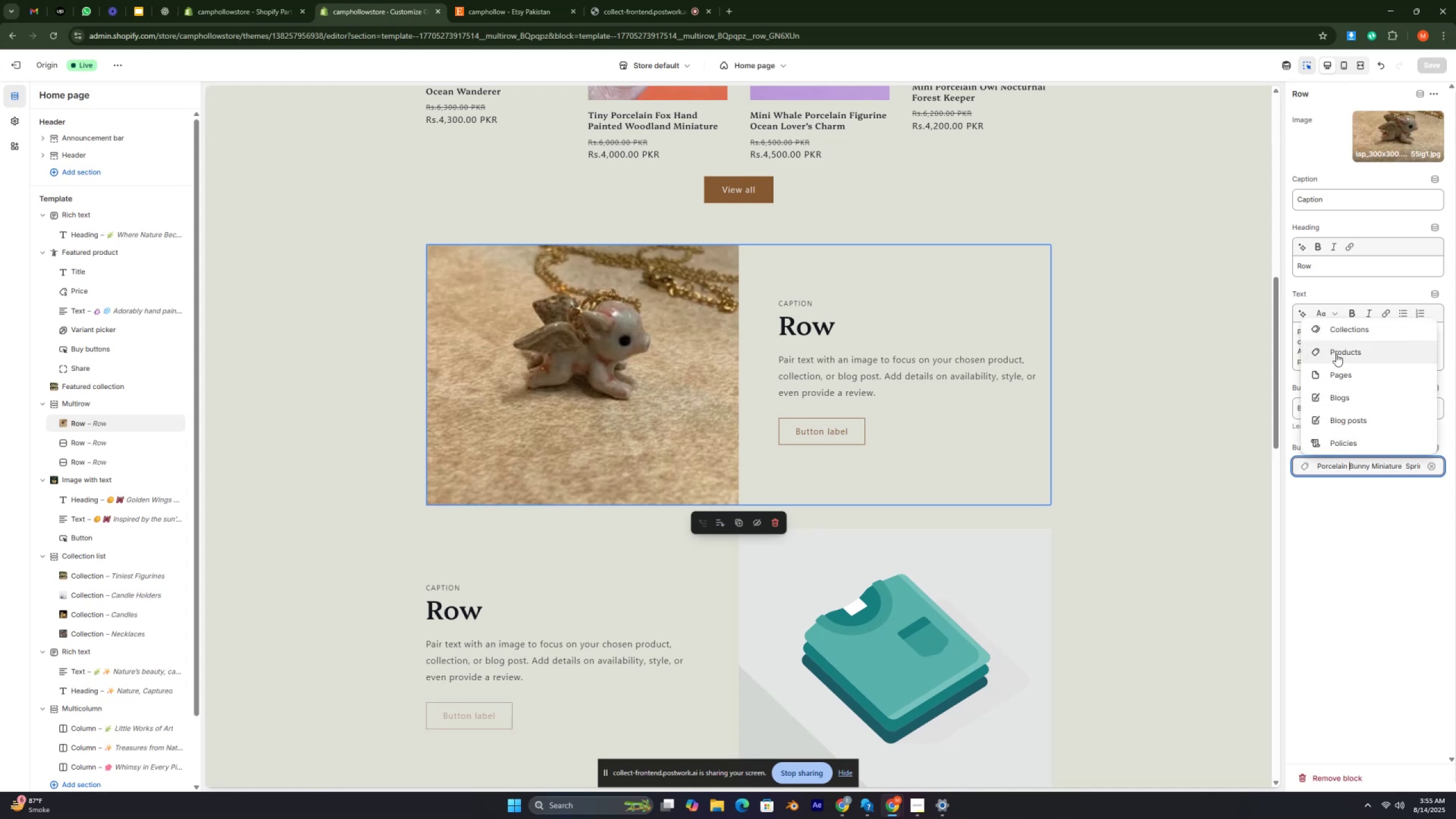 
left_click([1336, 354])
 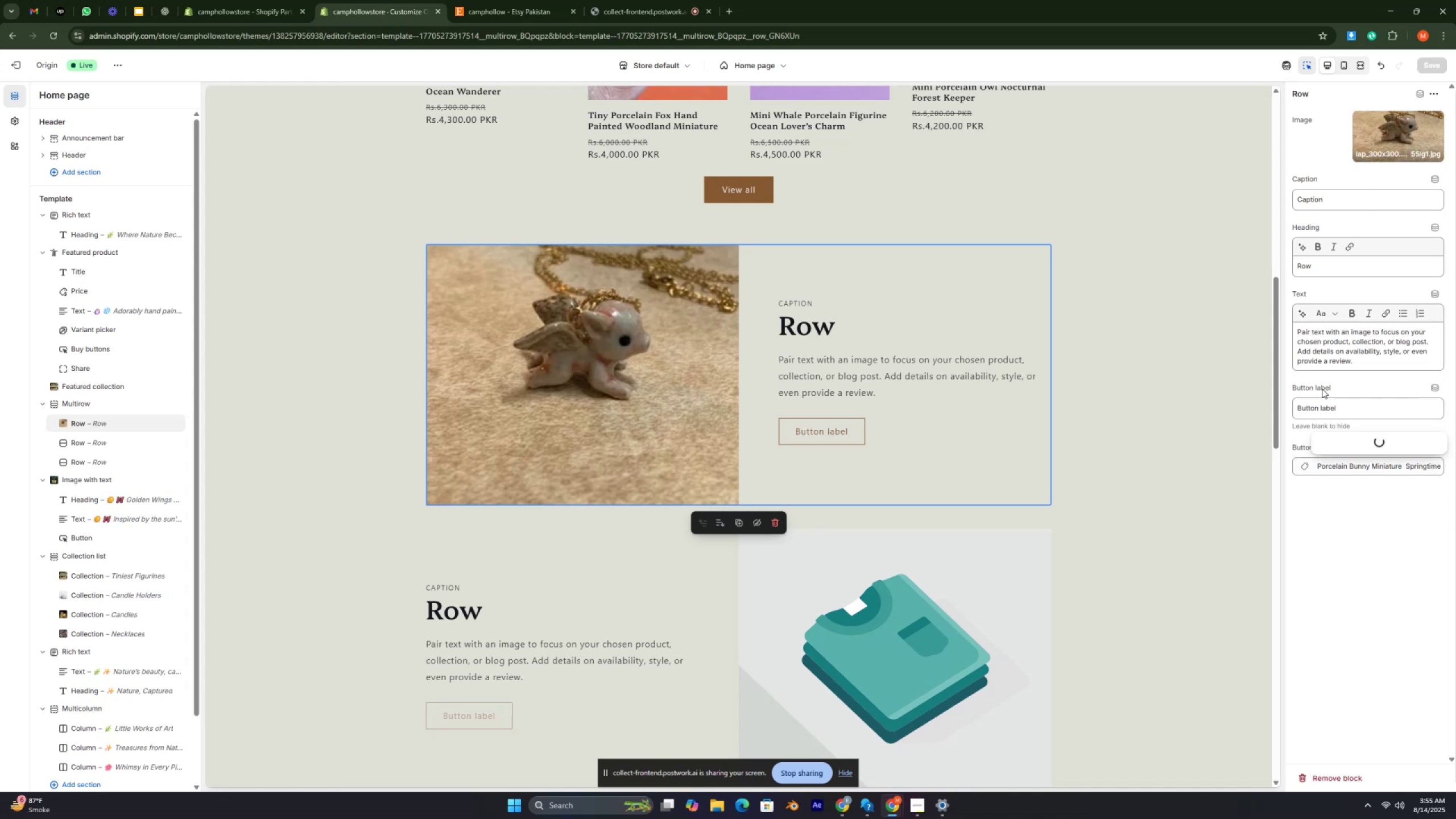 
mouse_move([1358, 421])
 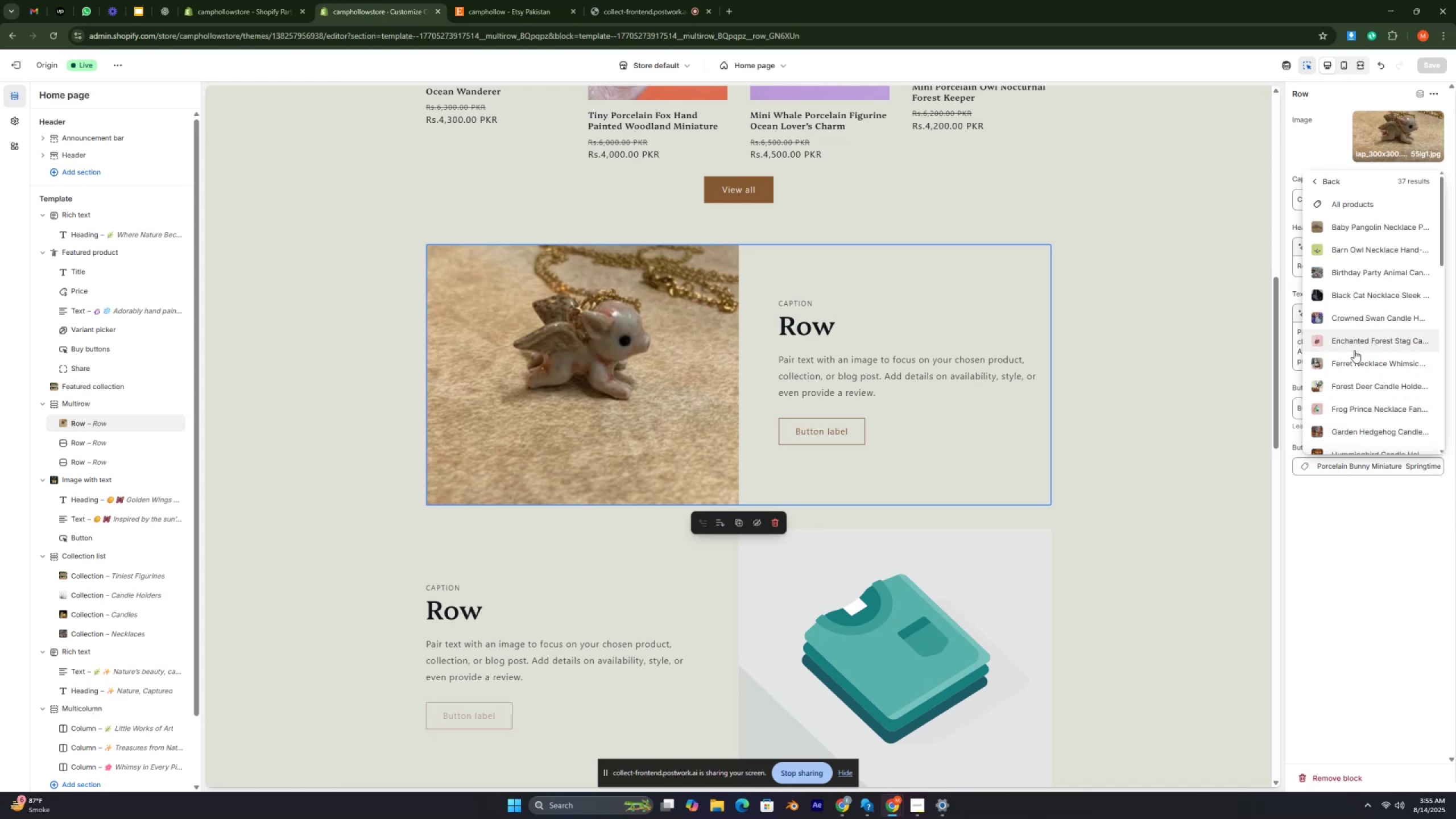 
left_click([1313, 341])
 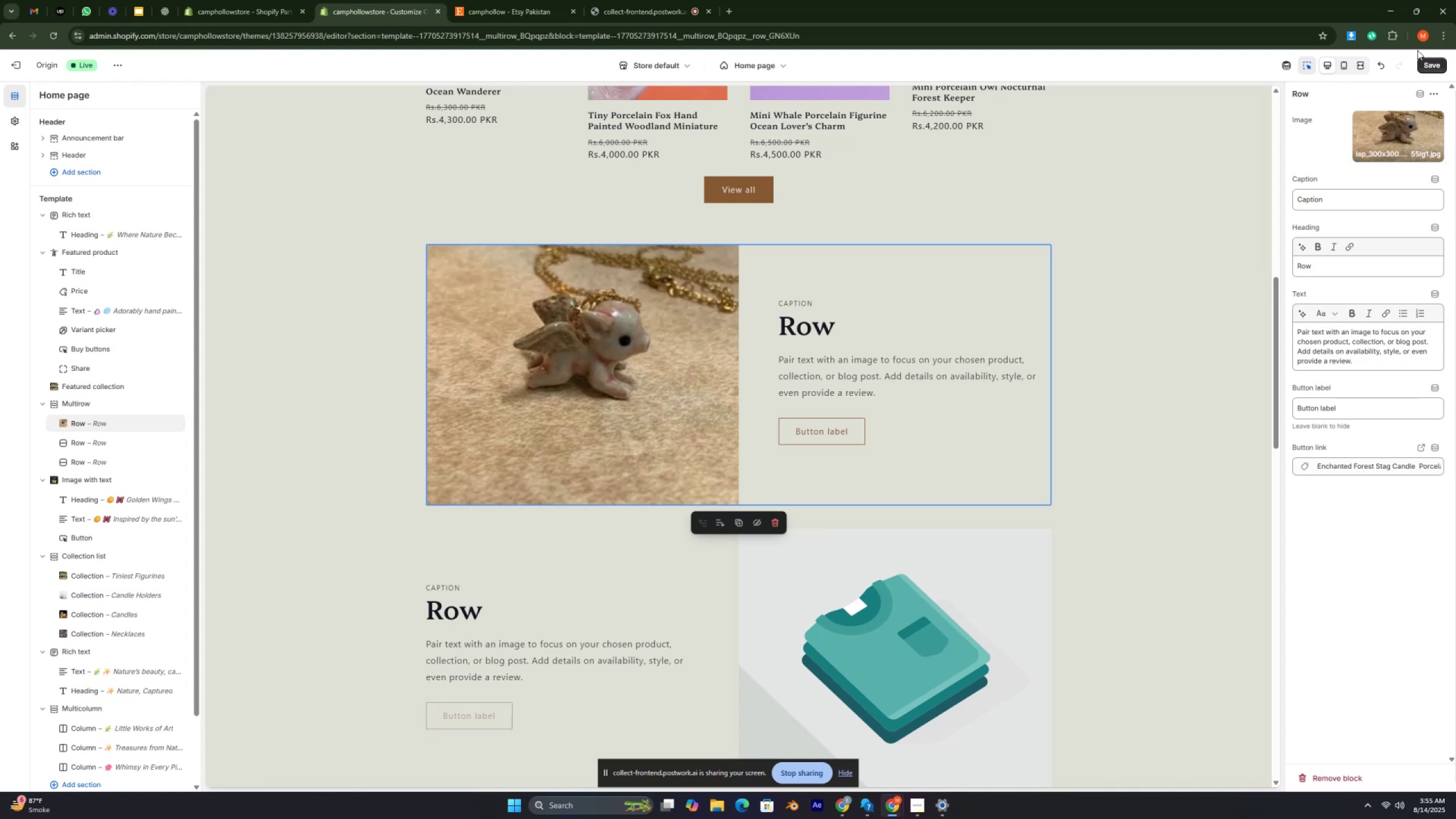 
left_click([1442, 66])
 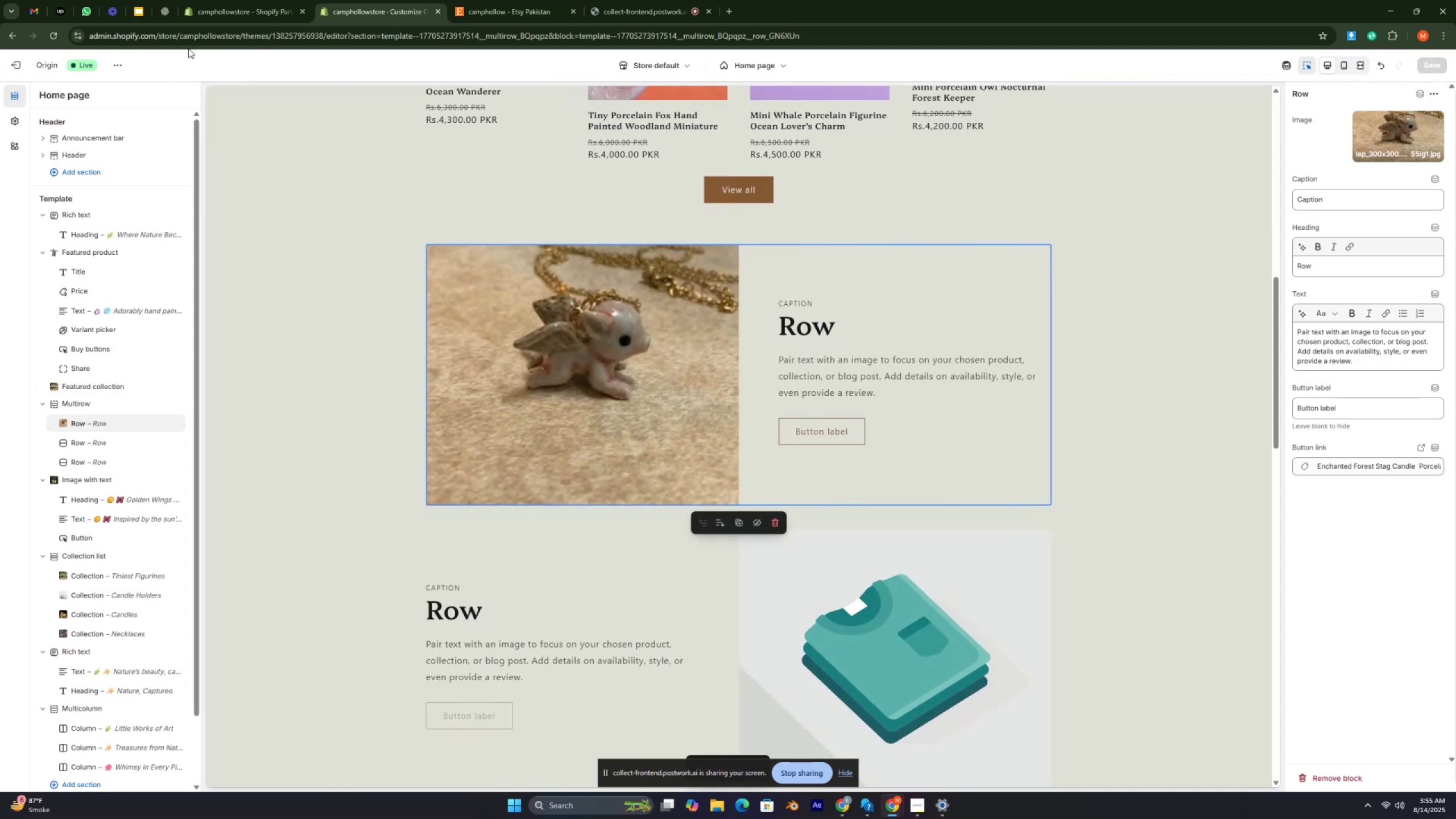 
left_click([119, 64])
 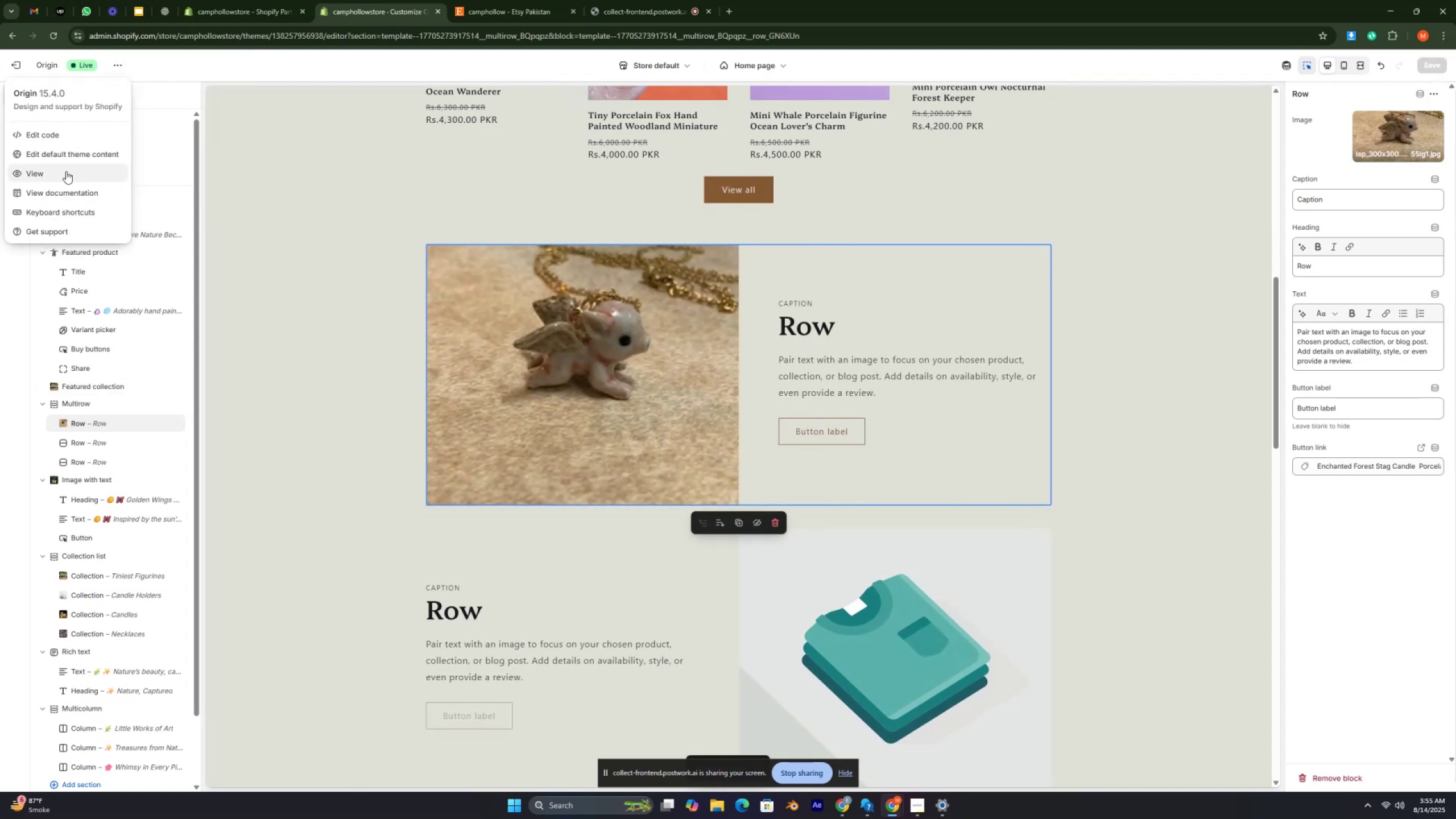 
left_click([66, 171])
 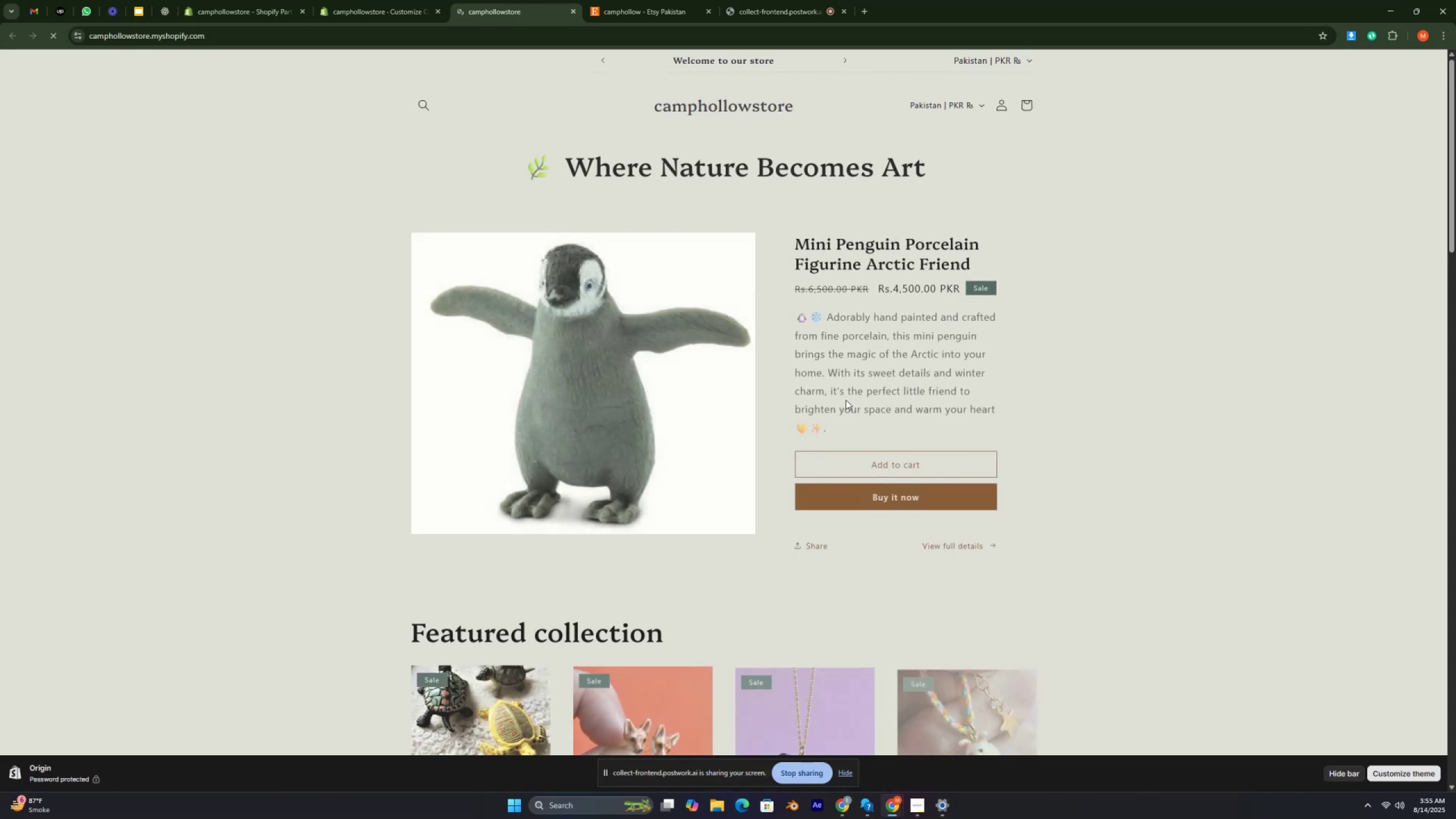 
scroll: coordinate [799, 361], scroll_direction: down, amount: 10.0
 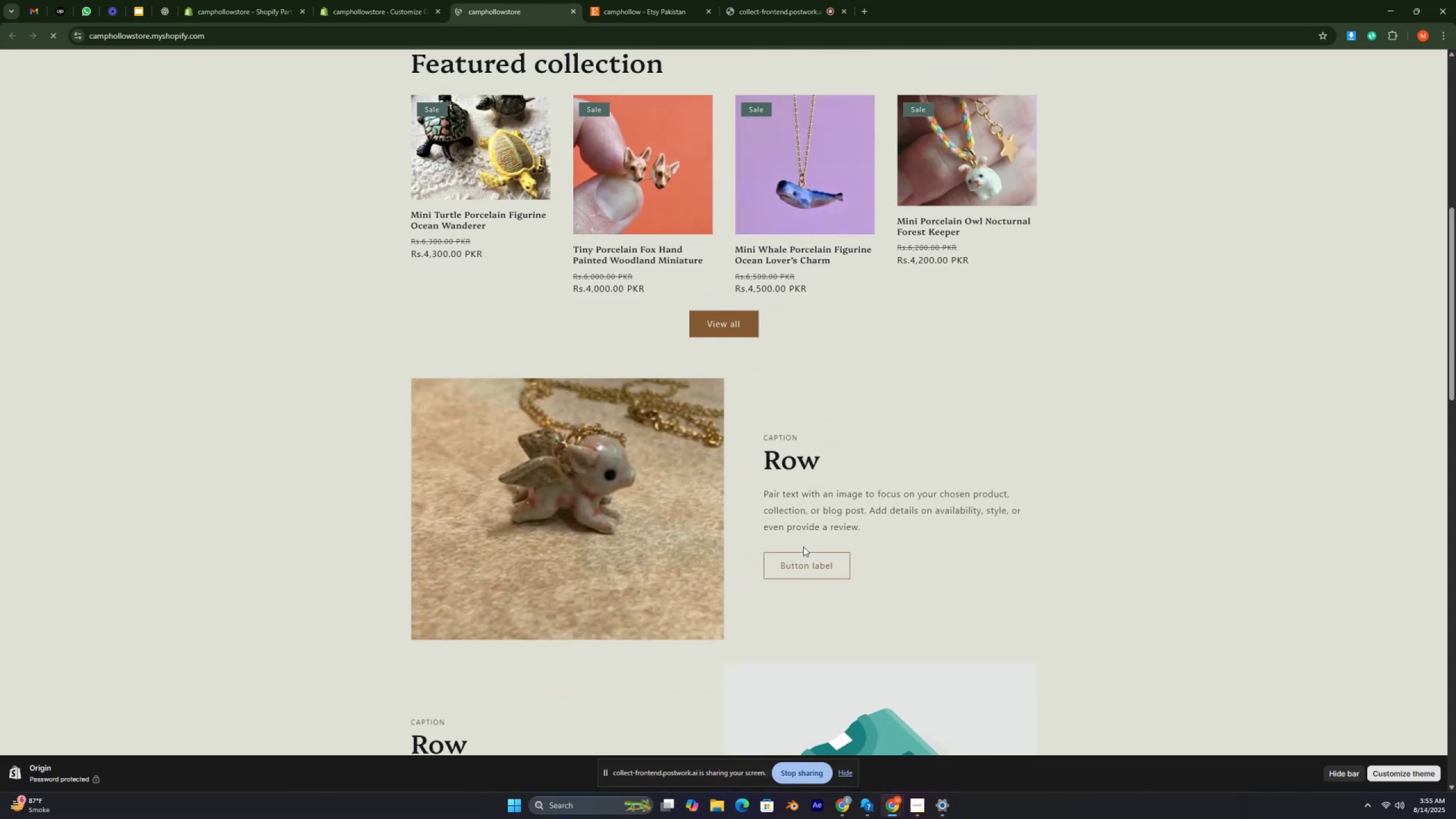 
left_click([806, 564])
 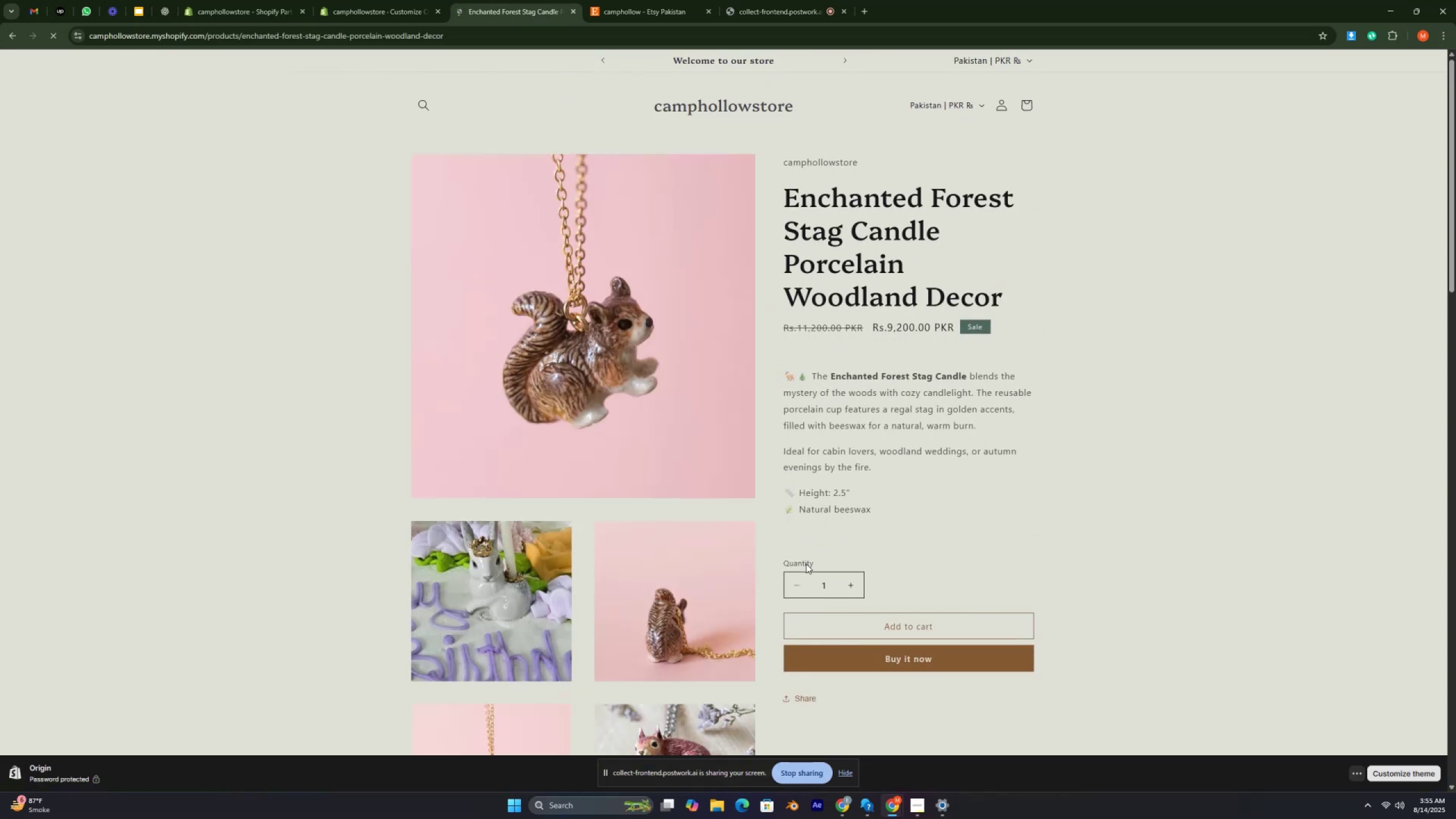 
scroll: coordinate [663, 438], scroll_direction: down, amount: 27.0
 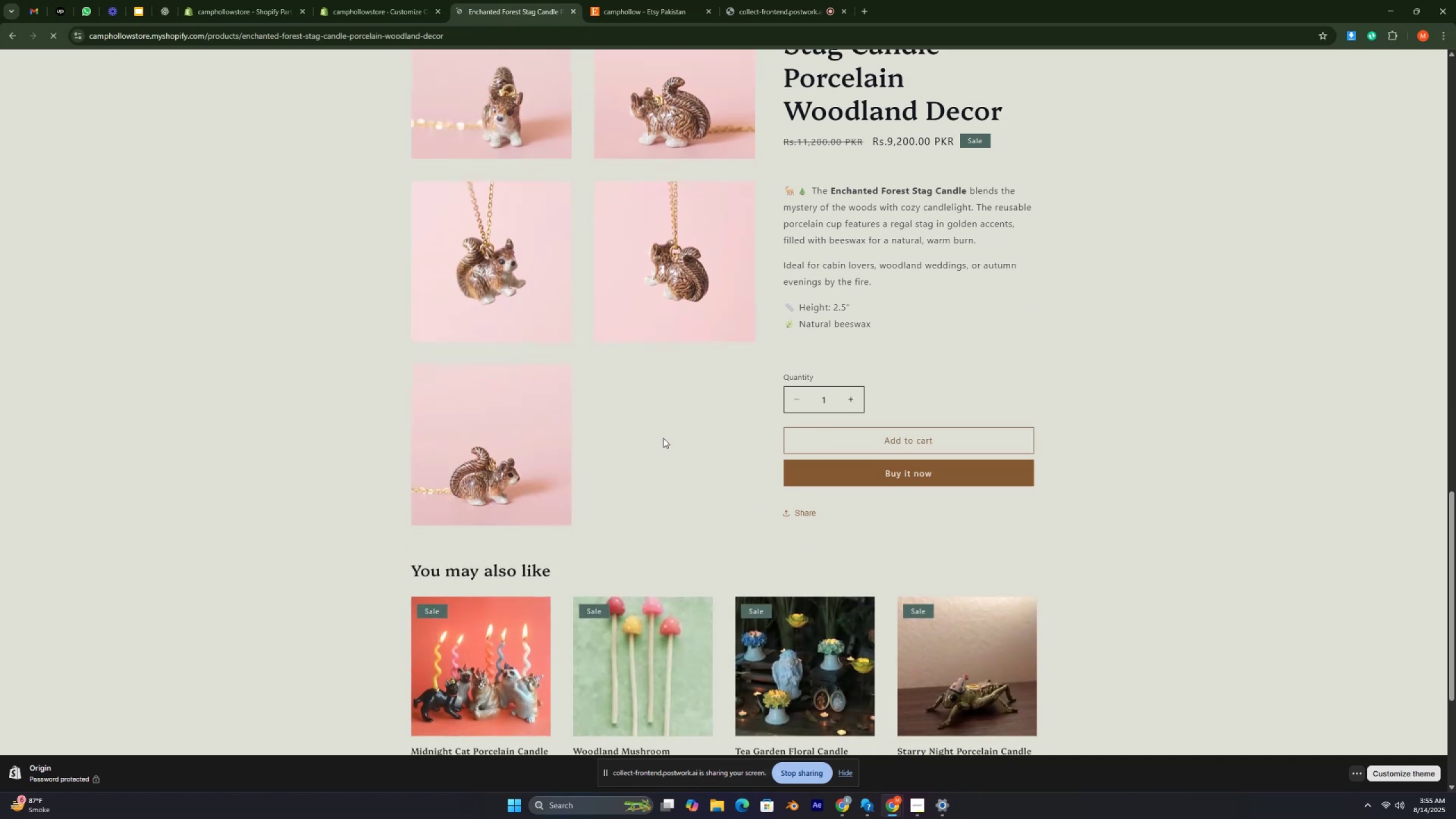 
scroll: coordinate [663, 438], scroll_direction: up, amount: 10.0
 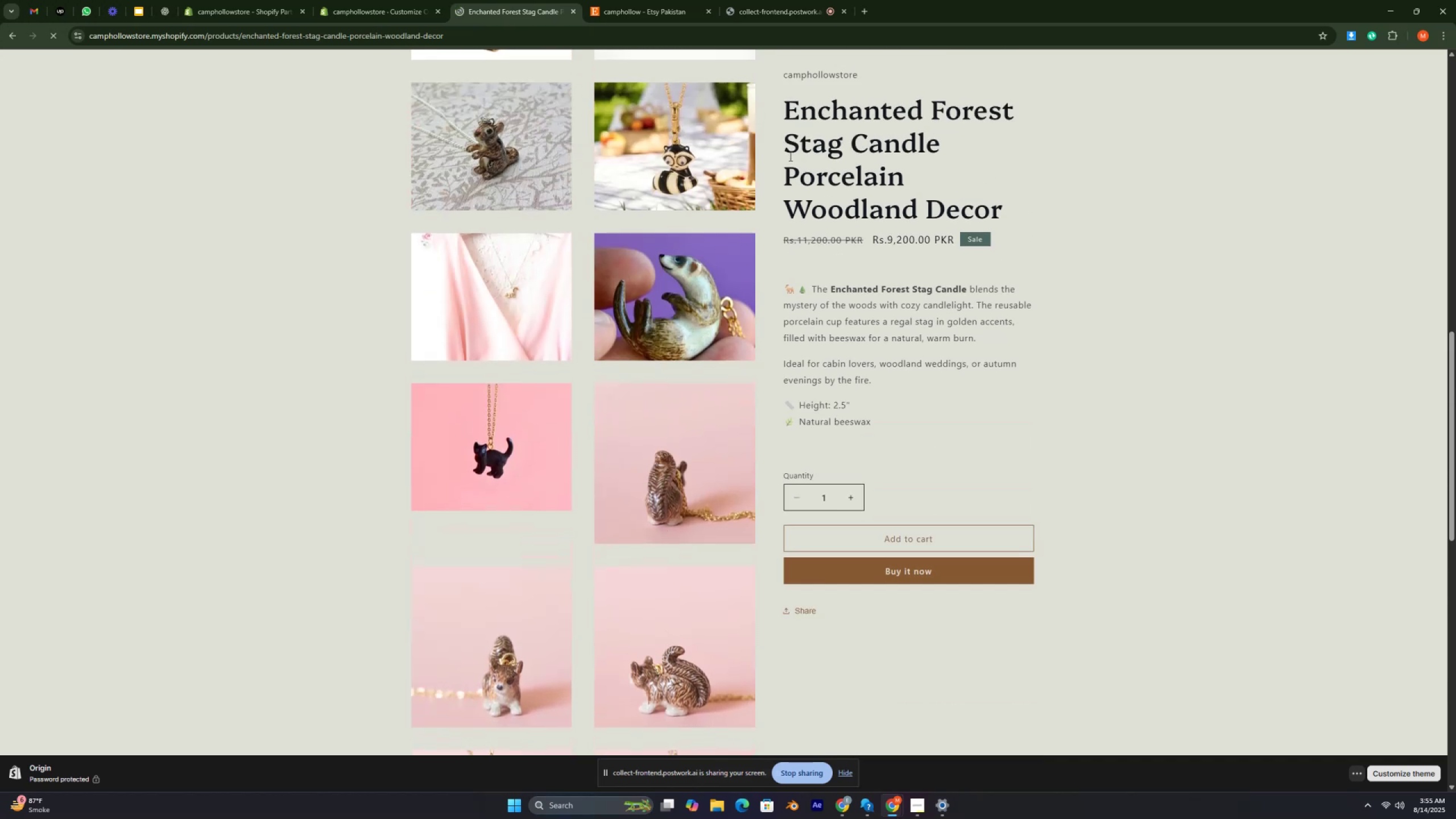 
scroll: coordinate [640, 267], scroll_direction: down, amount: 15.0
 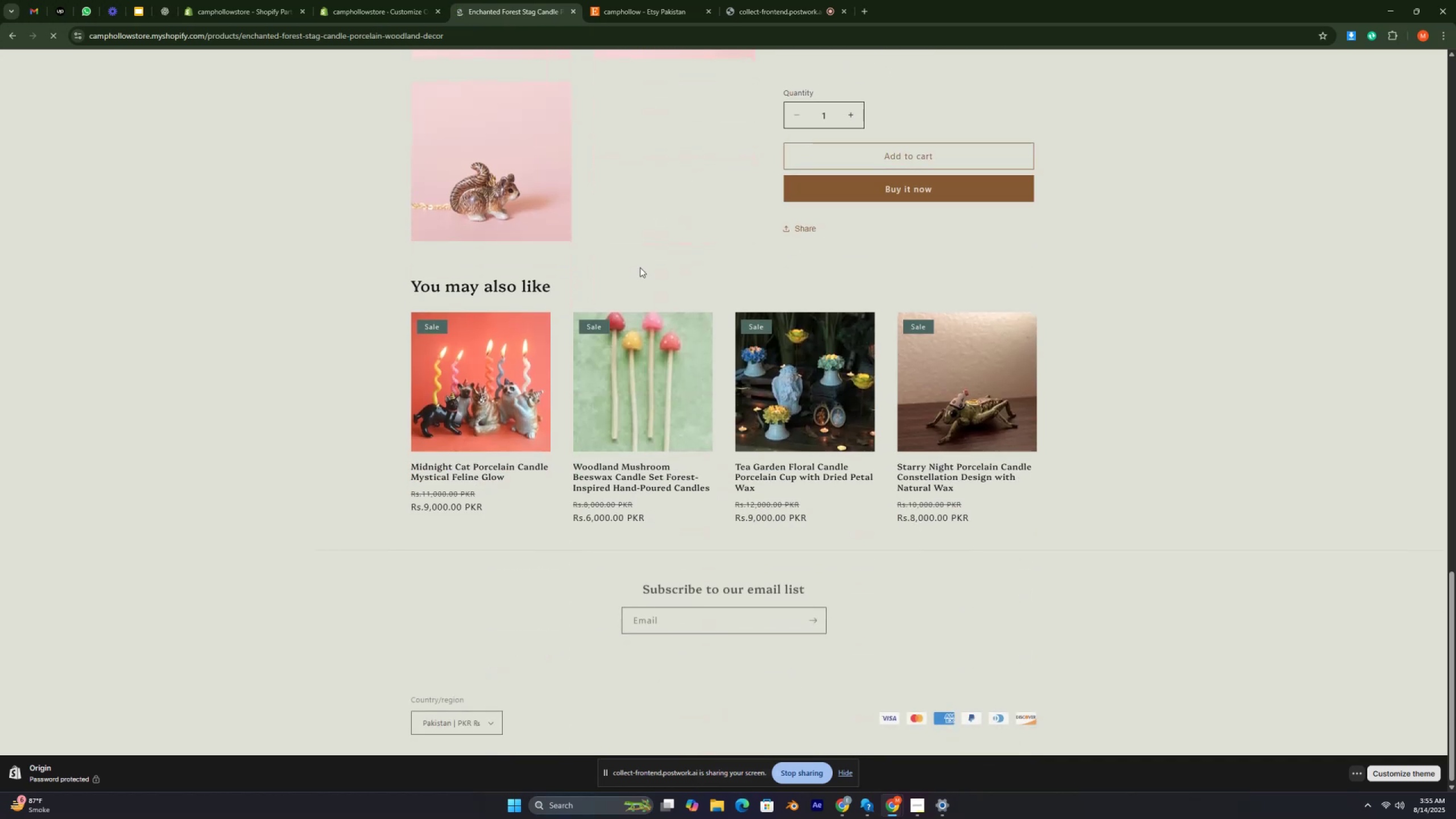 
scroll: coordinate [640, 267], scroll_direction: up, amount: 24.0
 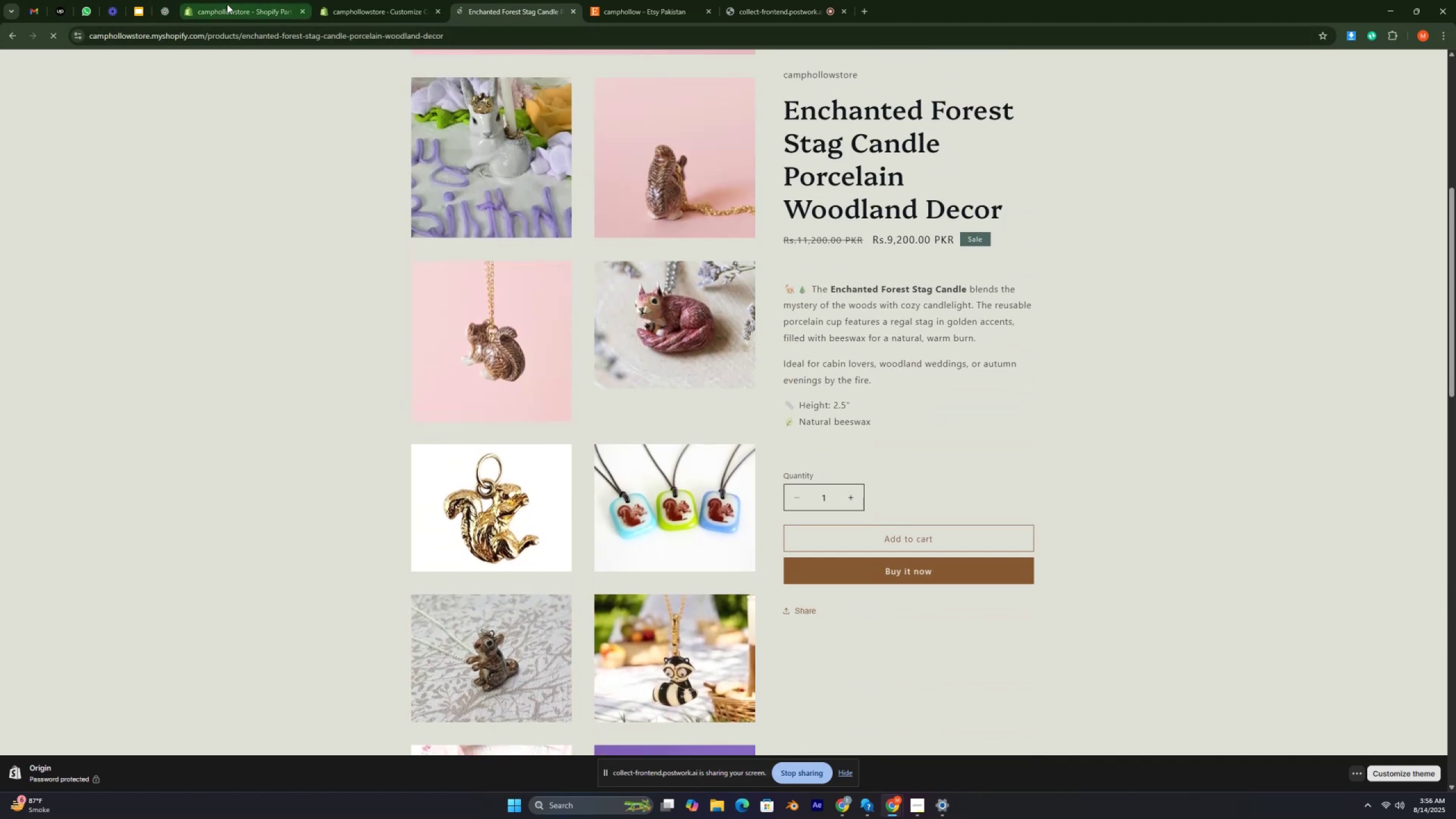 
left_click([362, 4])
 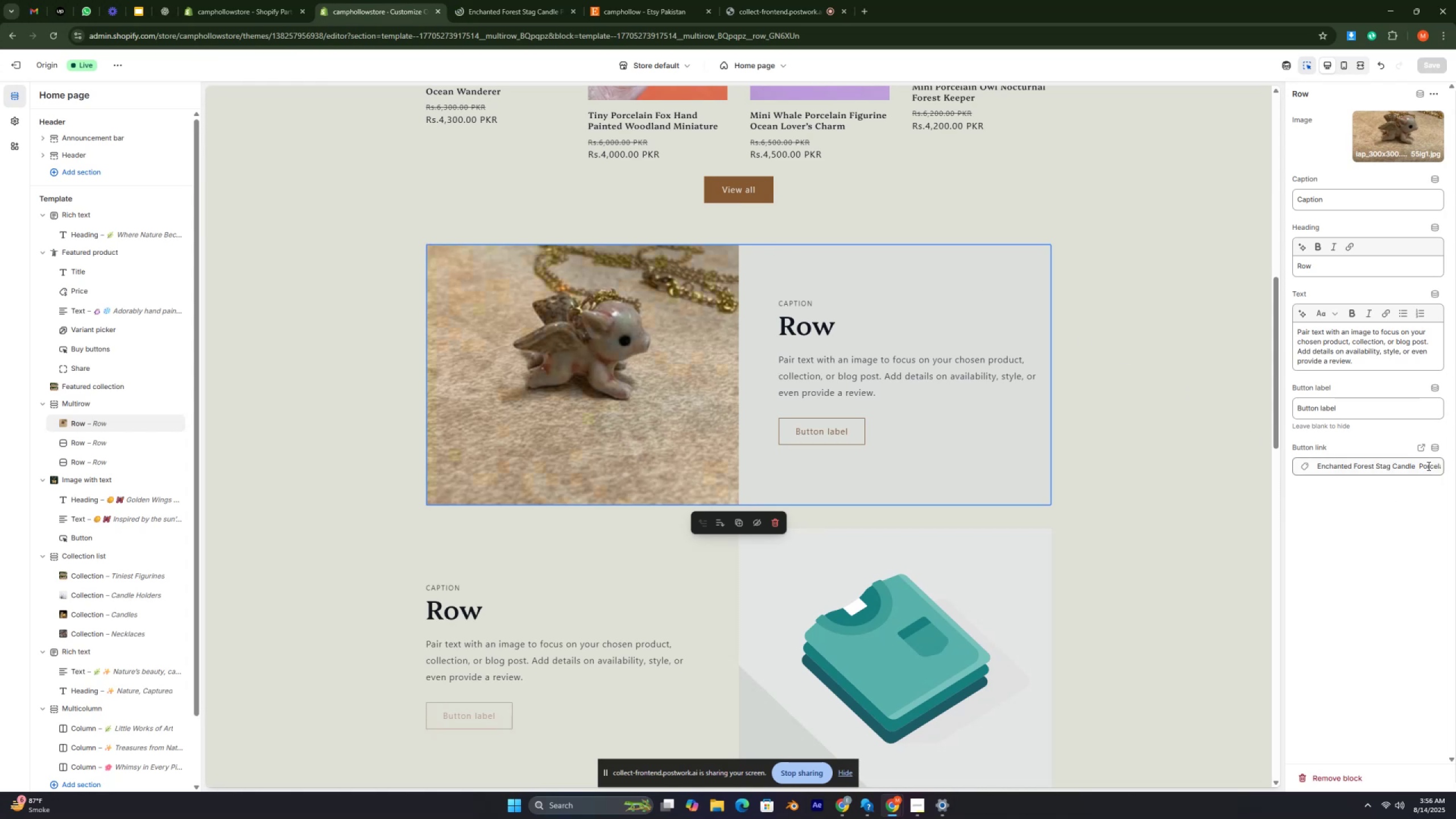 
left_click([1407, 135])
 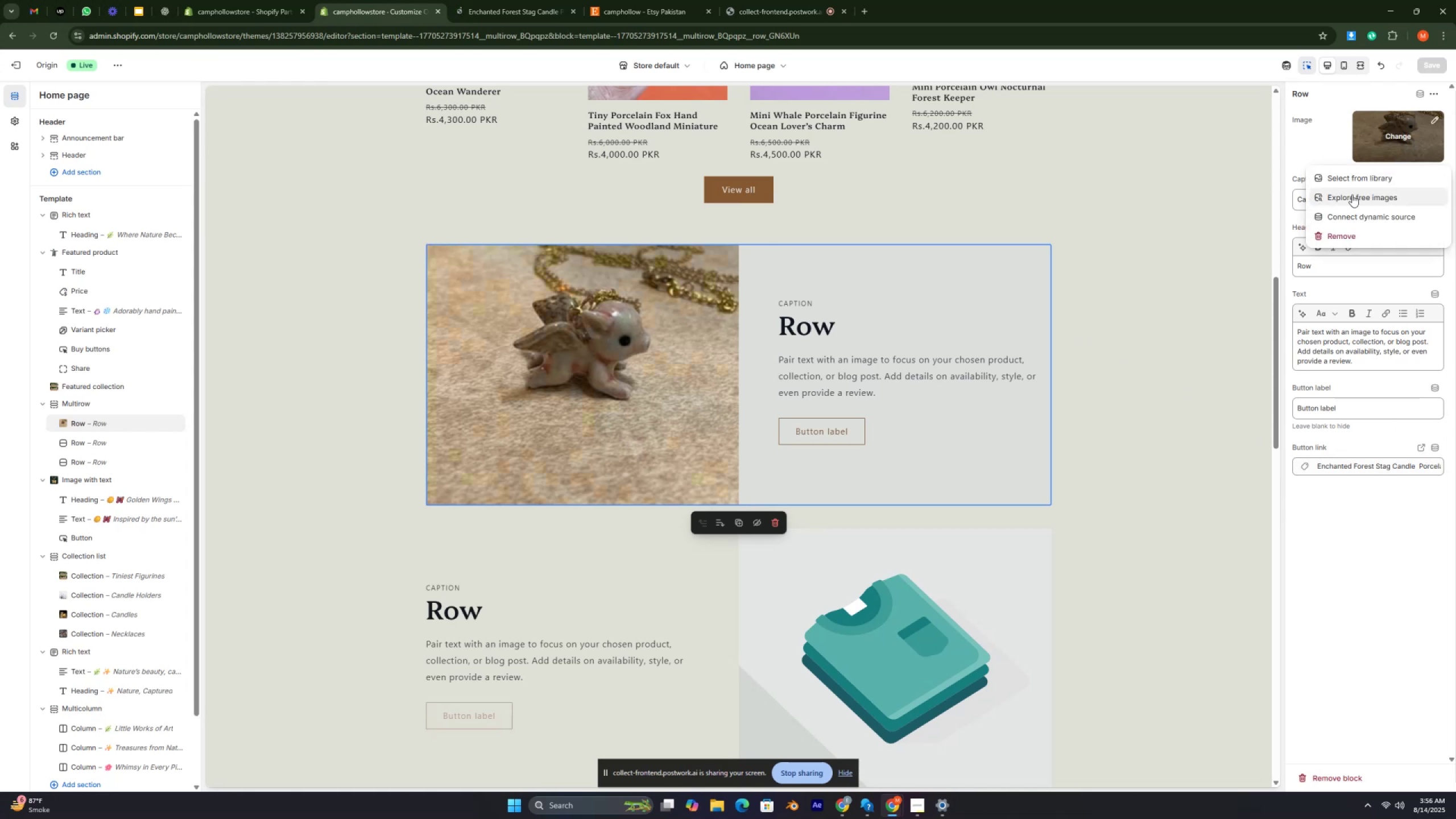 
left_click([1341, 177])
 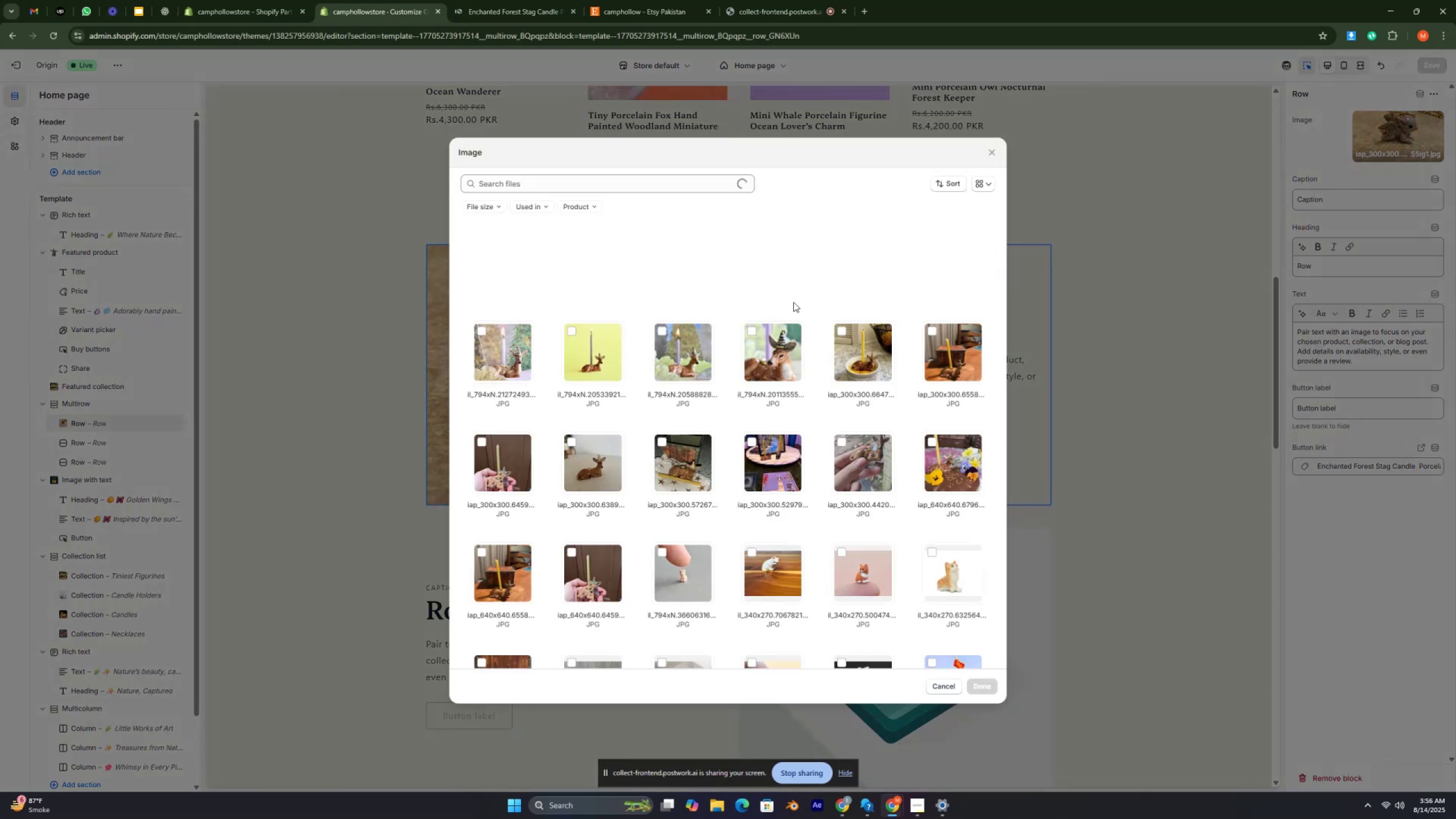 
scroll: coordinate [776, 358], scroll_direction: down, amount: 15.0
 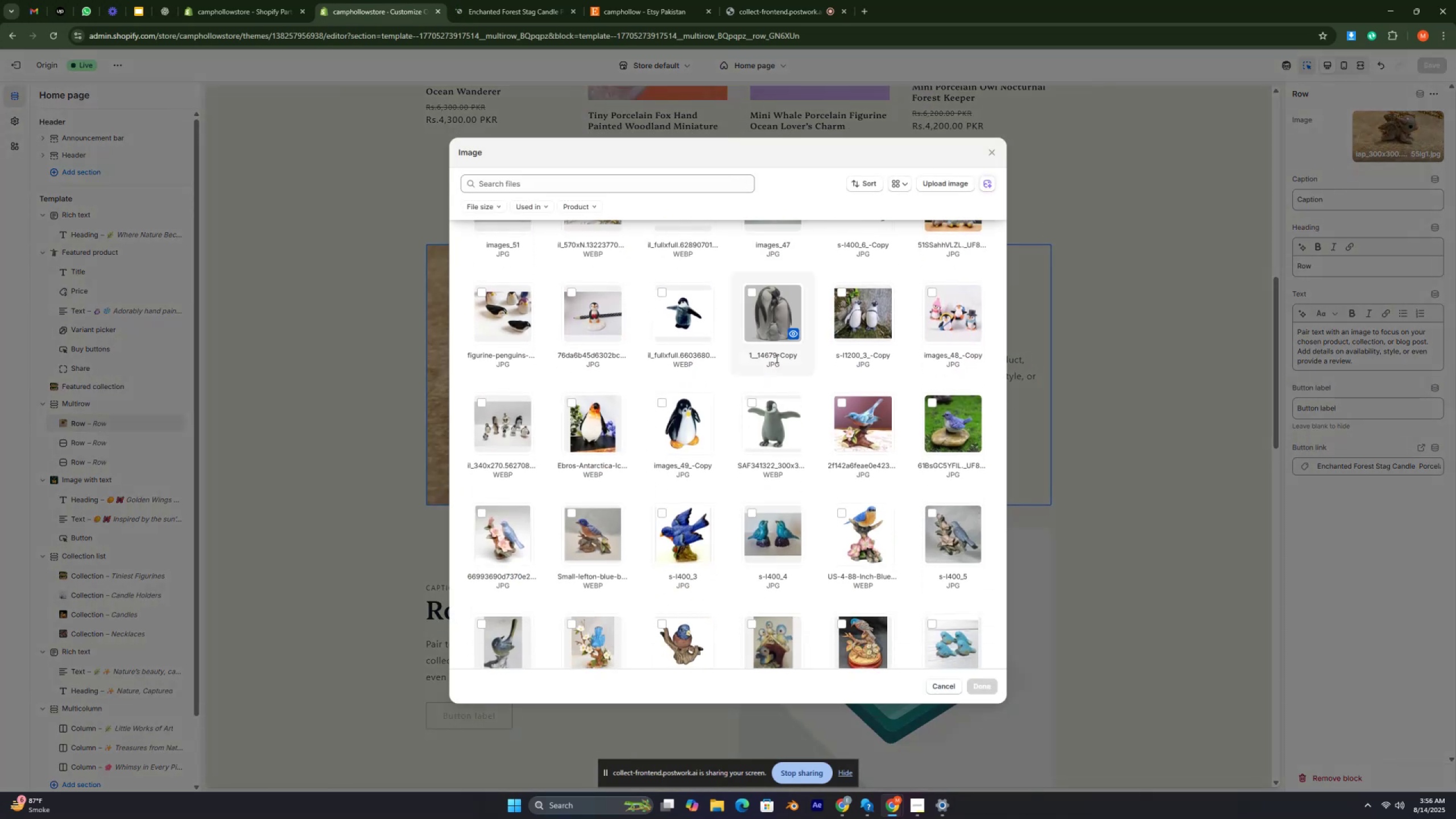 
scroll: coordinate [772, 360], scroll_direction: up, amount: 5.0
 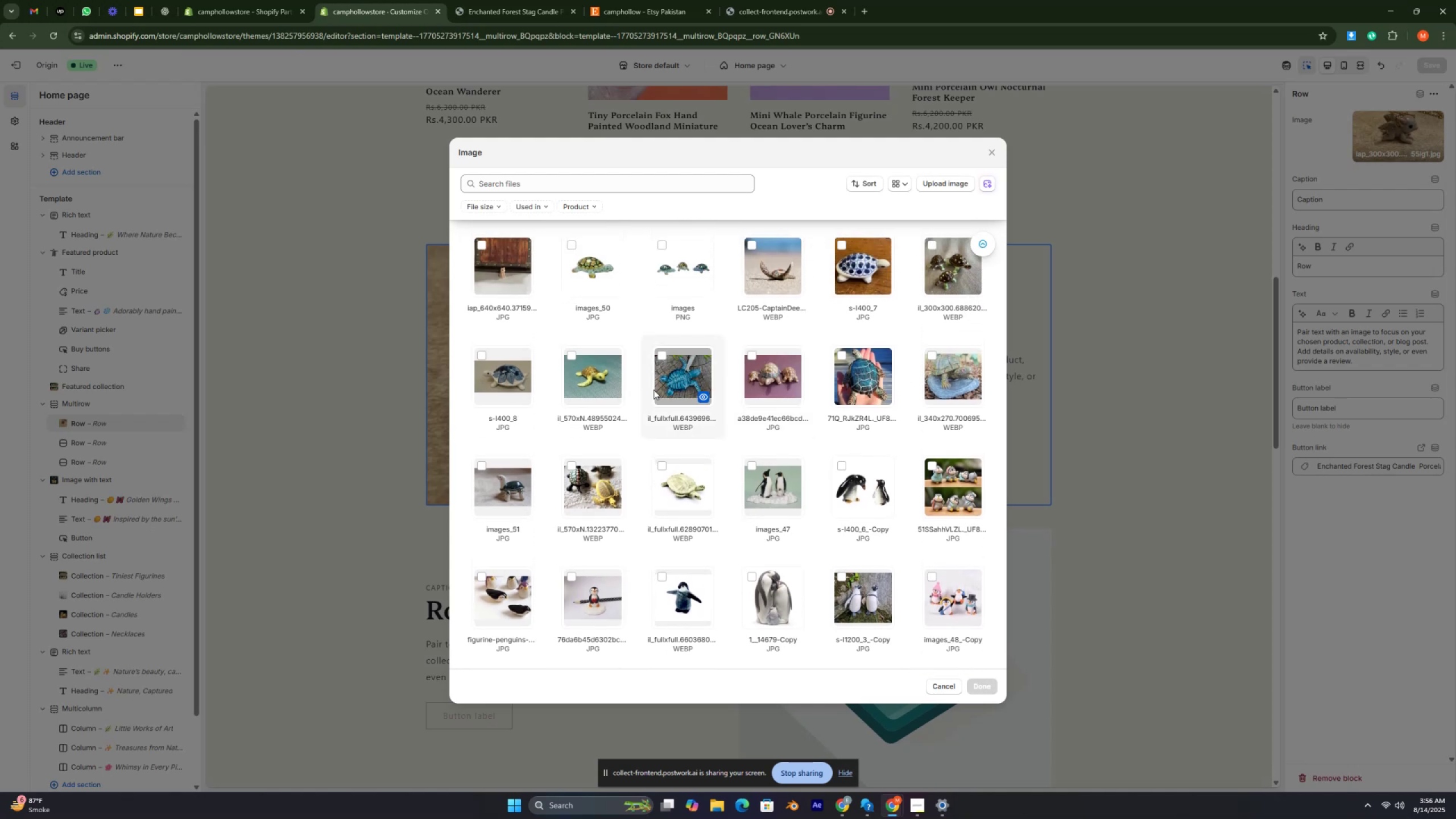 
wait(11.65)
 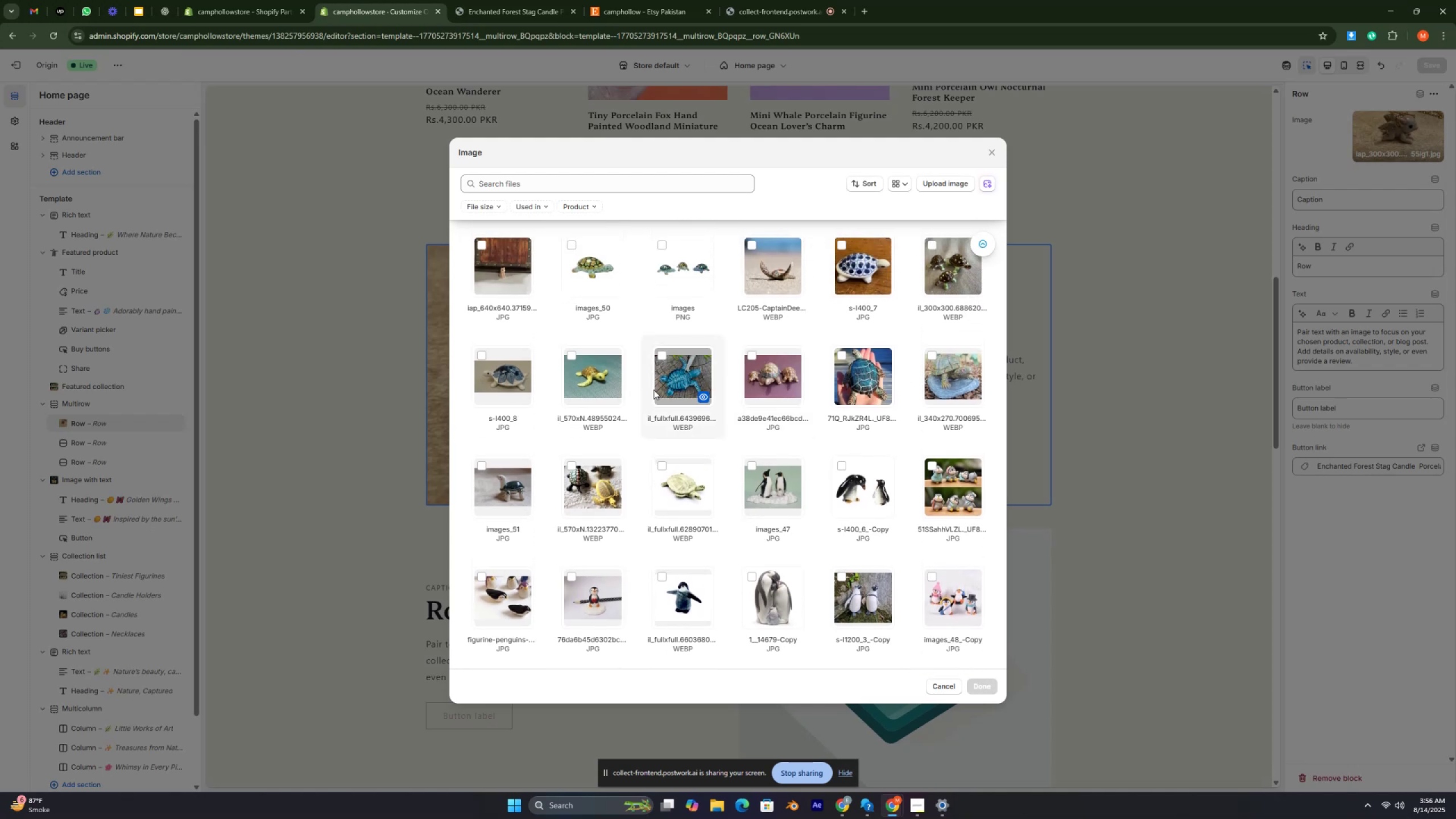 
scroll: coordinate [614, 450], scroll_direction: down, amount: 1.0
 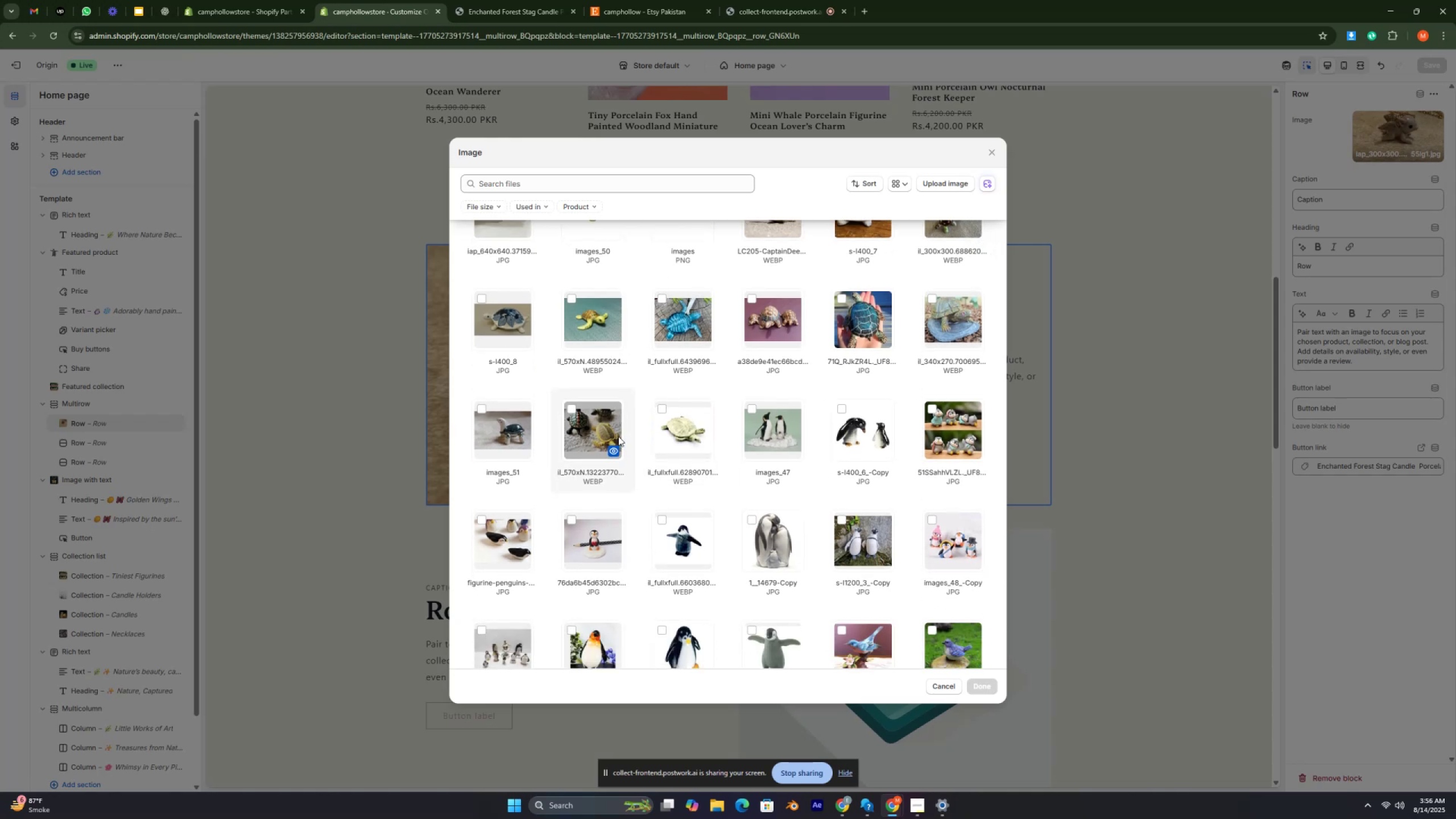 
wait(8.3)
 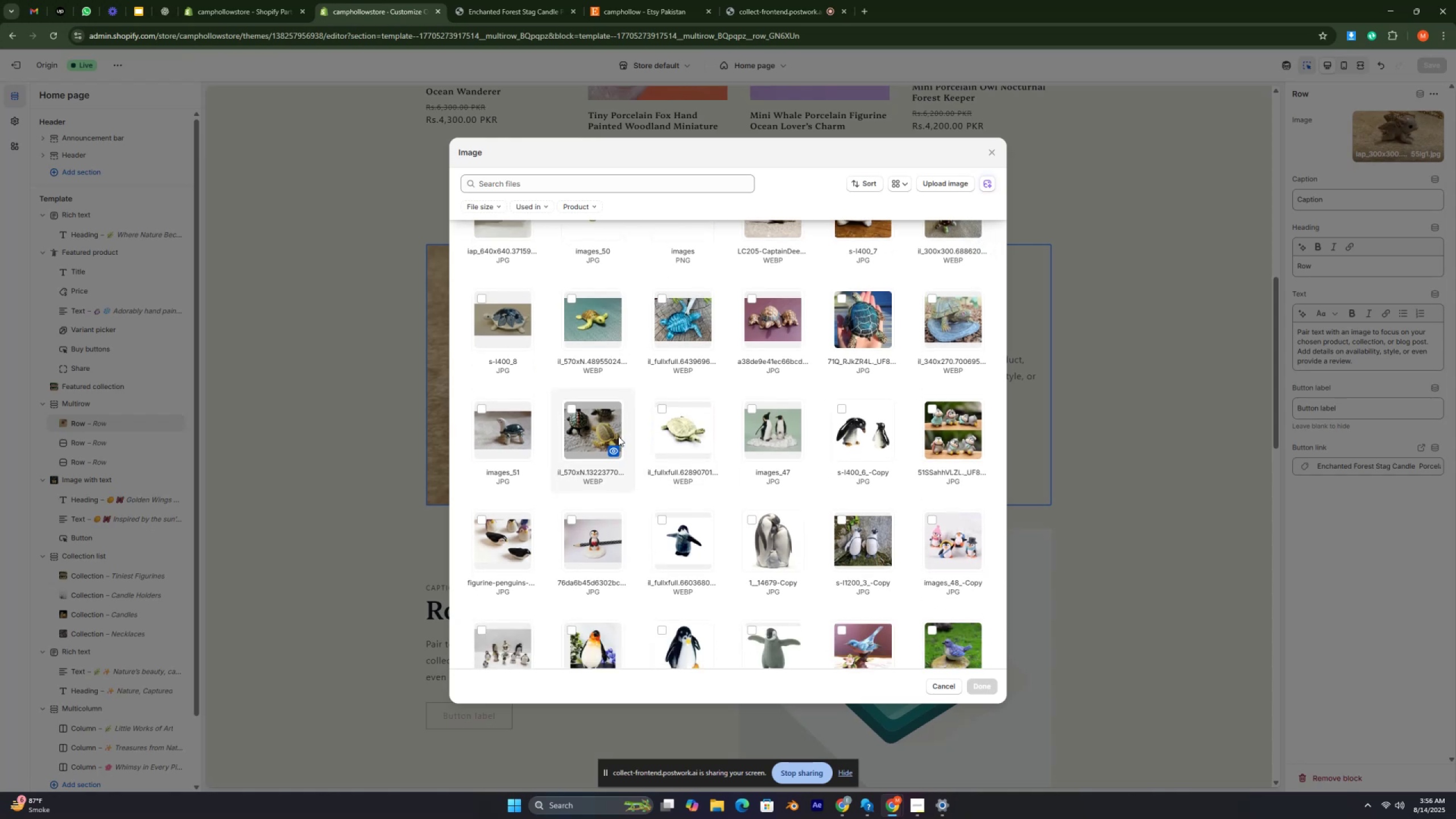 
scroll: coordinate [763, 350], scroll_direction: up, amount: 11.0
 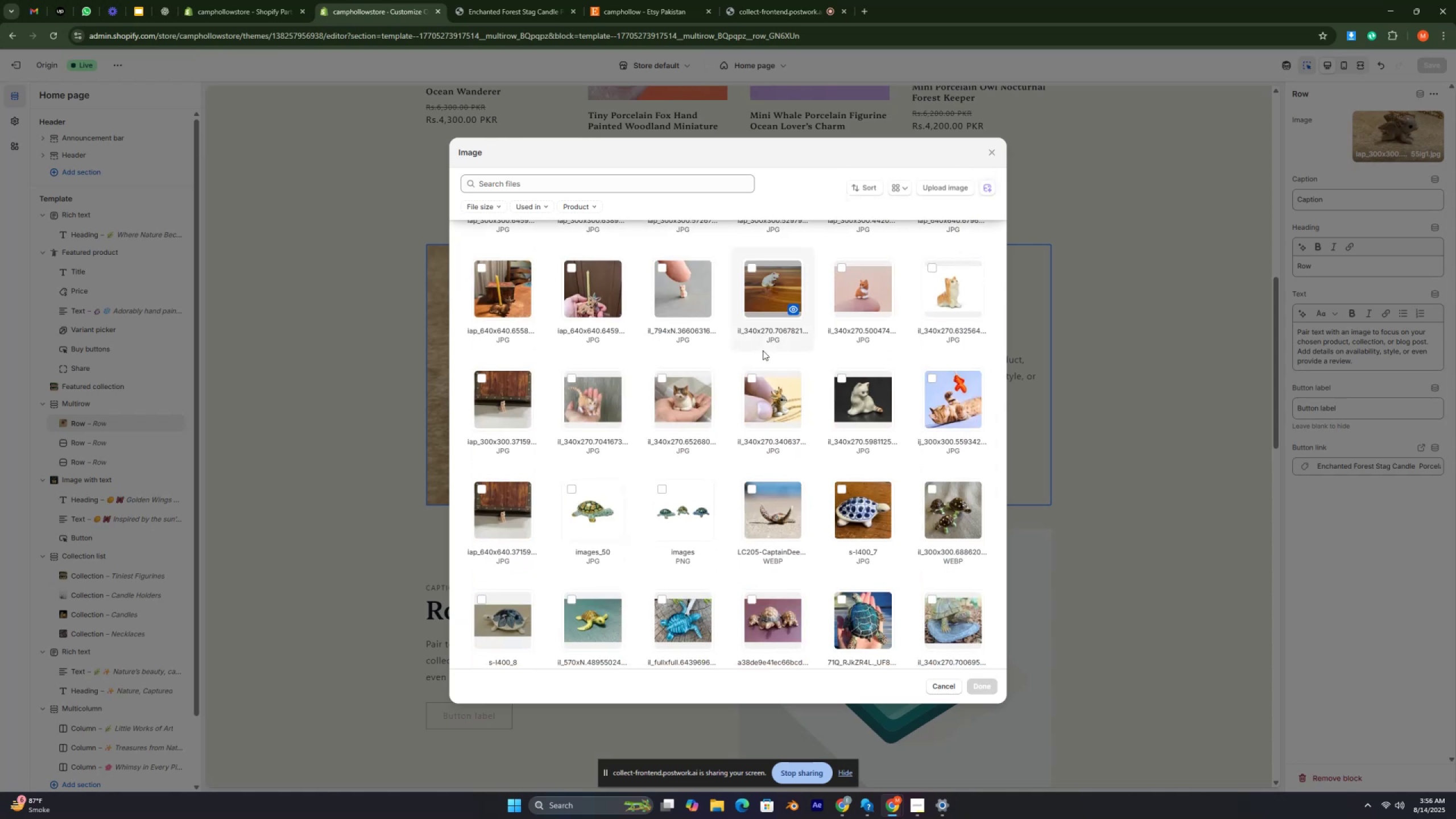 
scroll: coordinate [761, 351], scroll_direction: down, amount: 3.0
 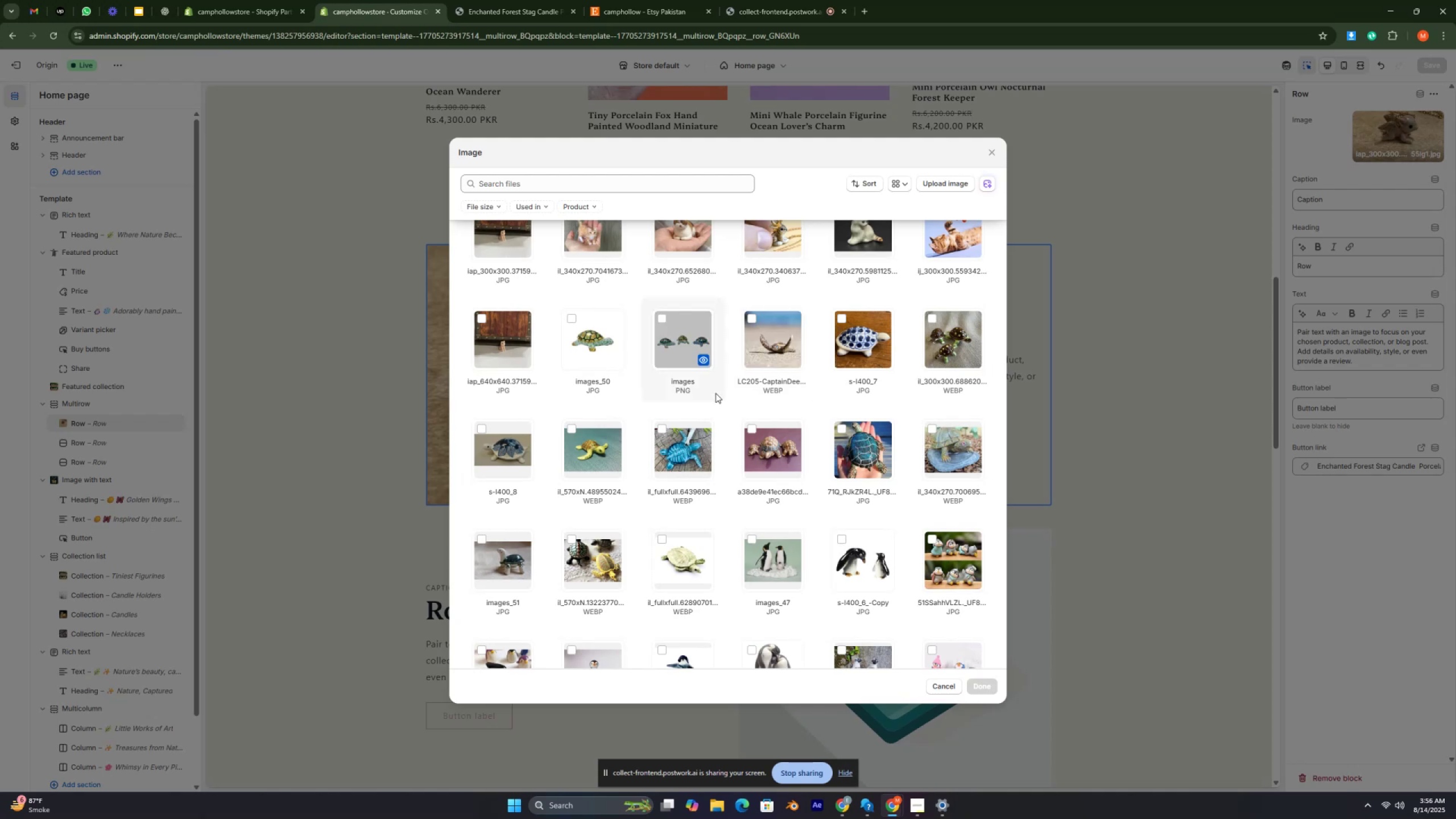 
left_click([601, 446])
 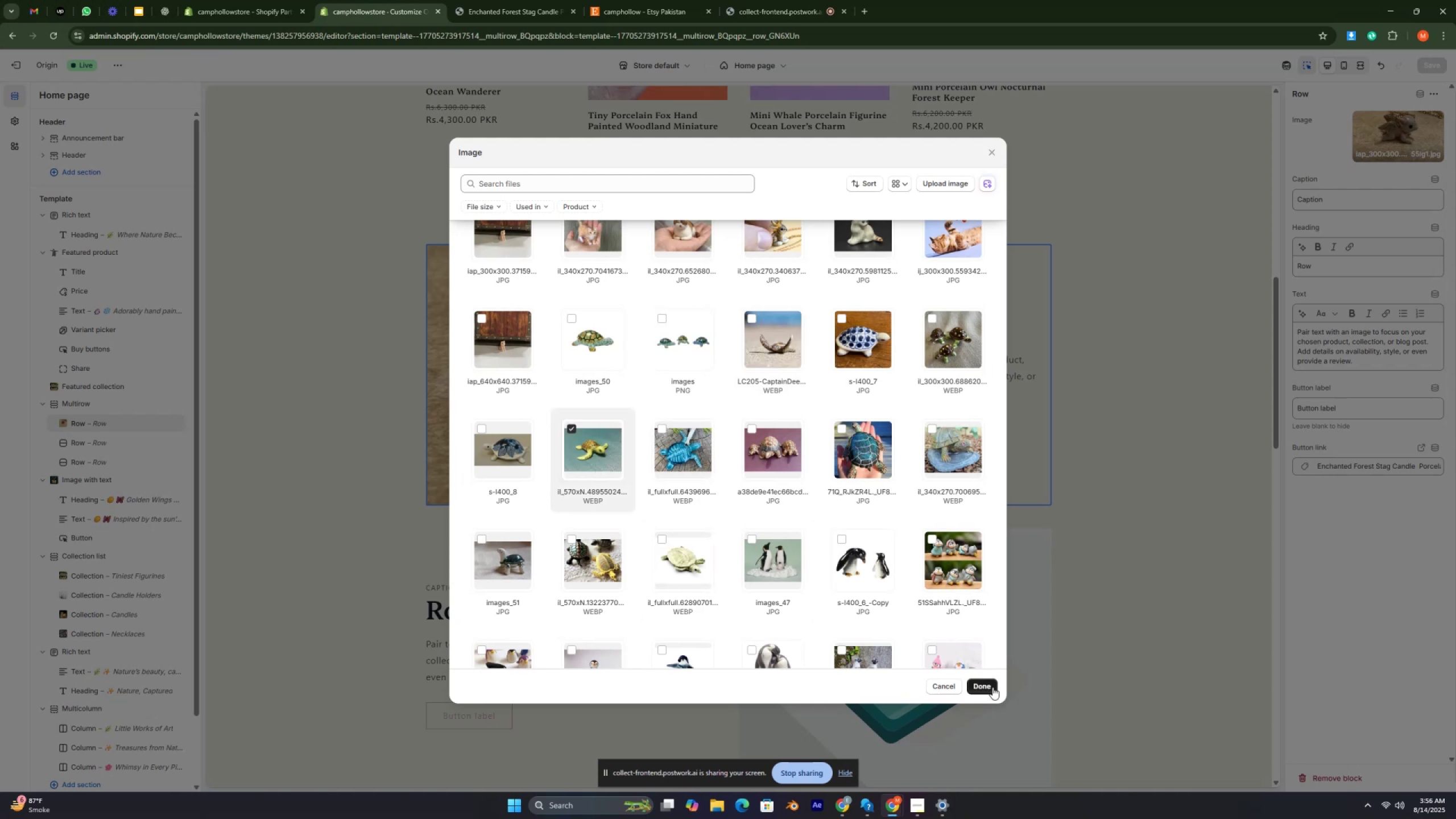 
left_click([992, 687])
 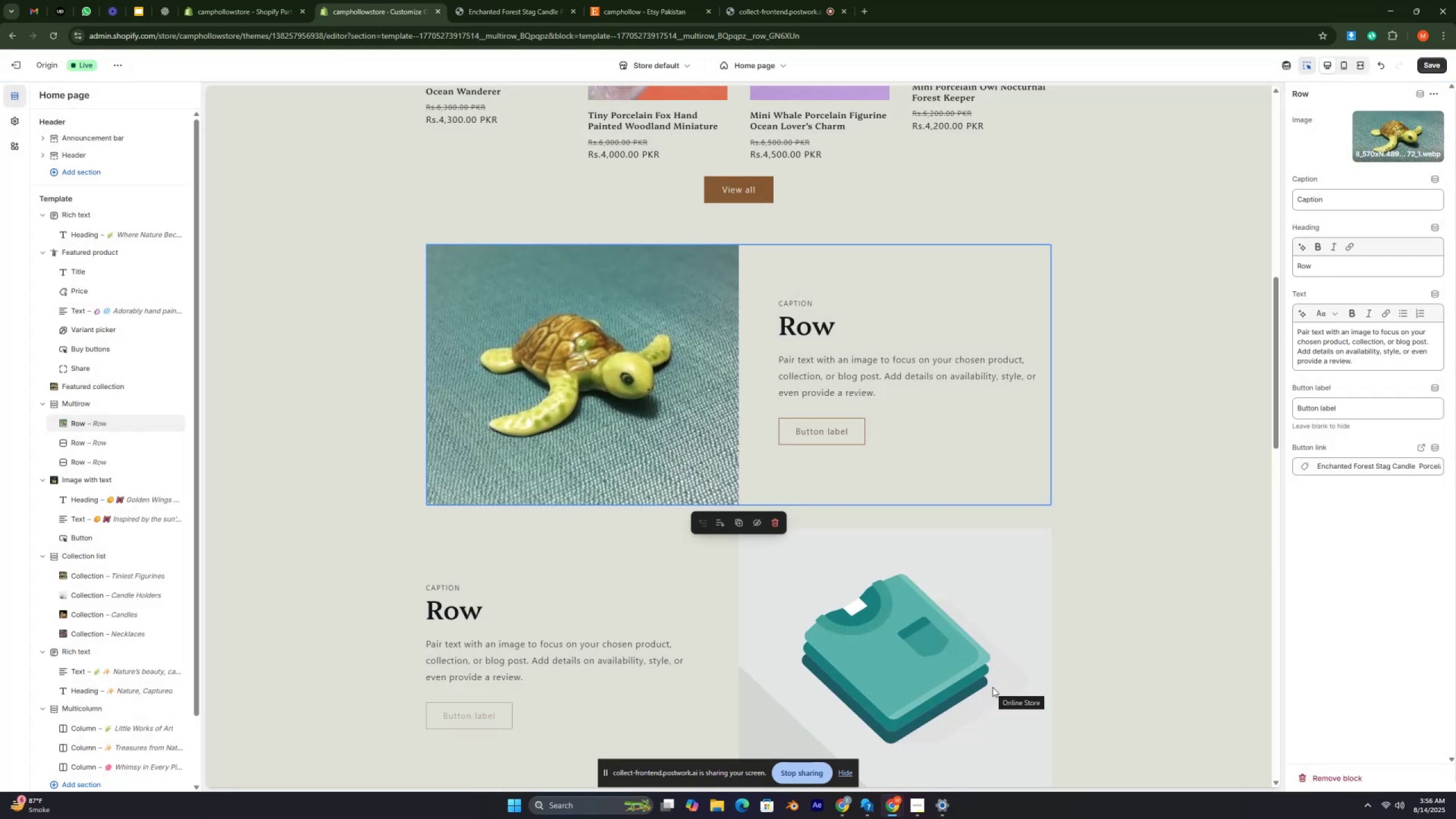 
scroll: coordinate [925, 540], scroll_direction: up, amount: 2.0
 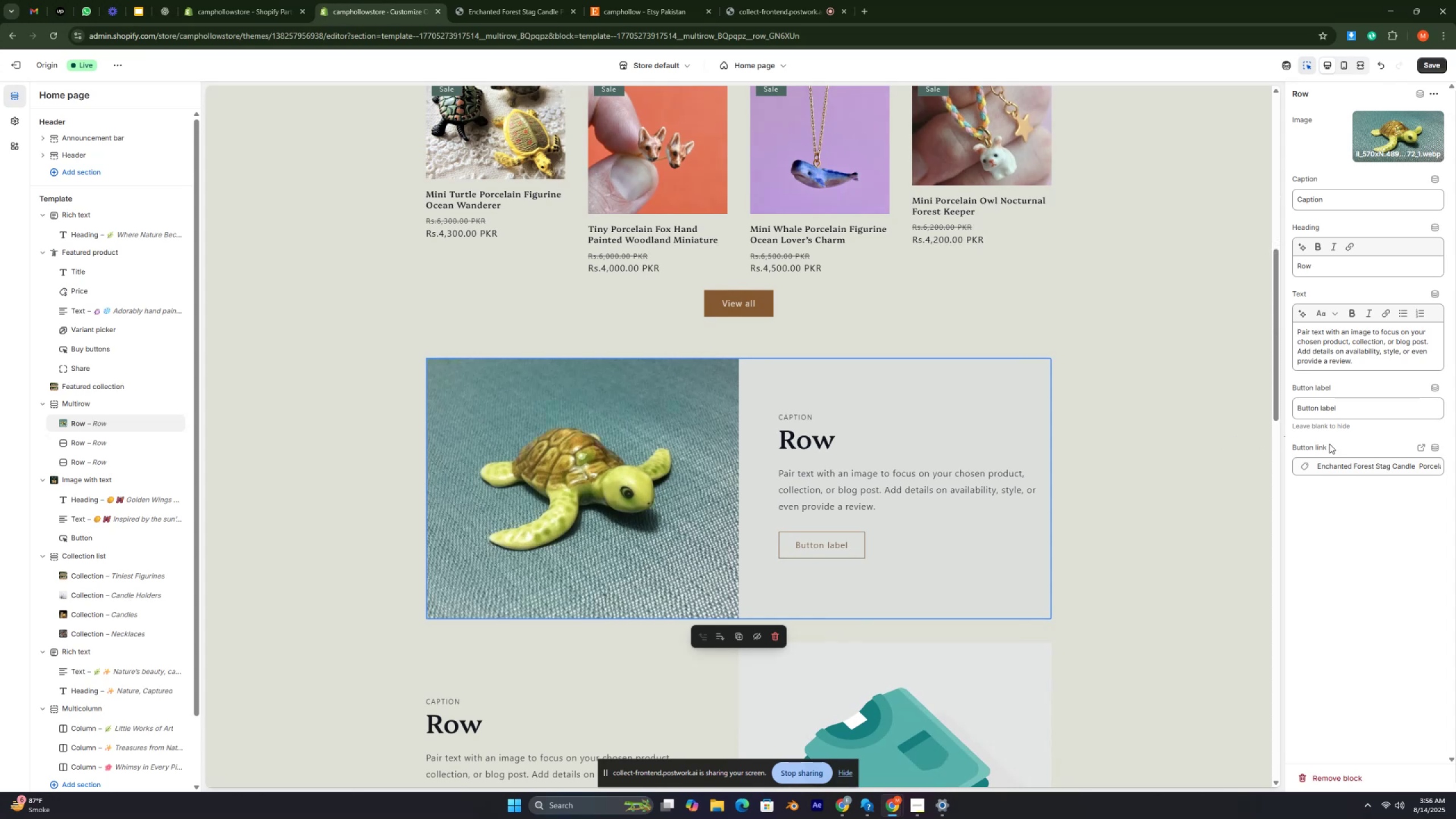 
left_click([1355, 464])
 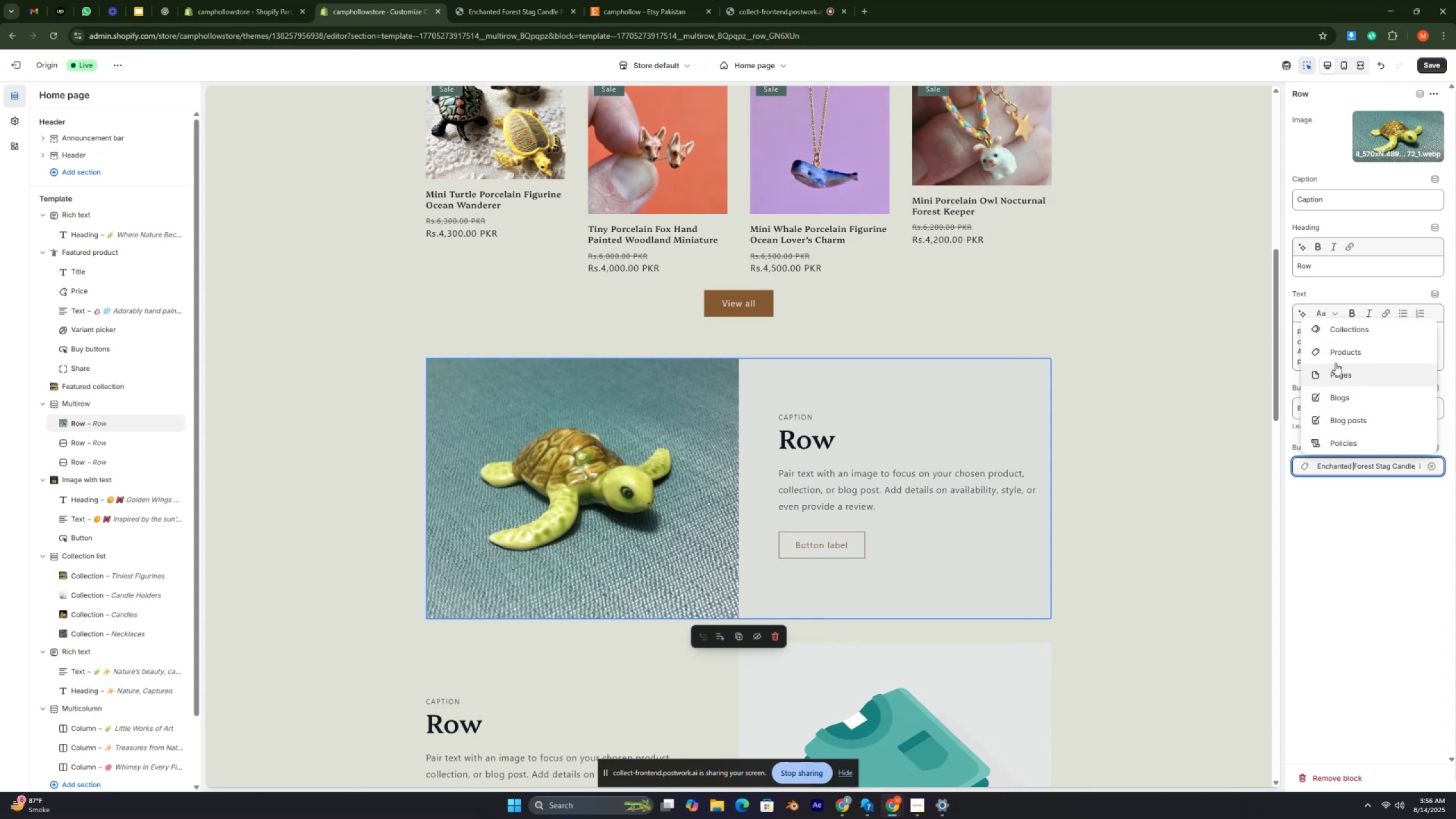 
left_click([1334, 357])
 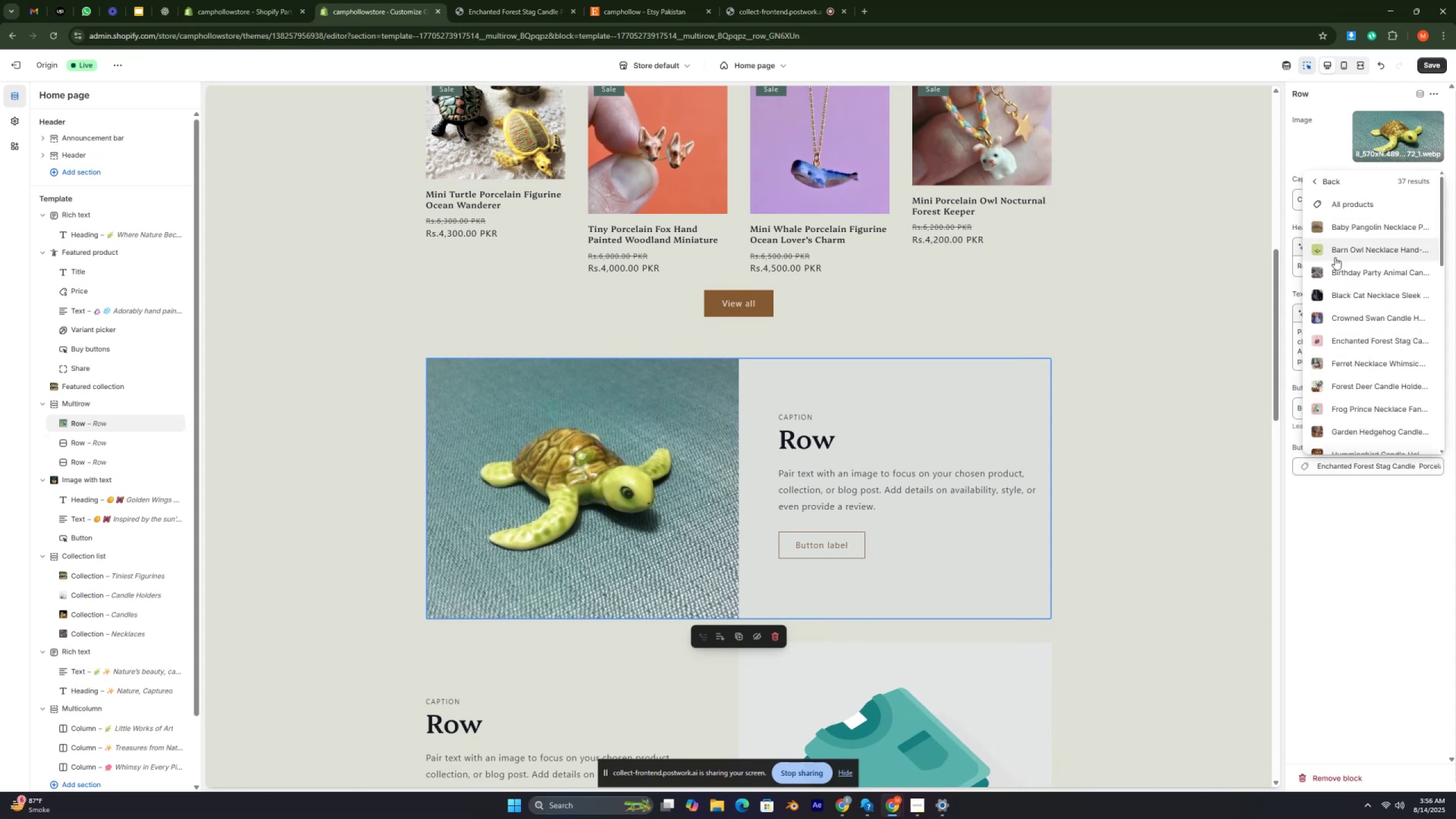 
scroll: coordinate [1335, 257], scroll_direction: down, amount: 1.0
 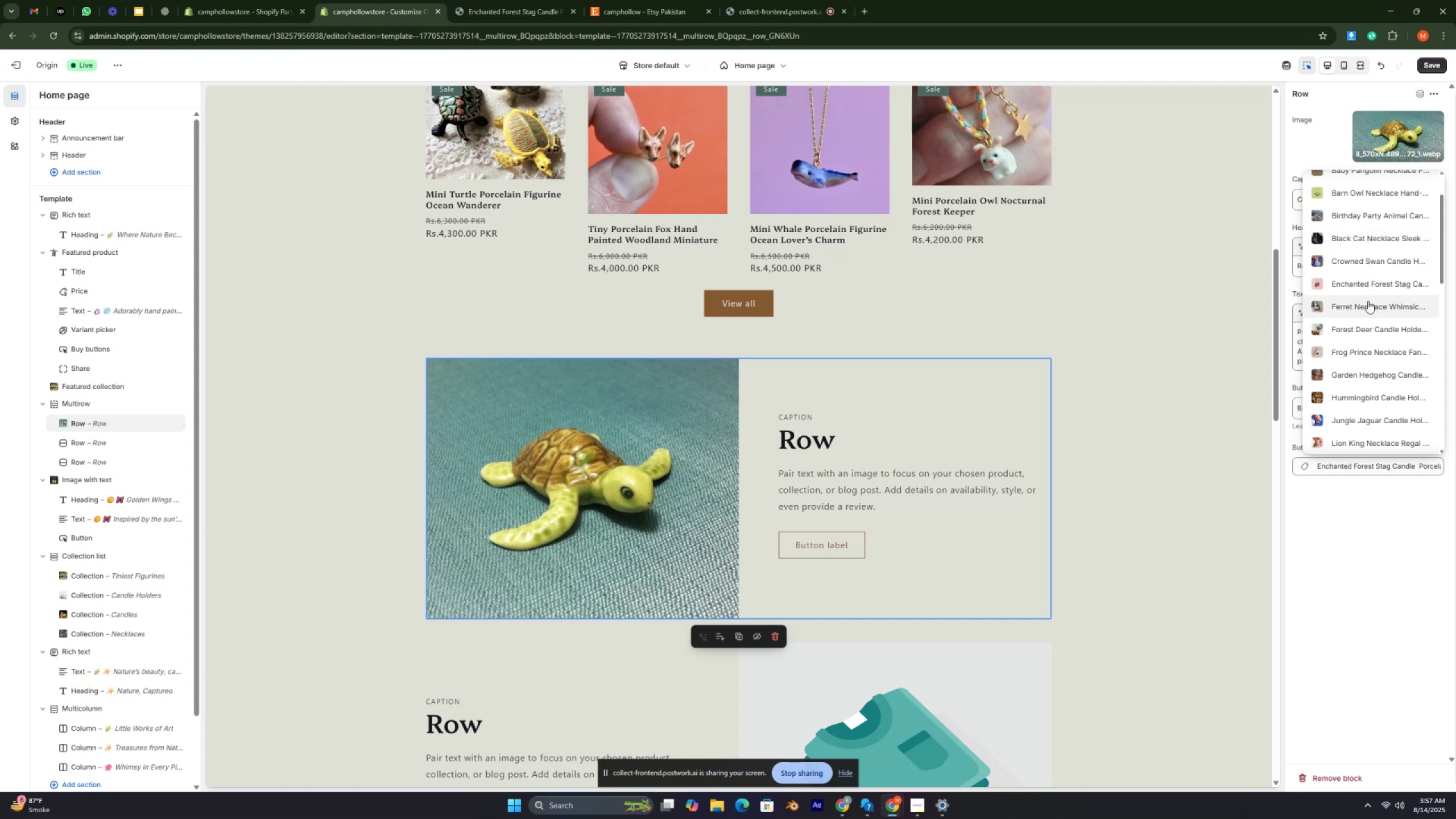 
wait(5.71)
 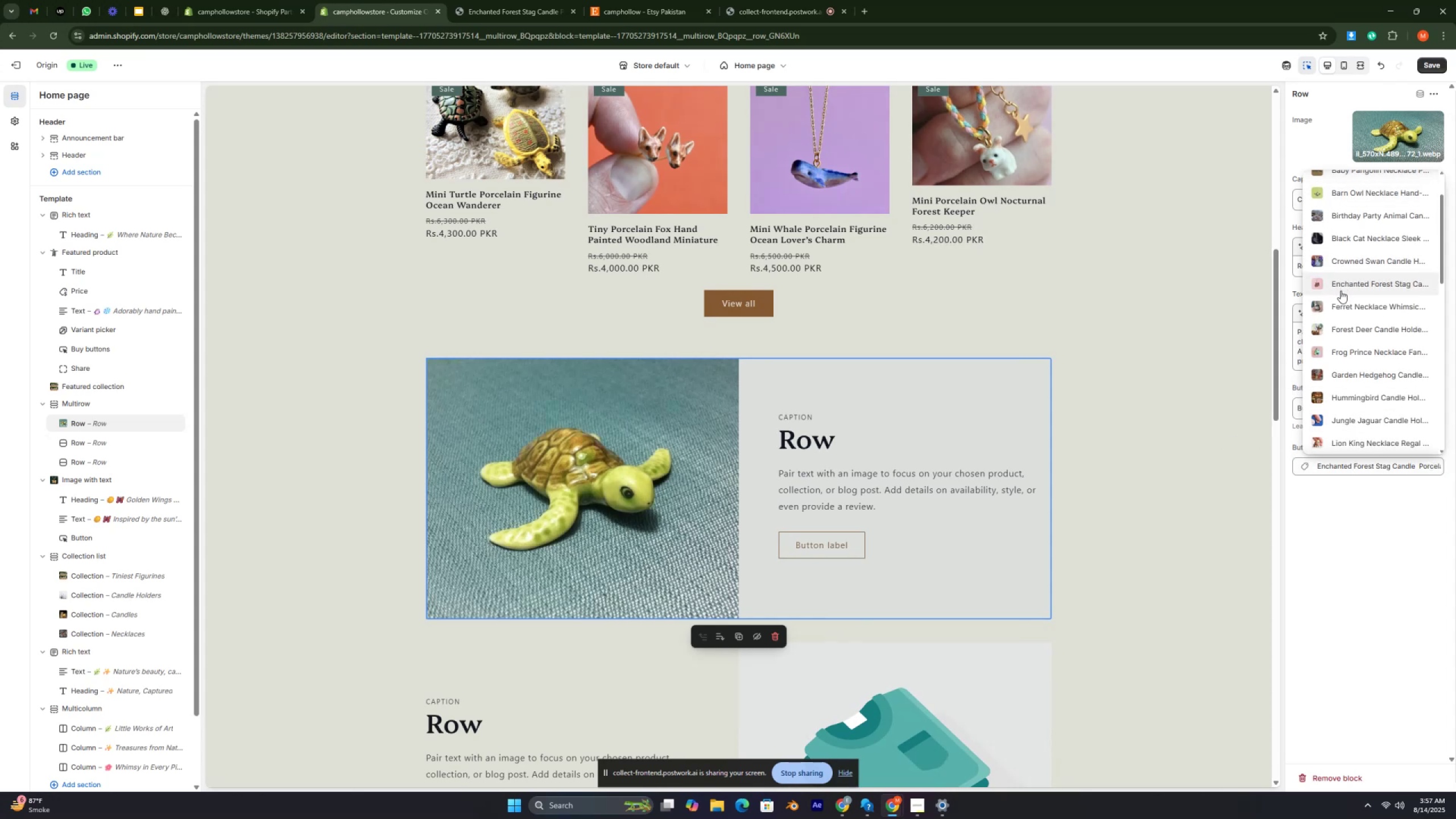 
scroll: coordinate [1349, 252], scroll_direction: up, amount: 3.0
 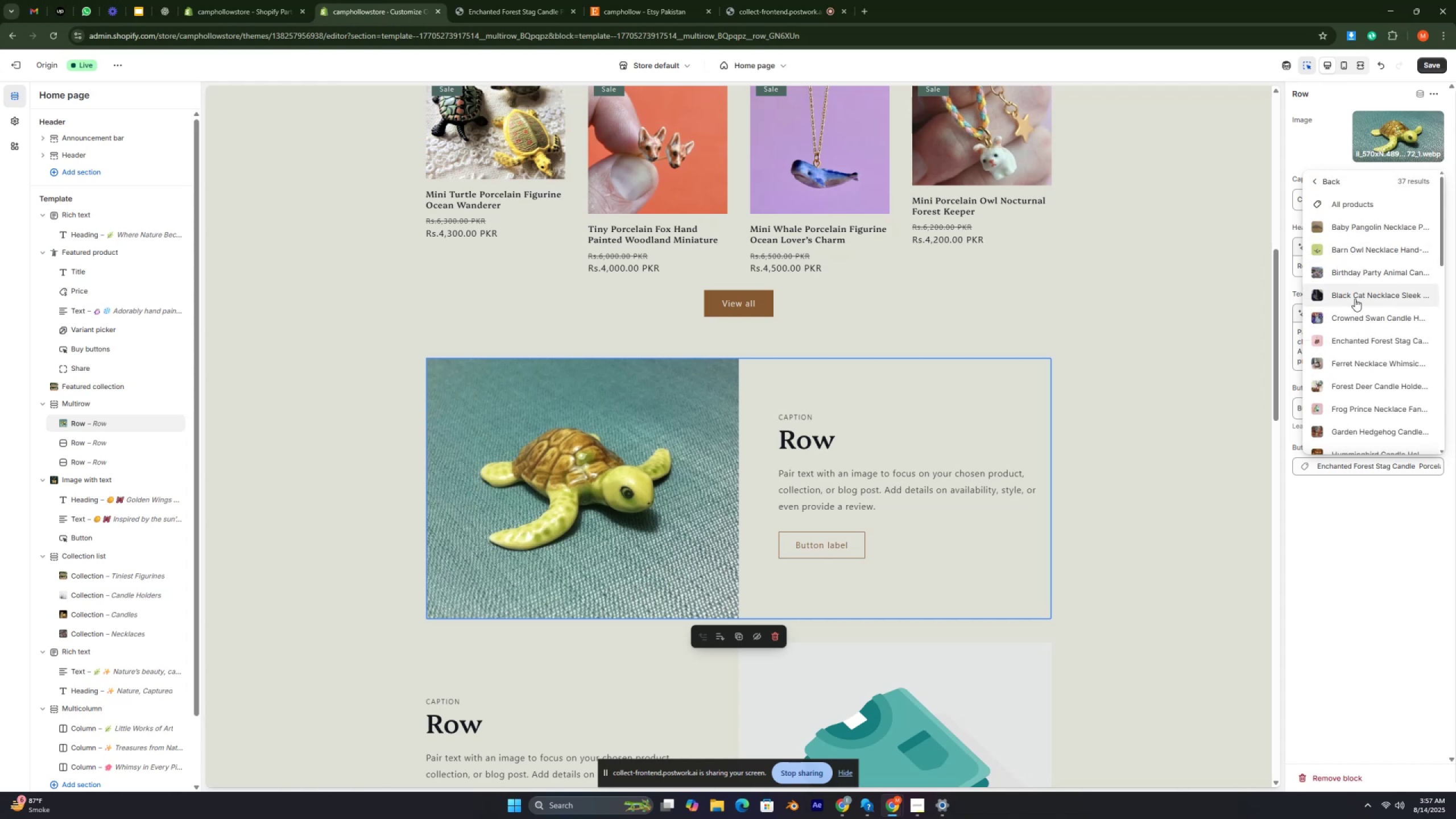 
wait(5.22)
 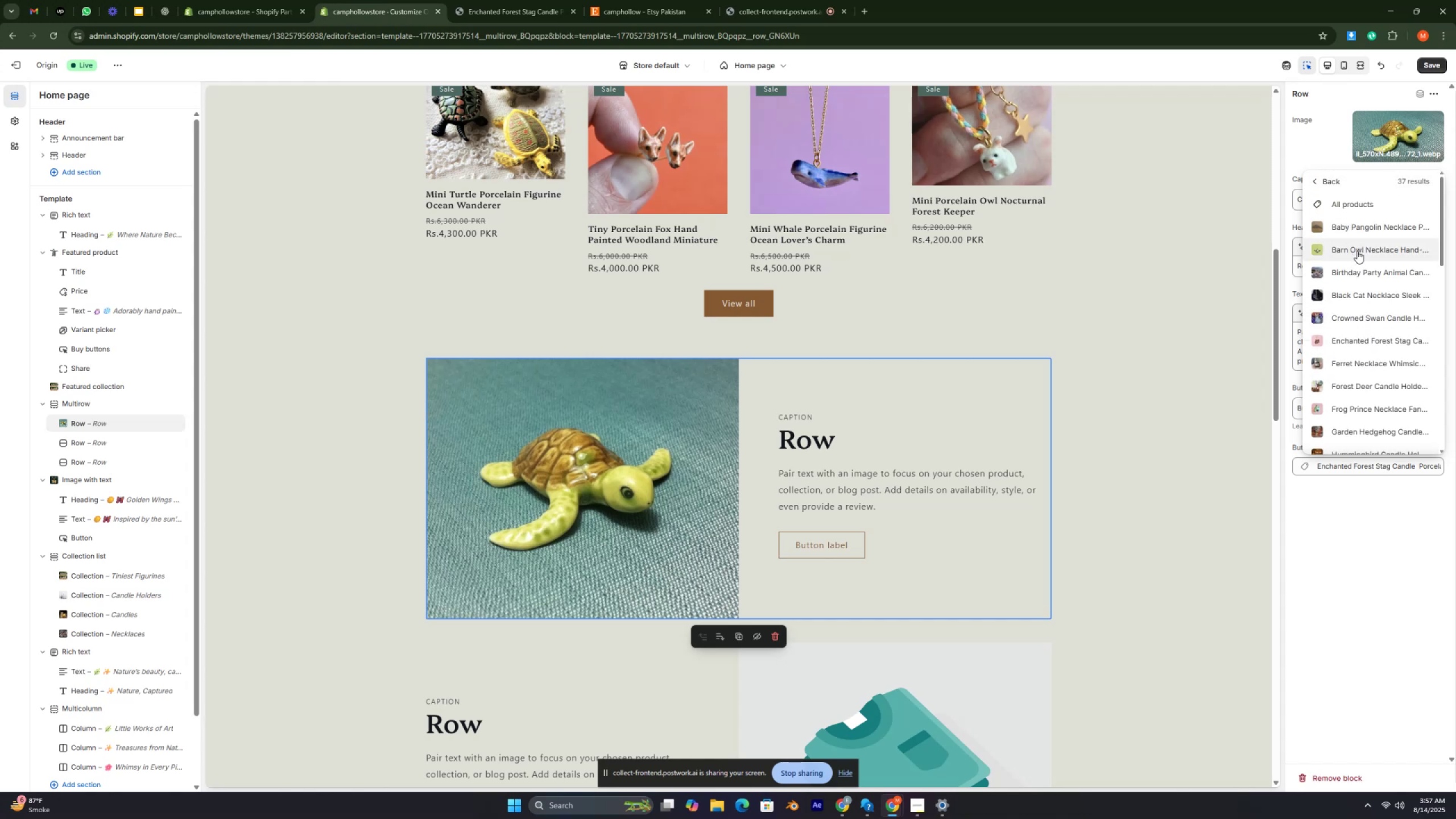 
scroll: coordinate [1364, 368], scroll_direction: down, amount: 5.0
 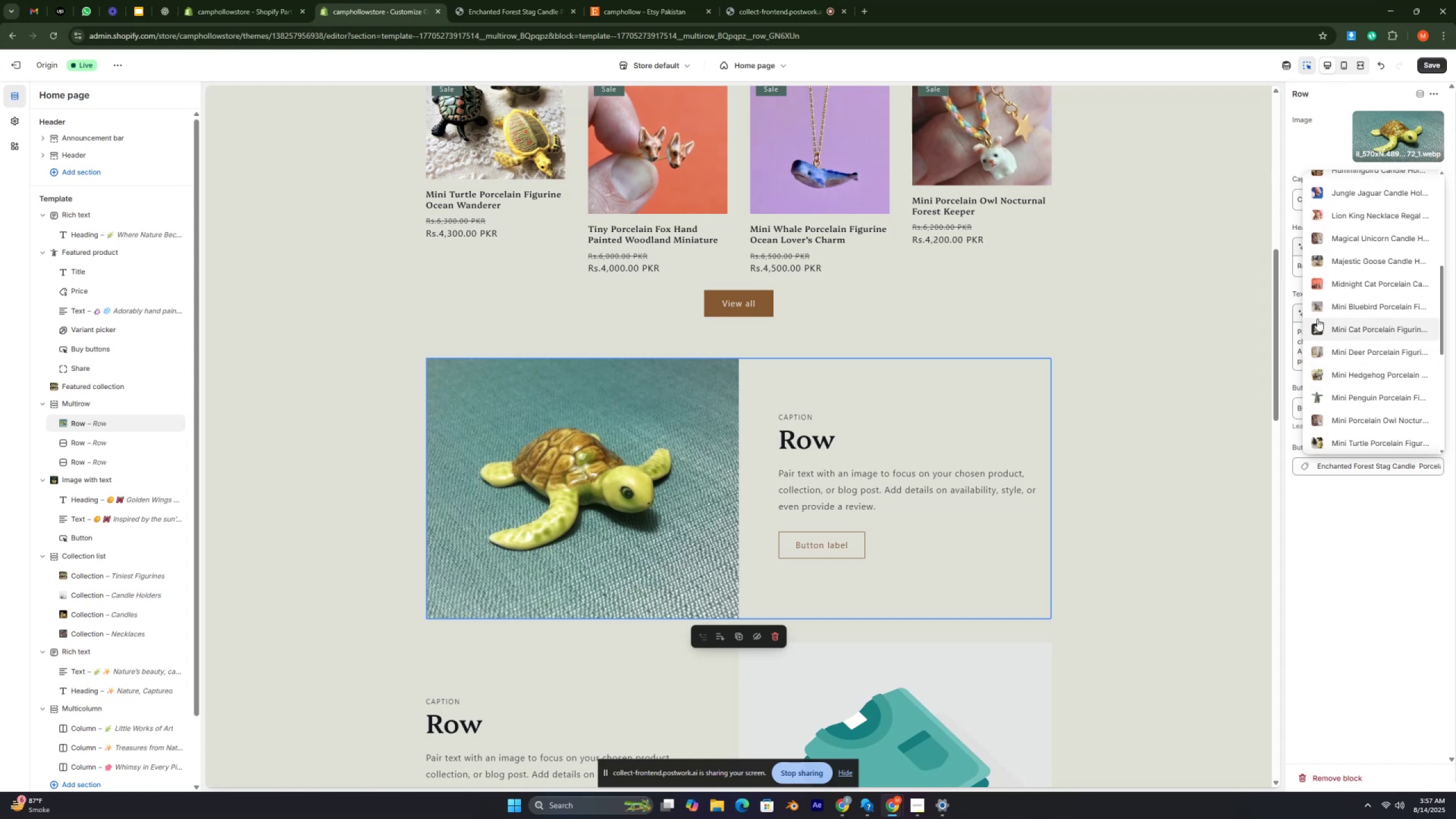 
wait(9.98)
 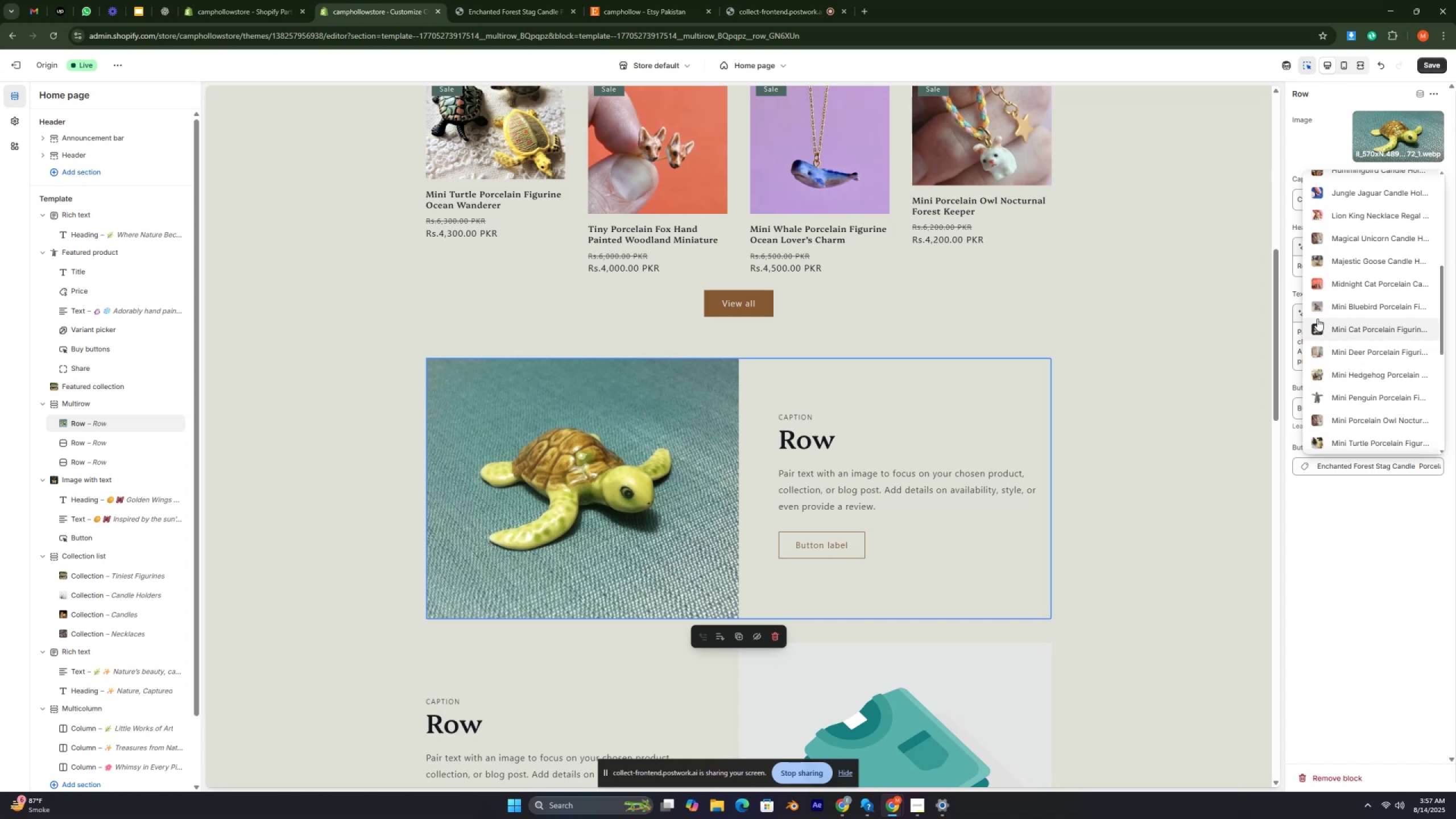 
scroll: coordinate [1361, 398], scroll_direction: down, amount: 3.0
 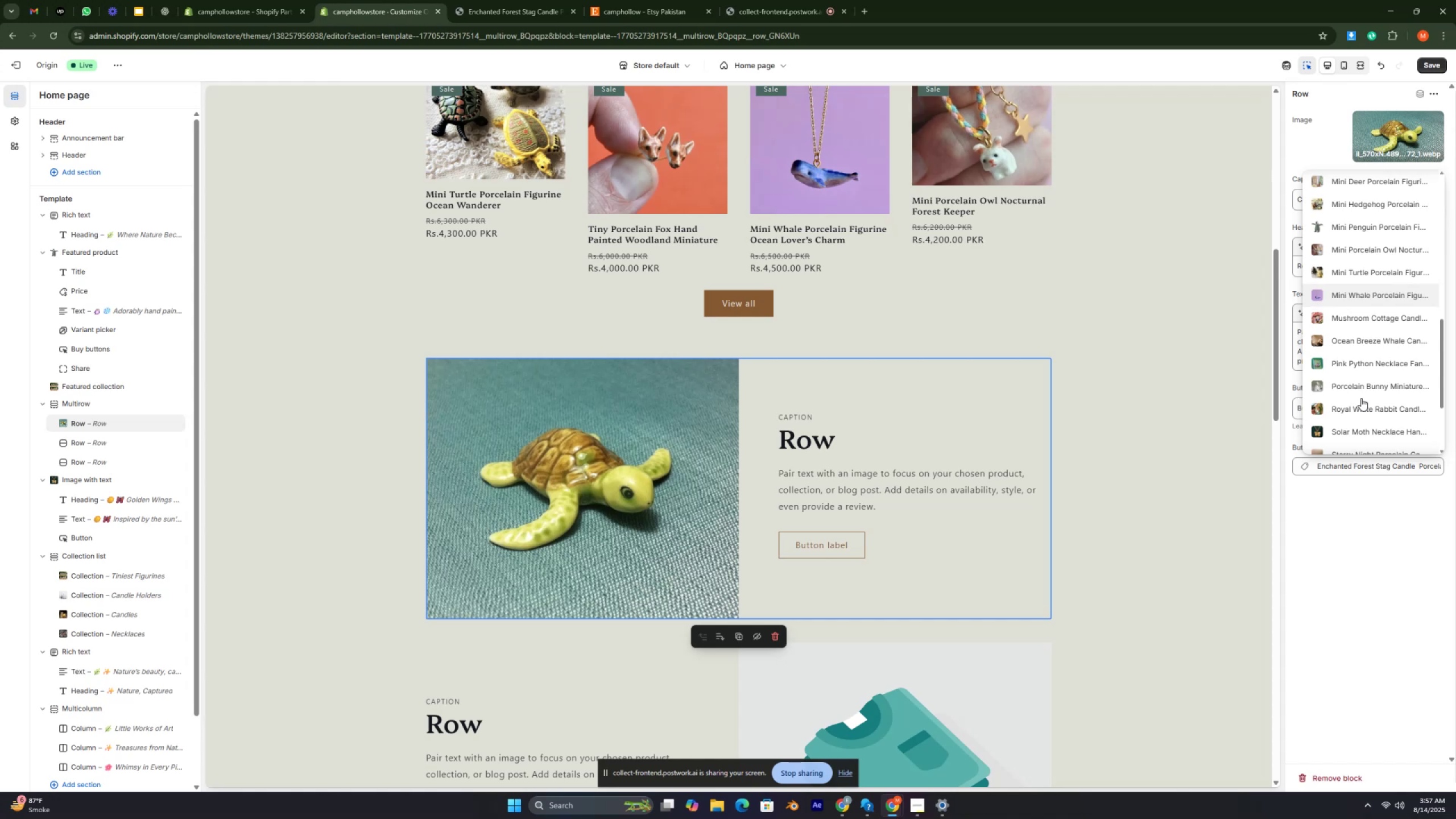 
wait(6.1)
 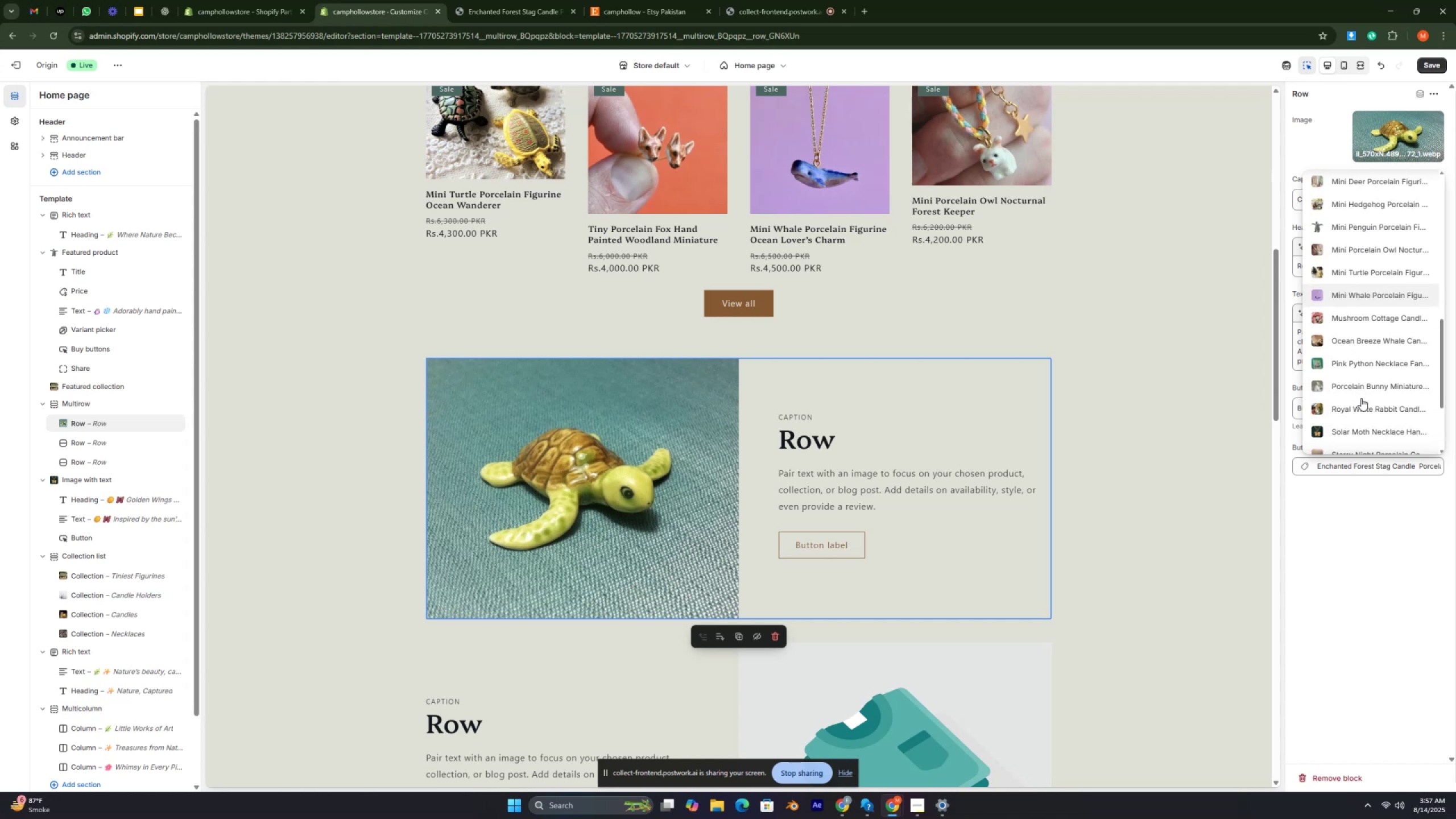 
key(Control+ControlRight)
 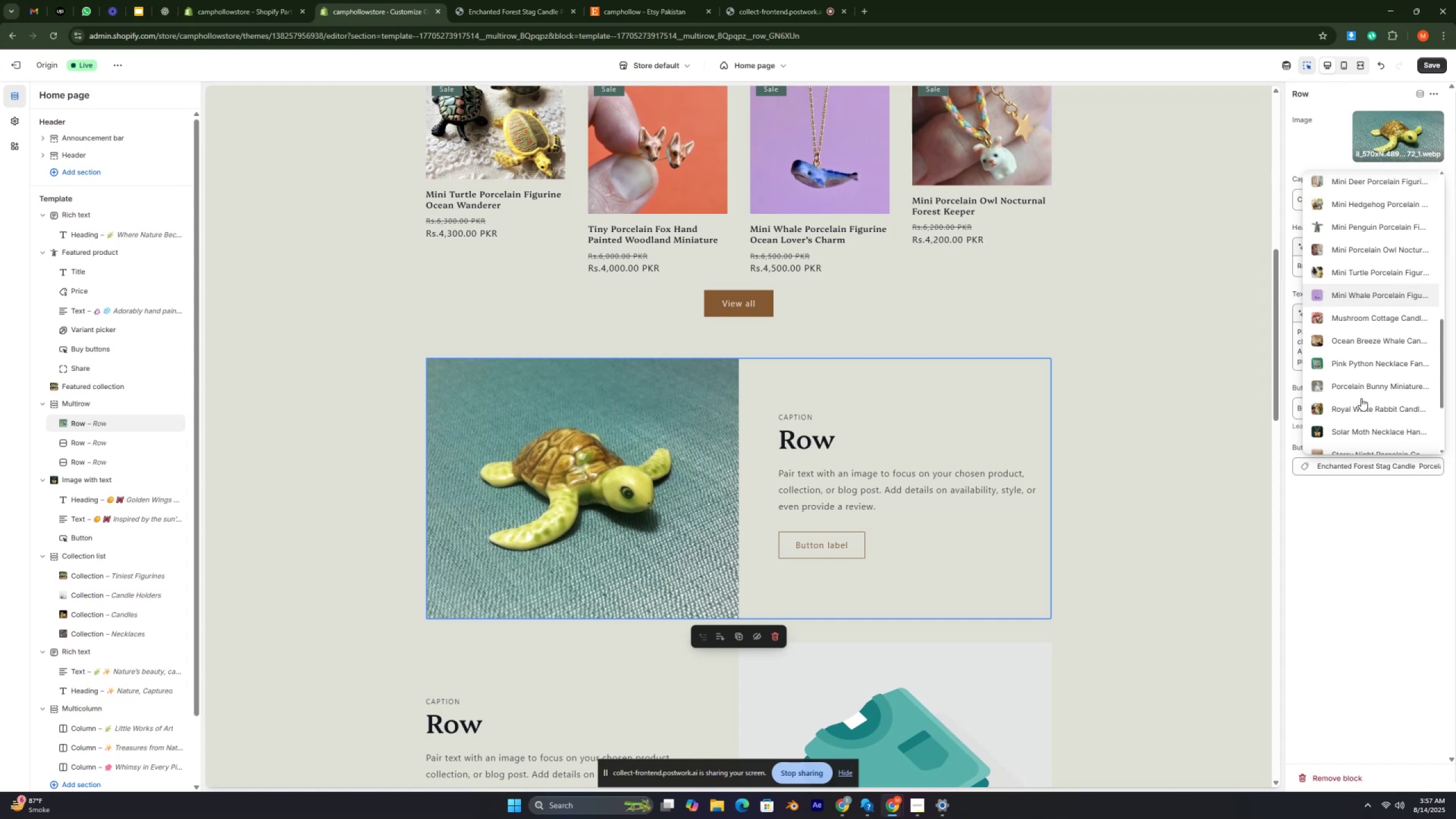 
hold_key(key=ControlRight, duration=0.42)
 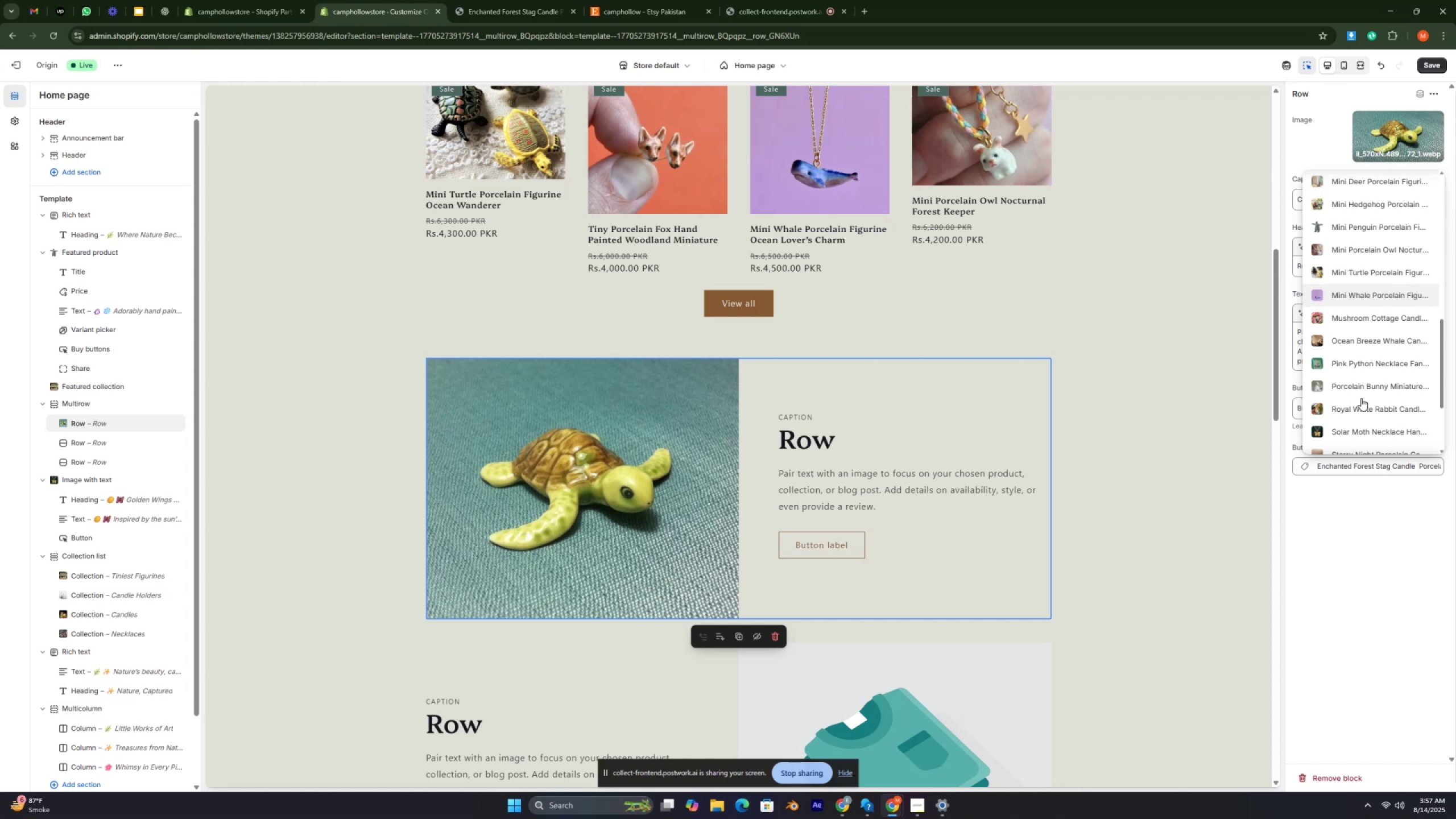 
key(Control+ControlRight)
 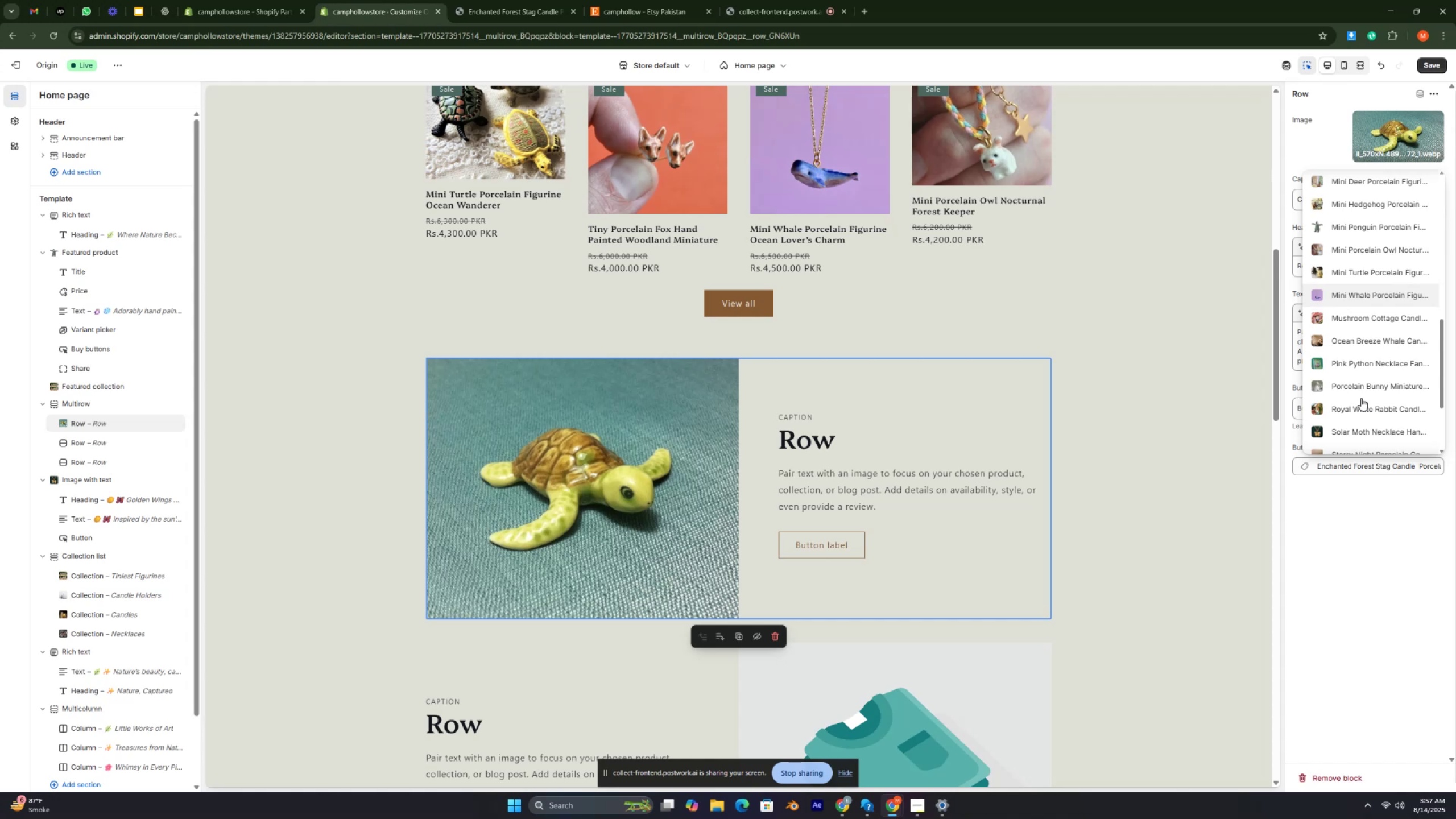 
key(Control+ControlRight)
 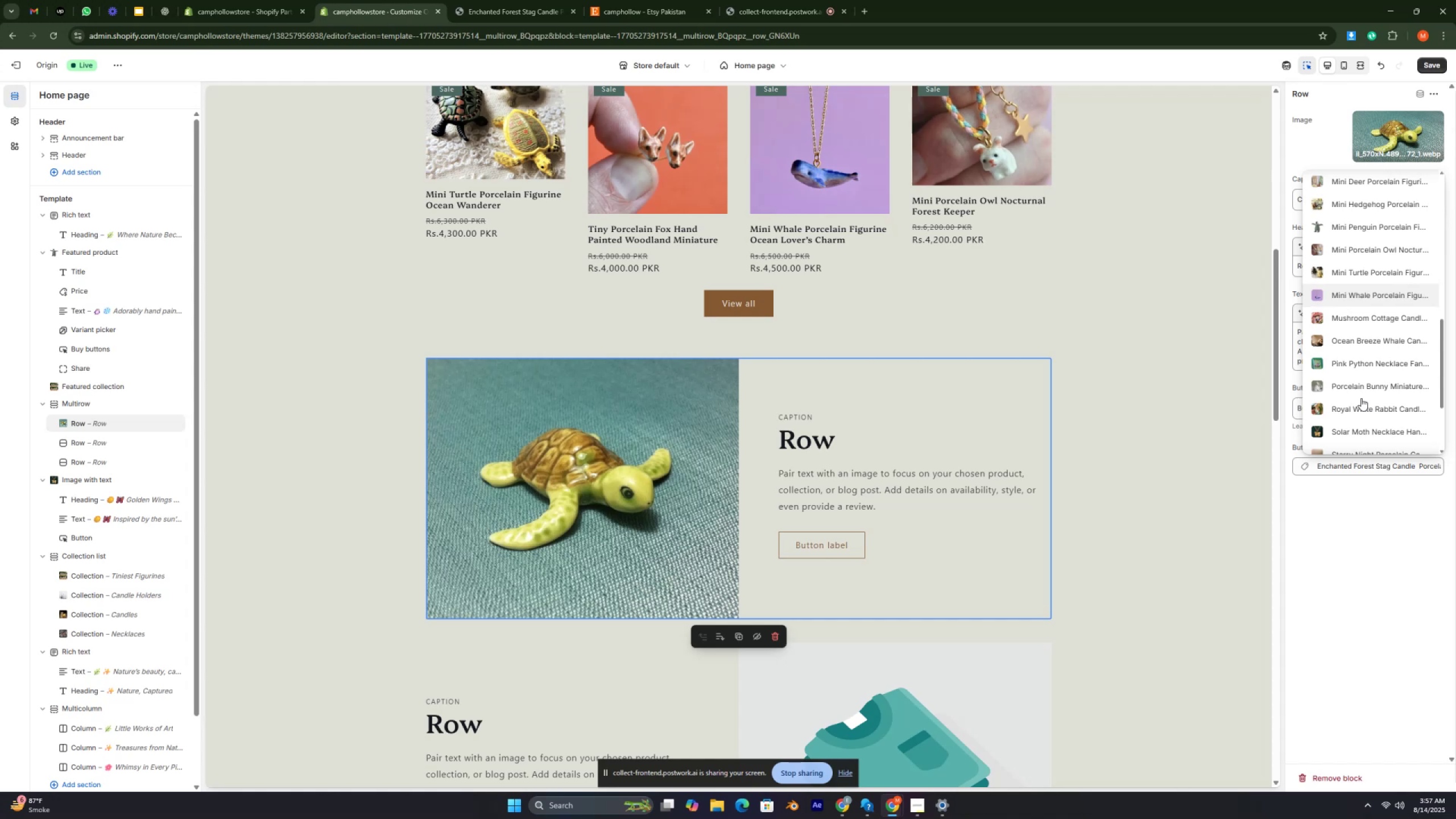 
key(Control+ControlRight)
 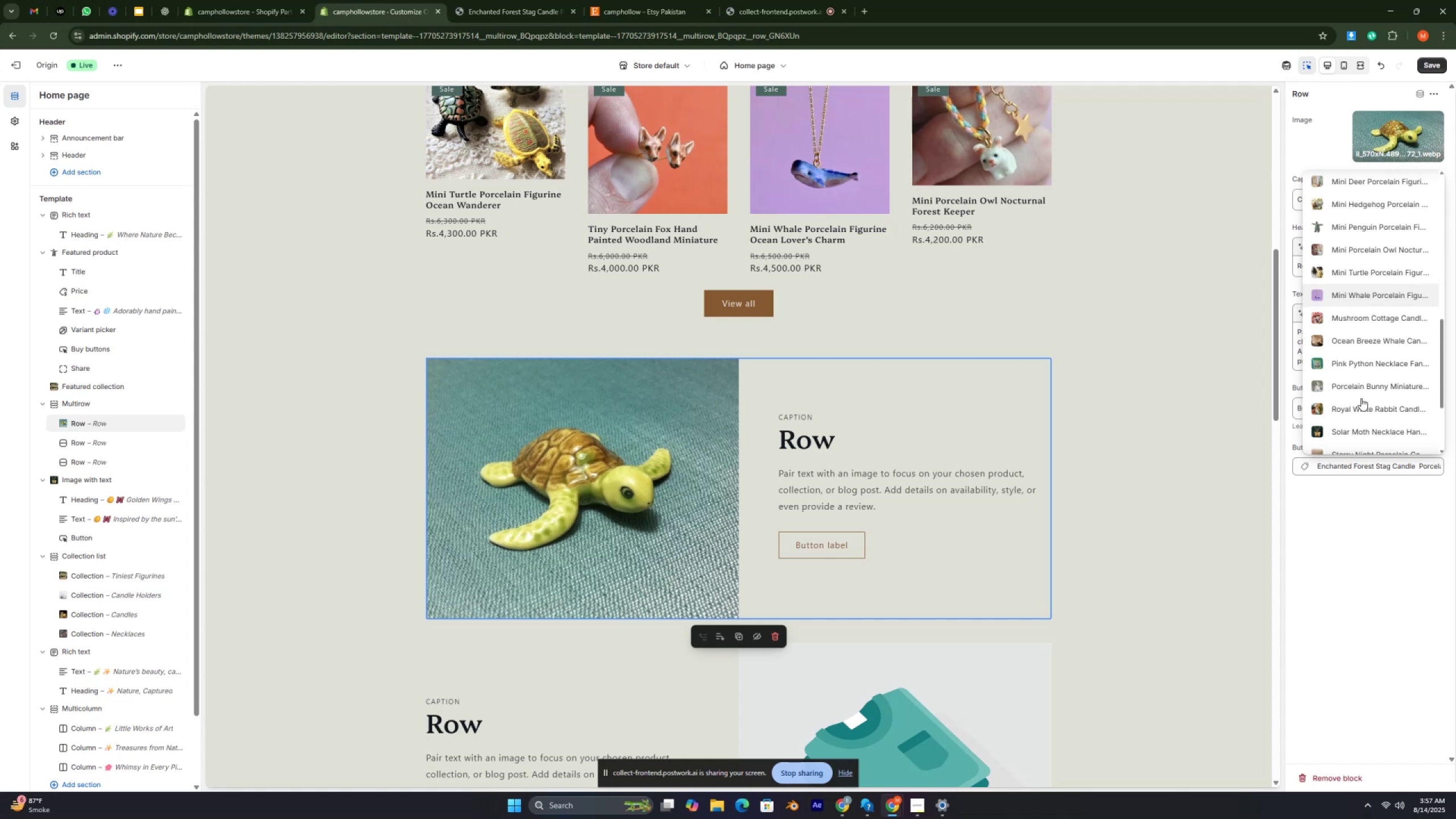 
key(Control+ControlRight)
 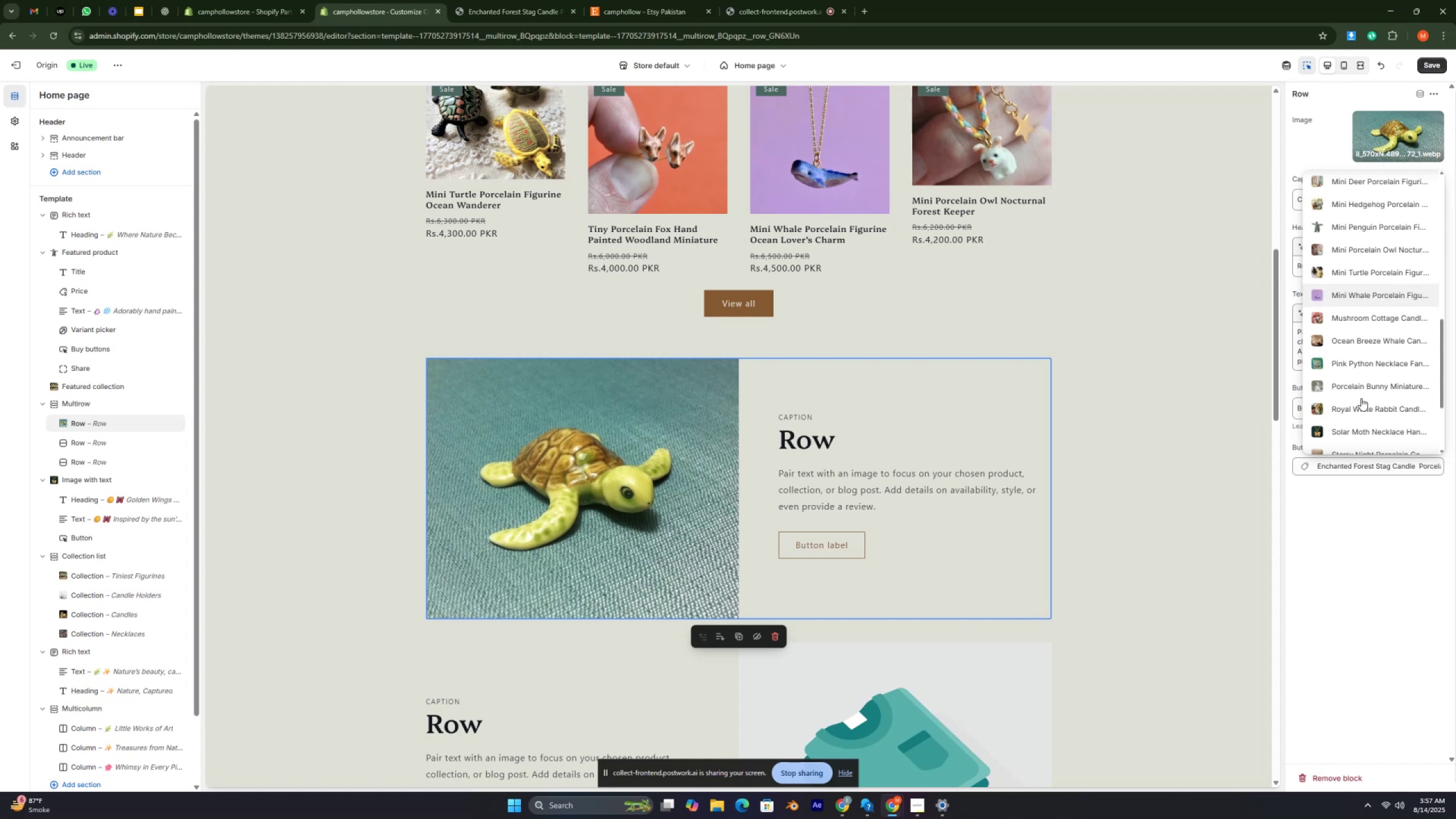 
key(Control+ControlRight)
 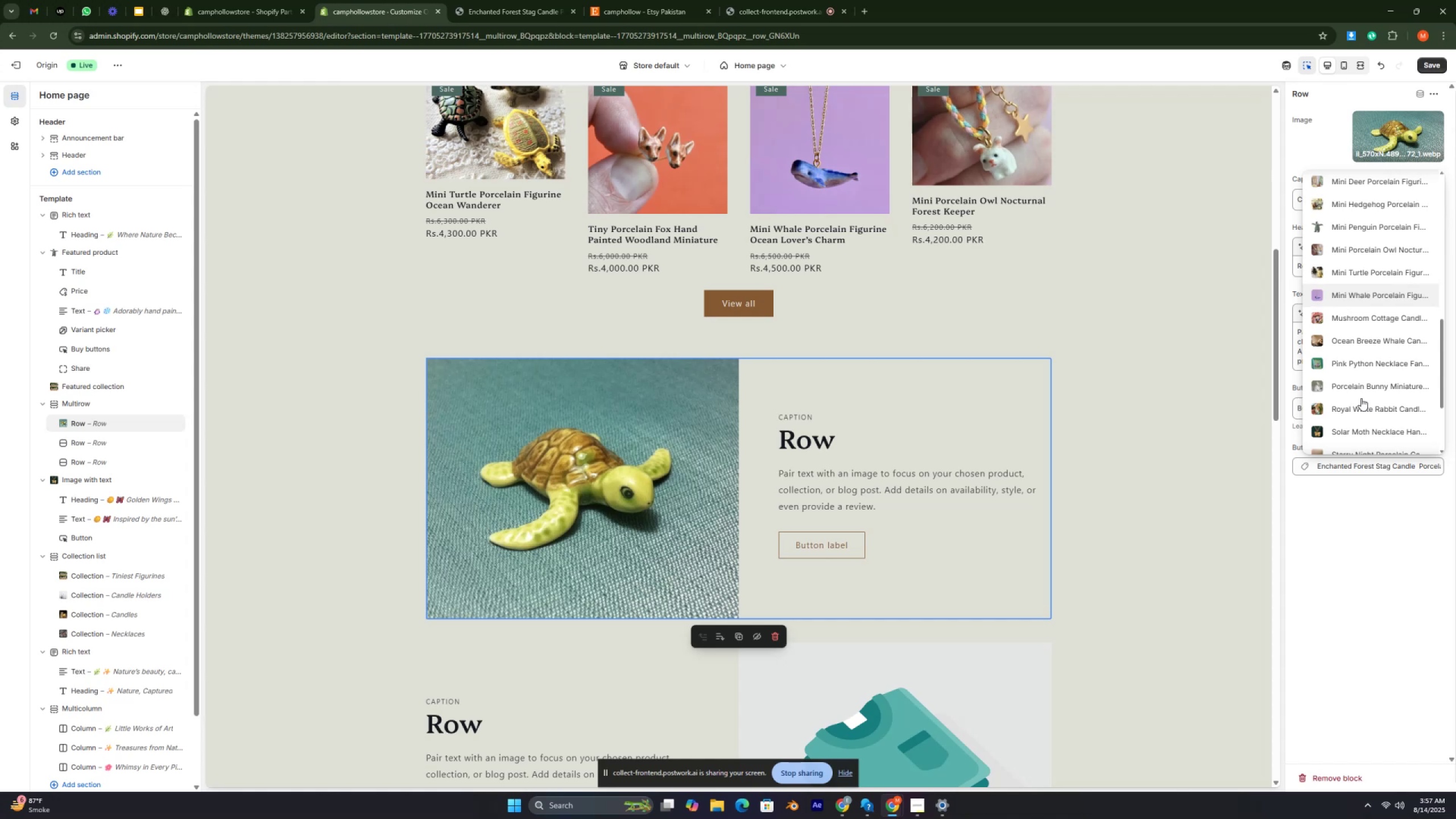 
key(Control+ControlRight)
 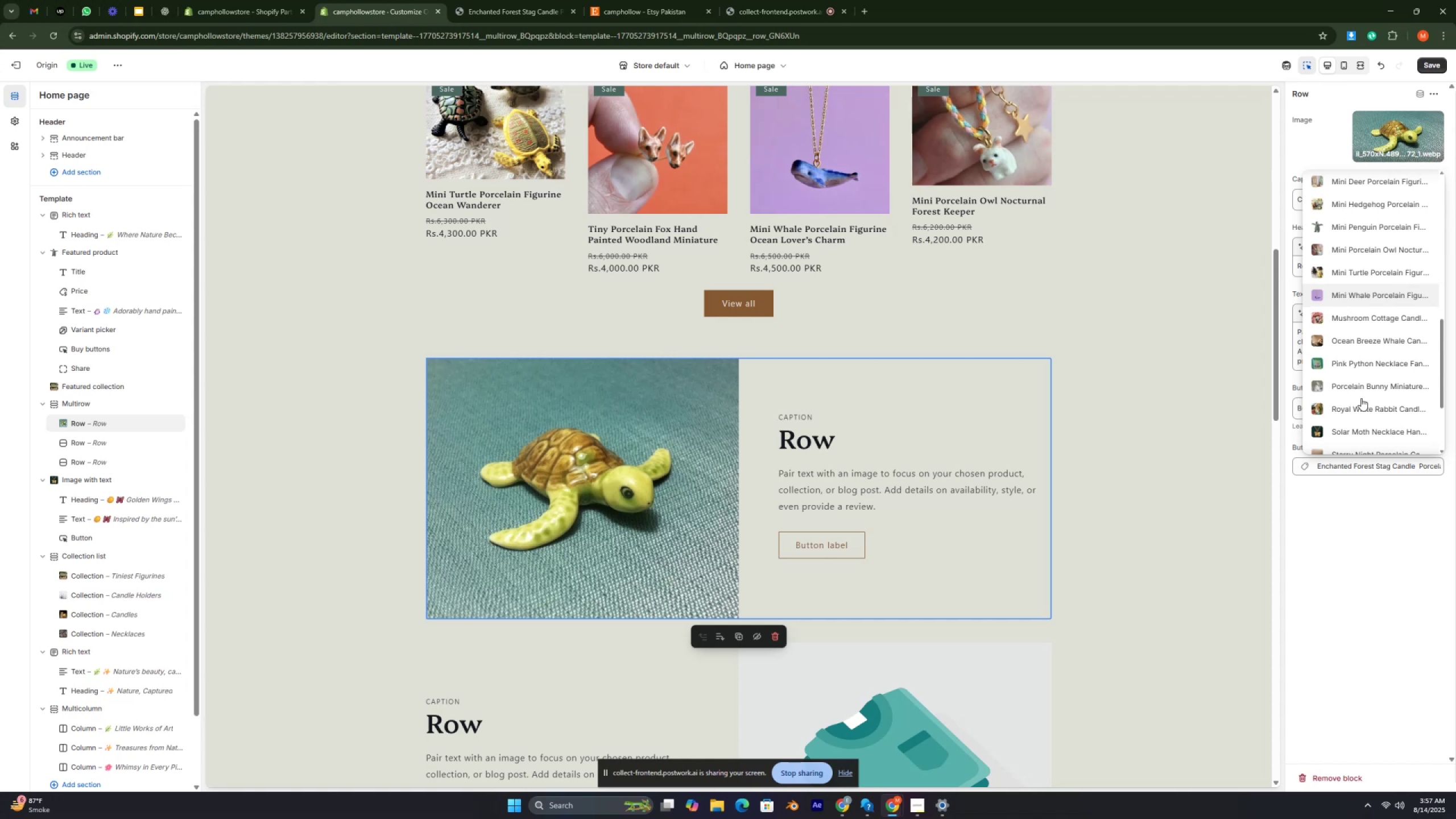 
key(Control+ControlRight)
 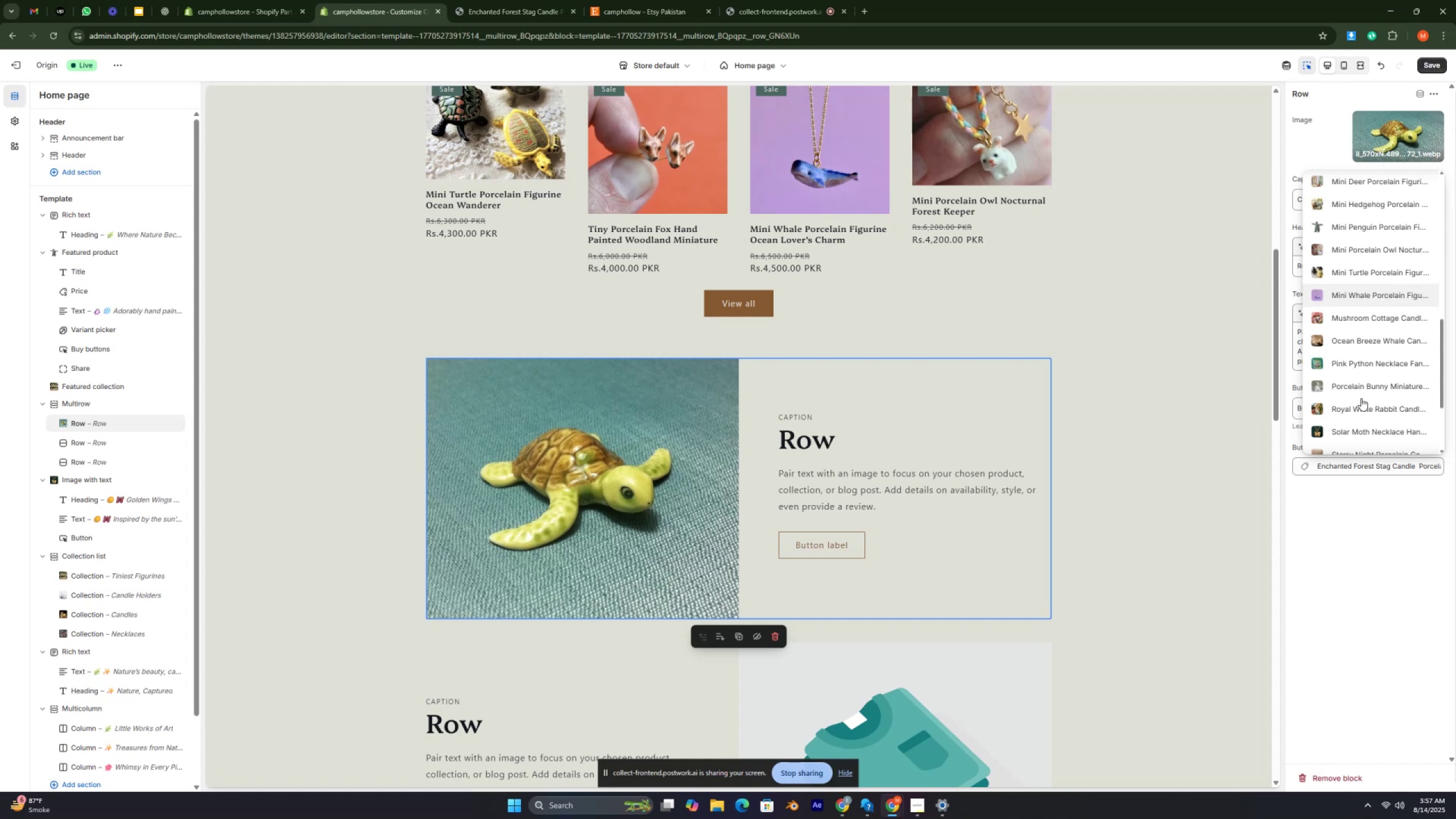 
key(Control+ControlRight)
 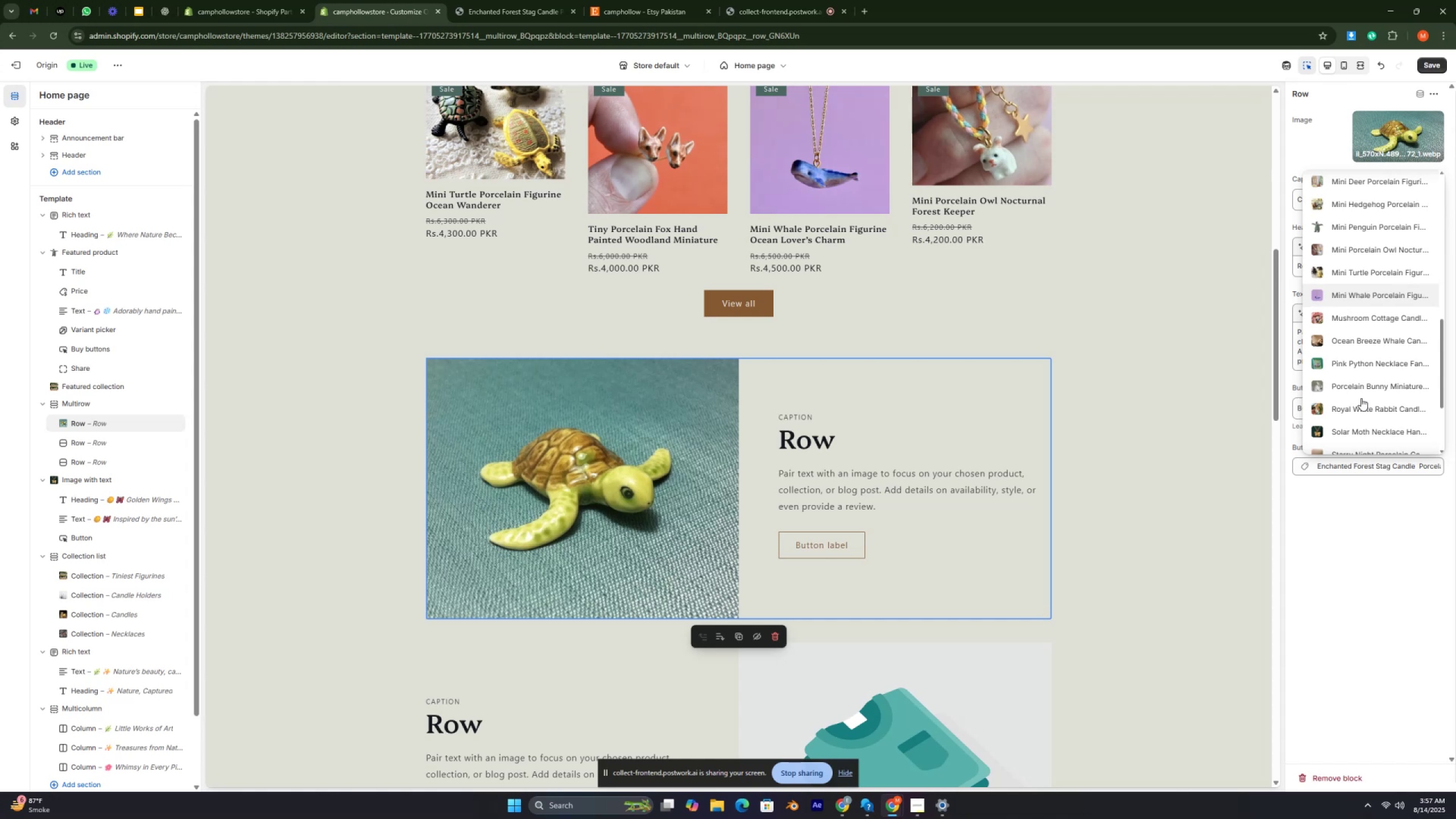 
key(Control+ControlRight)
 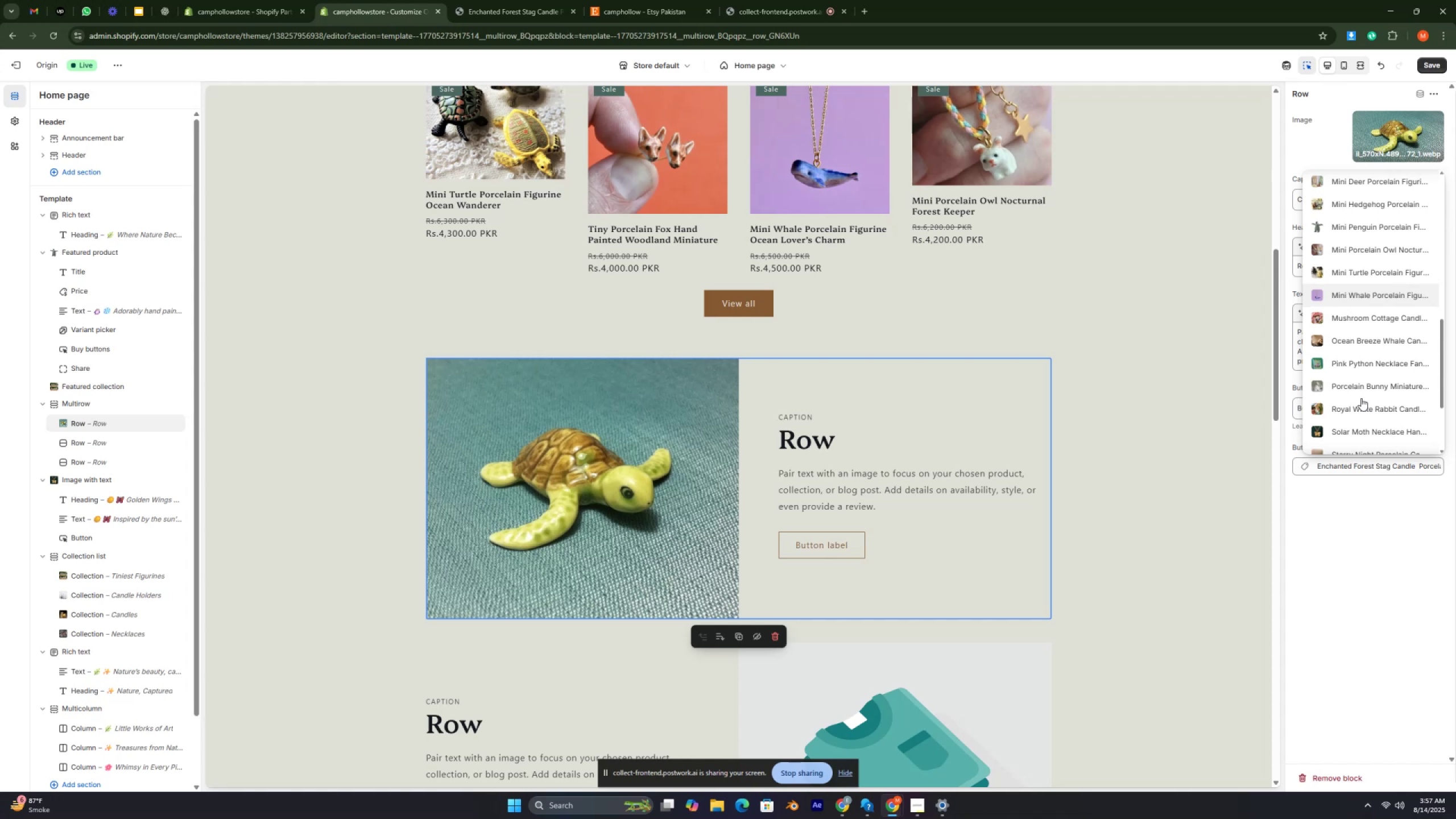 
key(Control+ControlRight)
 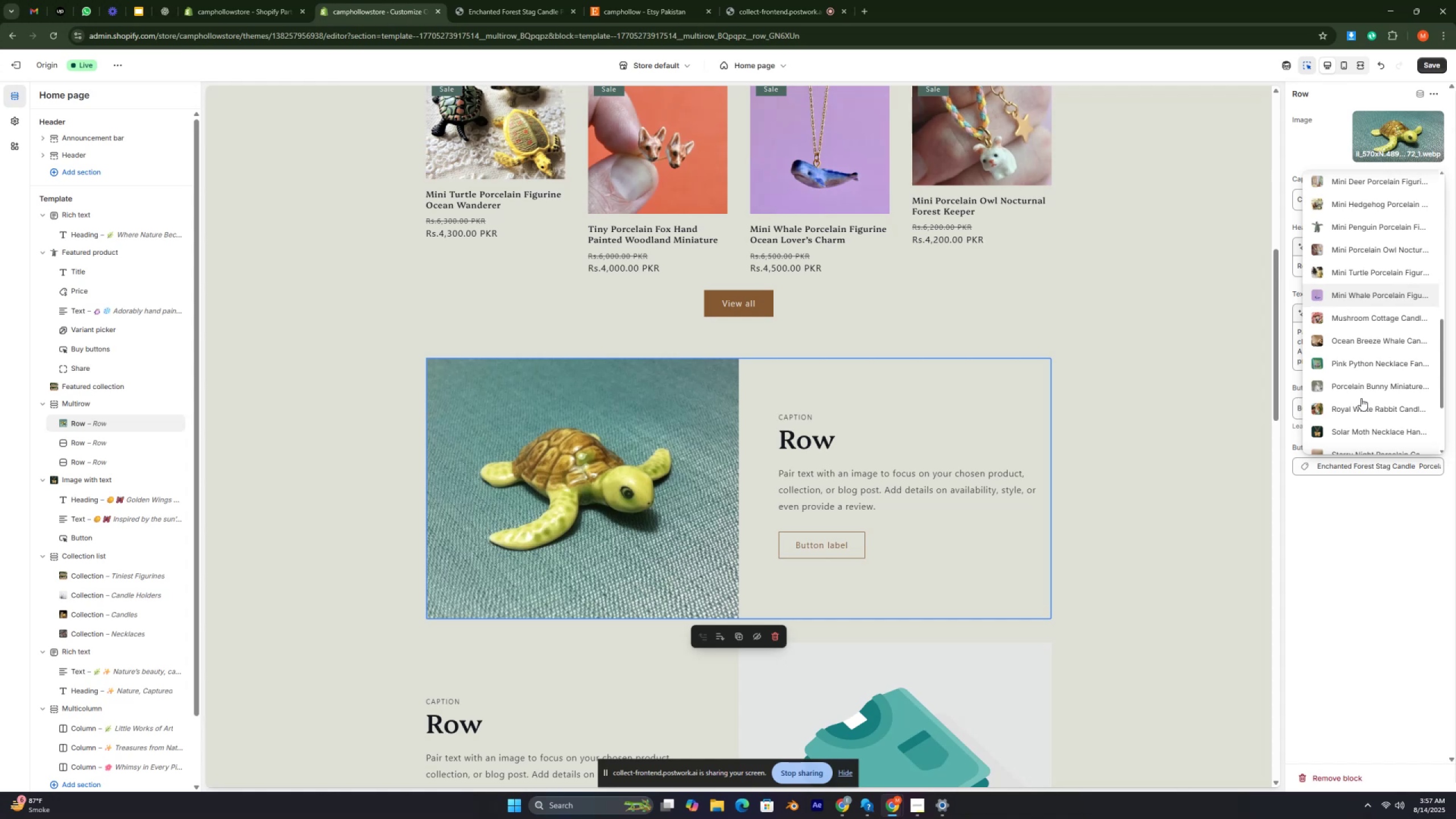 
key(Control+ControlRight)
 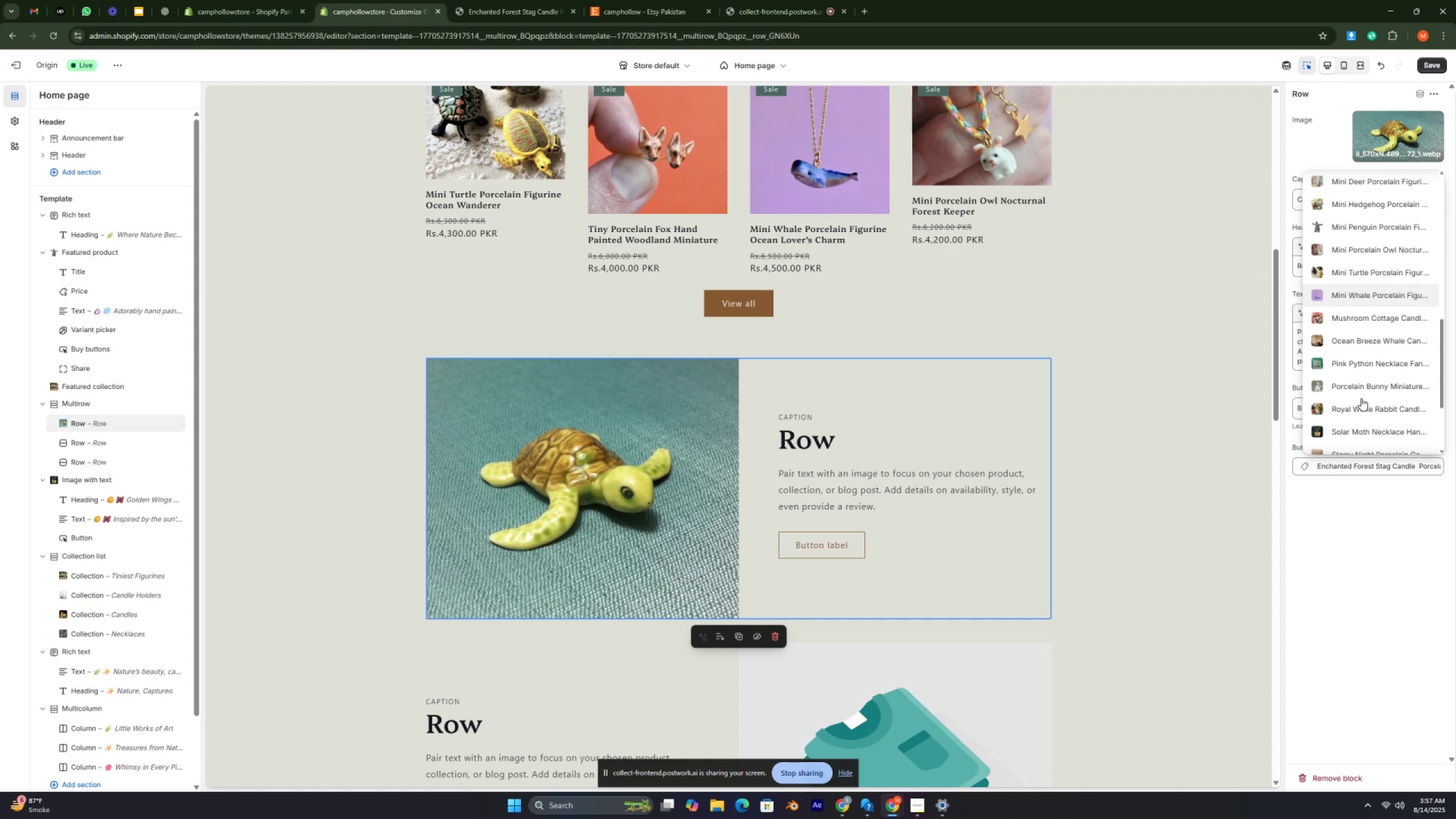 
key(Control+ControlRight)
 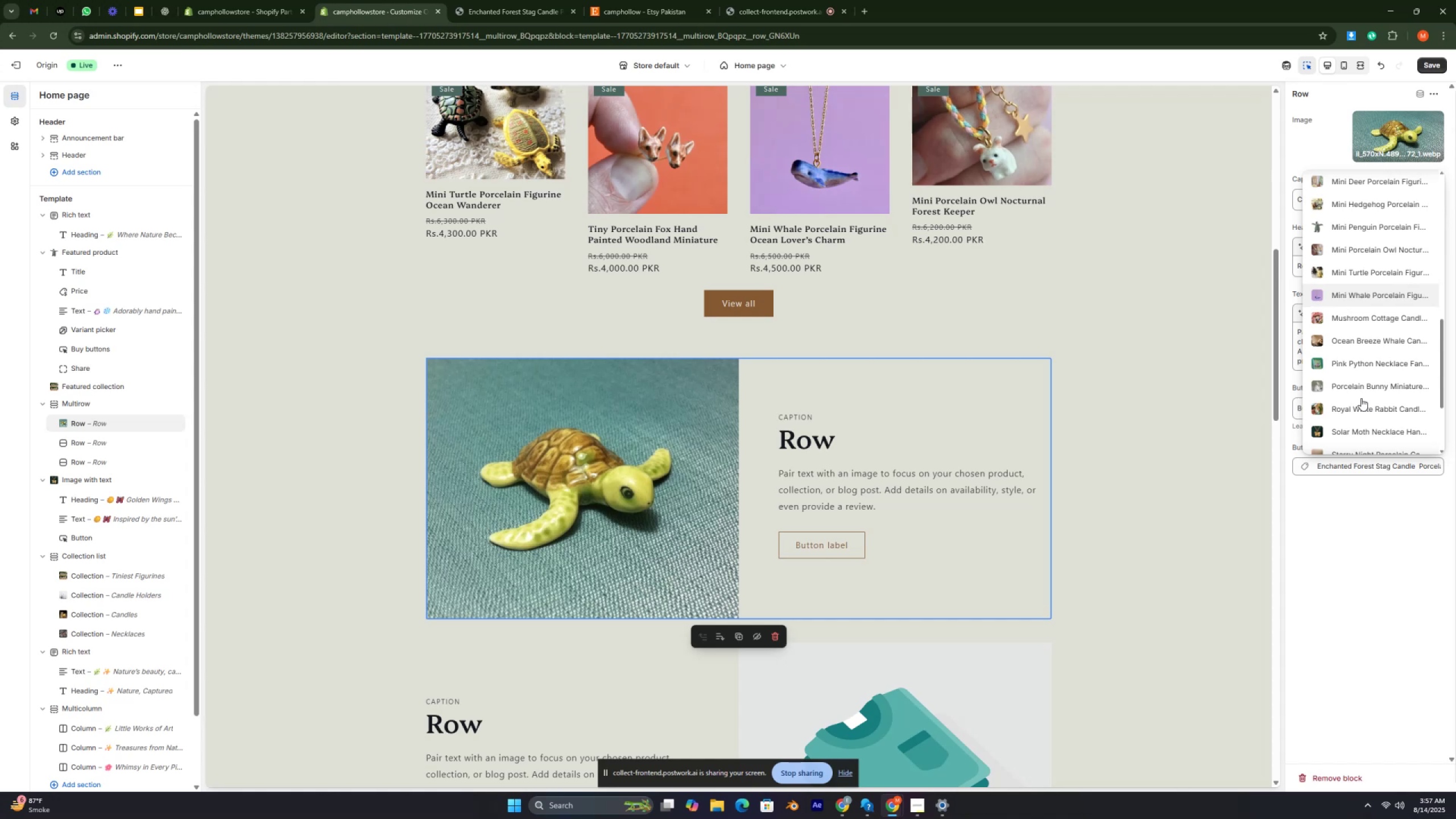 
key(Control+ControlRight)
 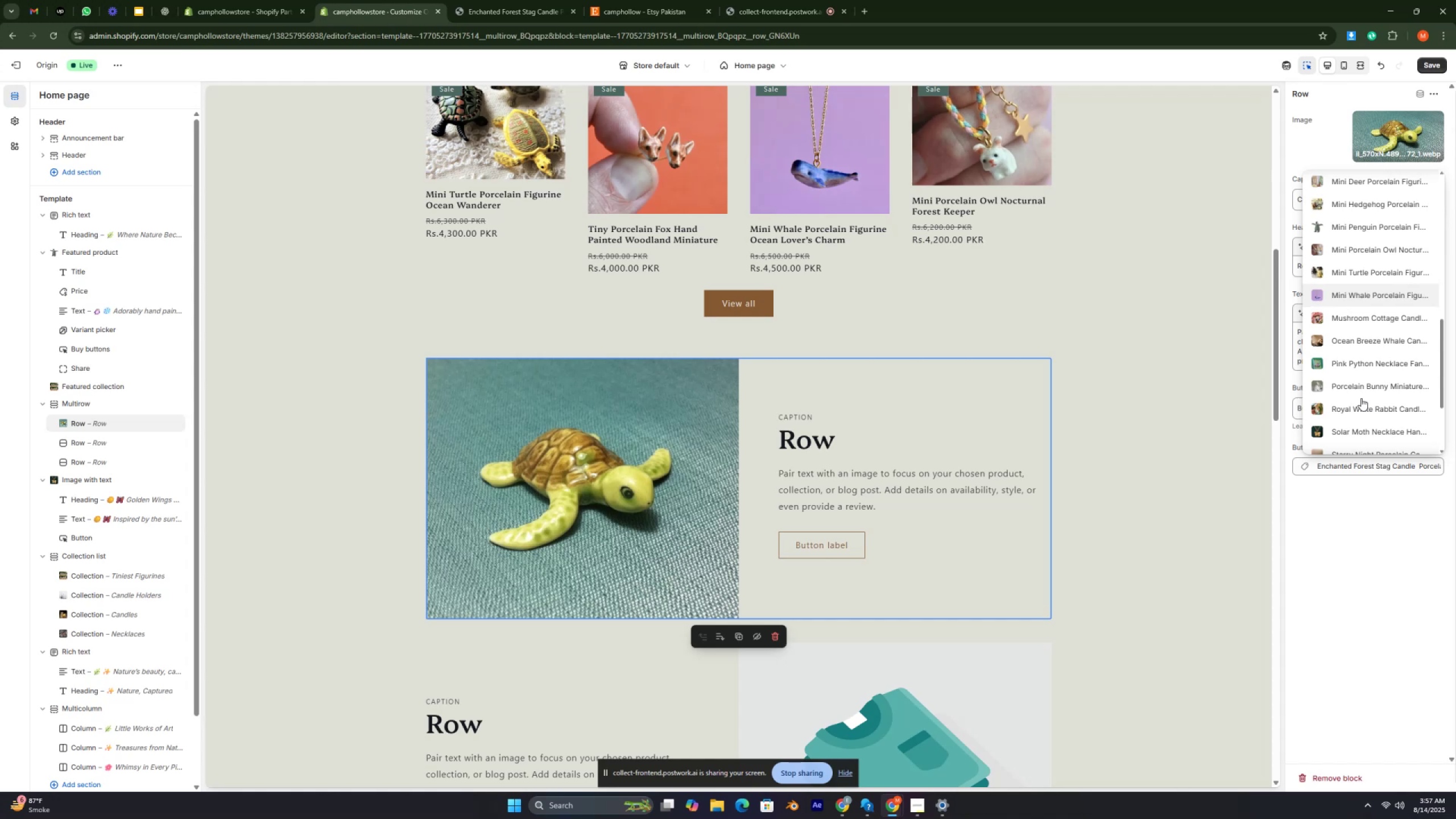 
key(Control+ControlRight)
 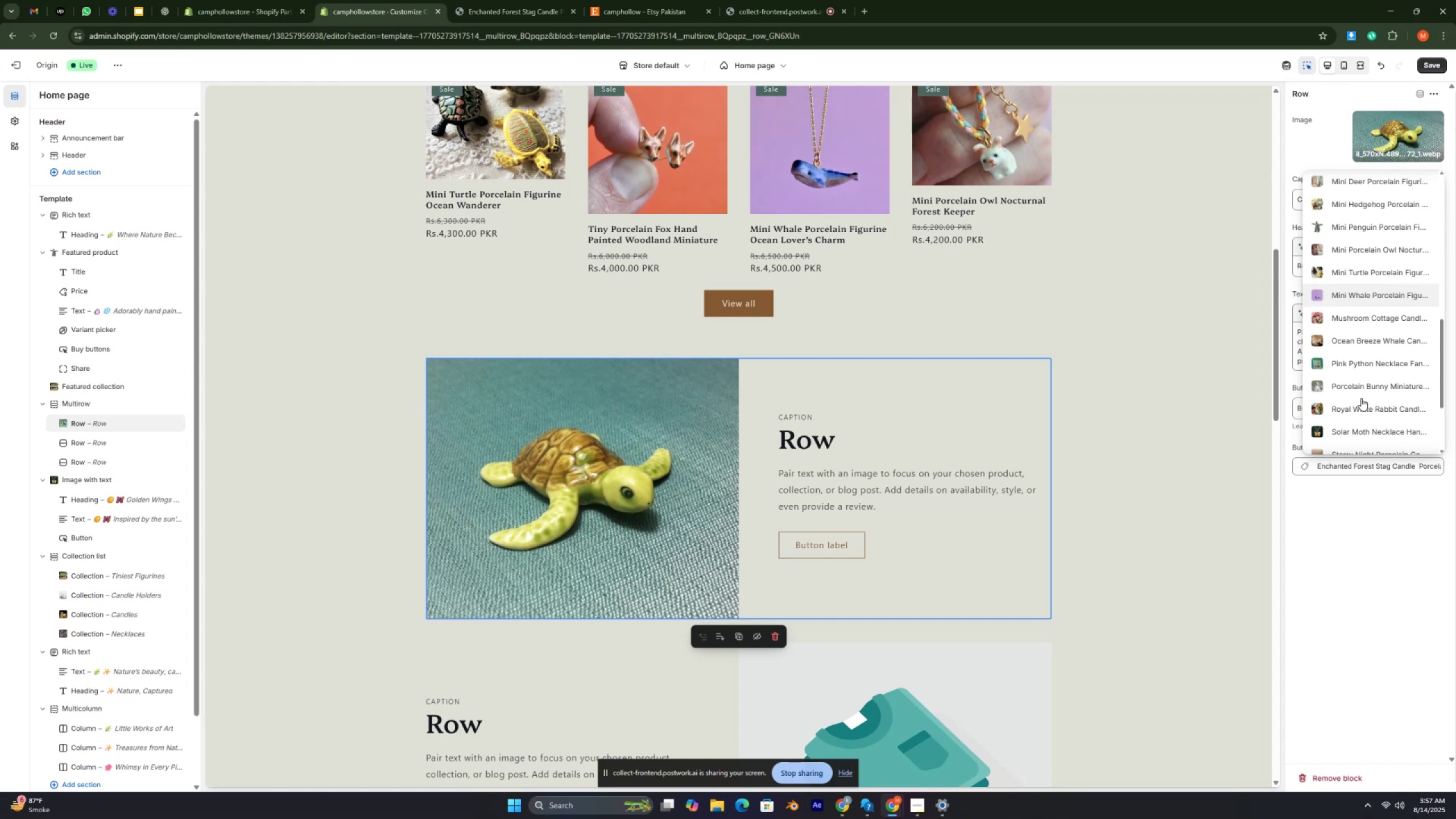 
key(Control+ControlRight)
 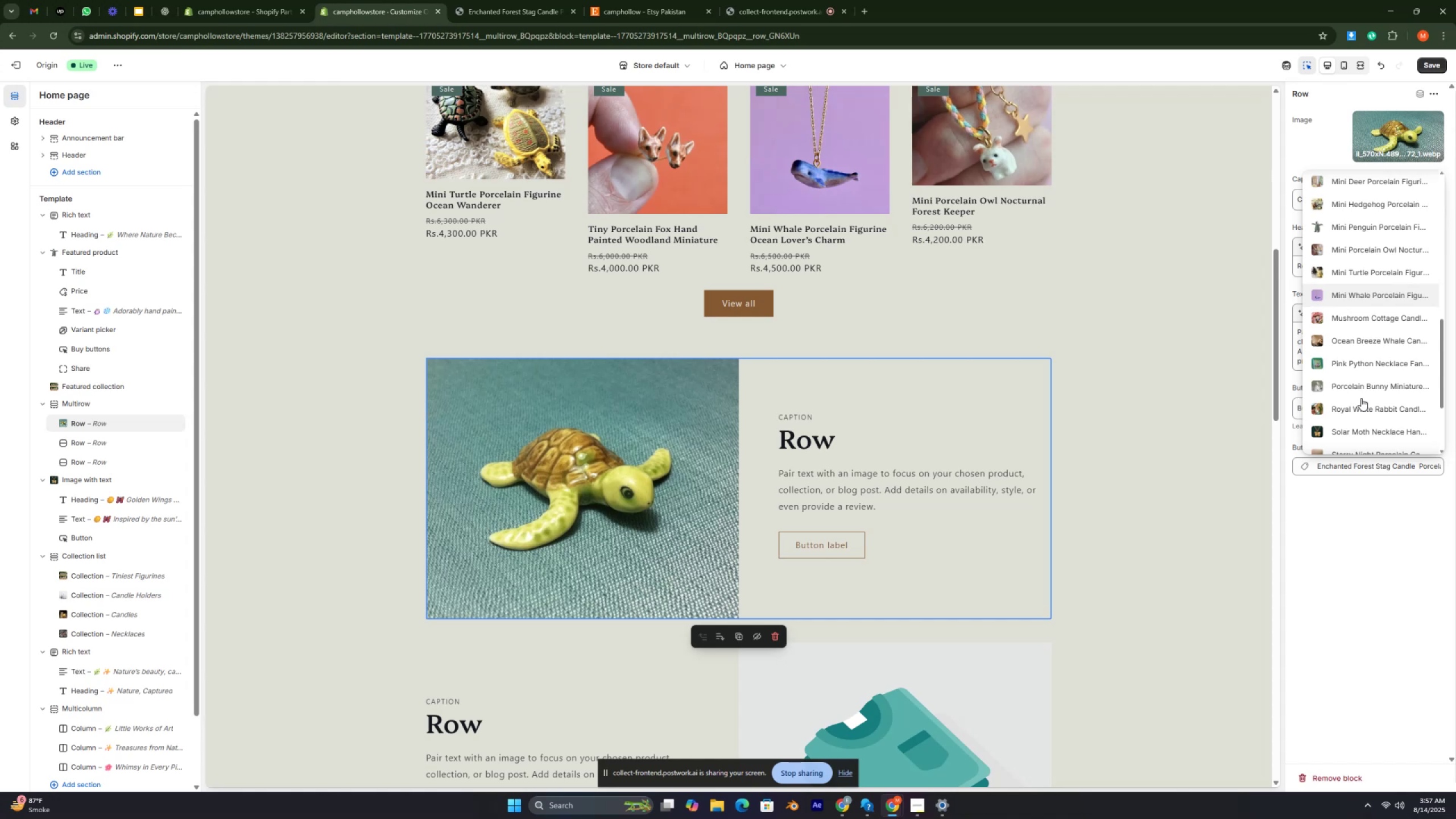 
key(Control+ControlRight)
 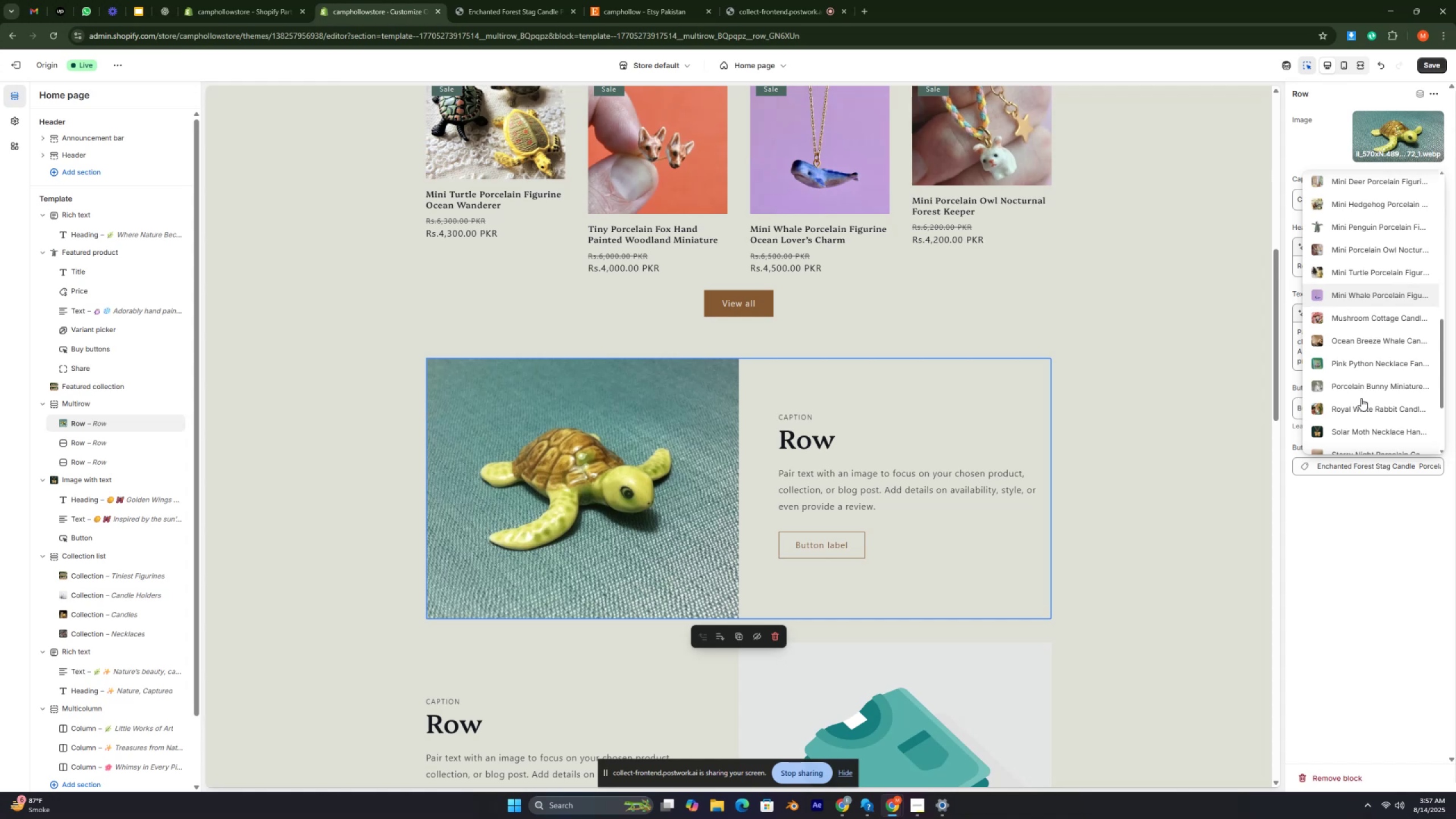 
key(Control+ControlRight)
 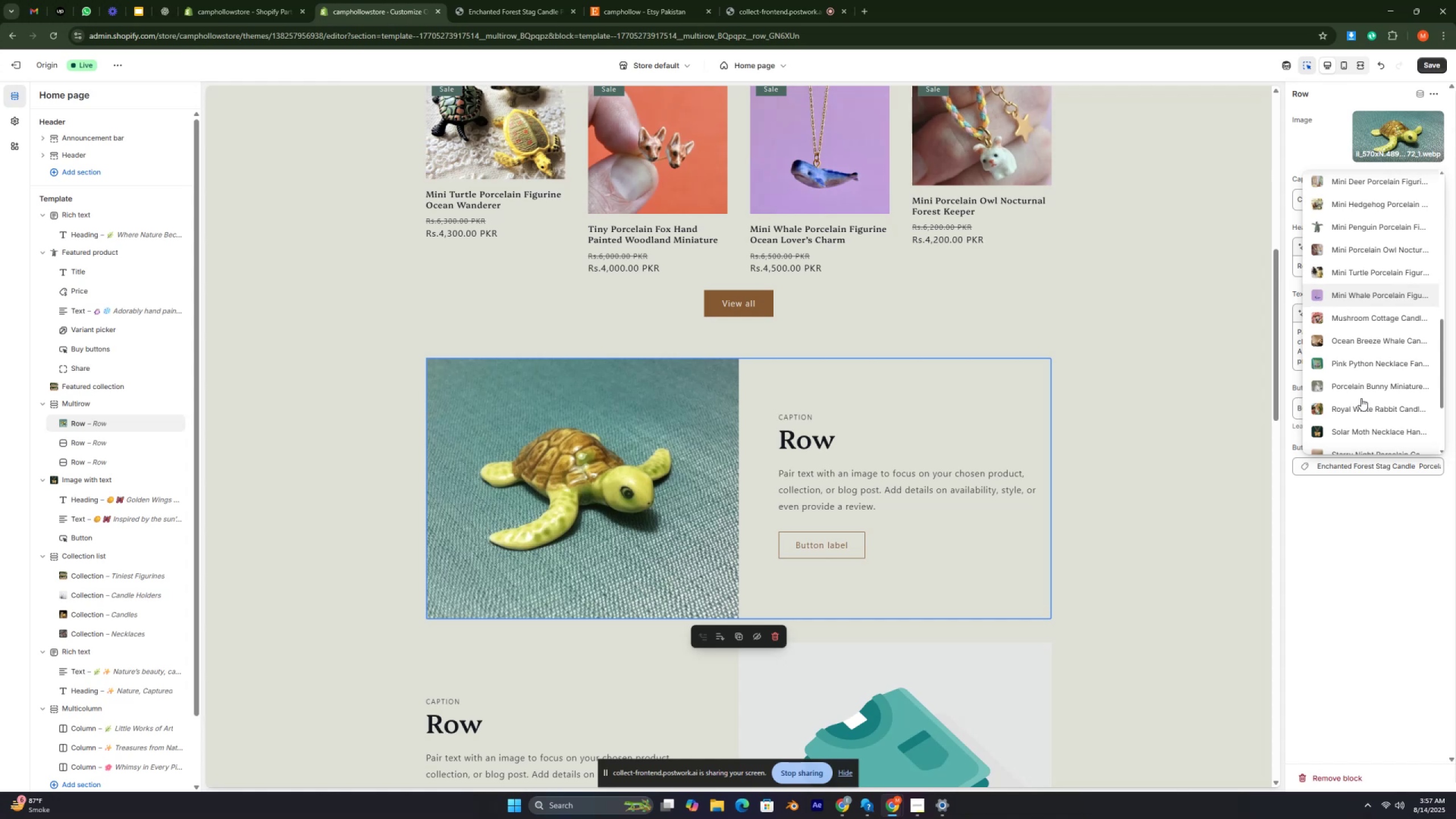 
key(Control+ControlRight)
 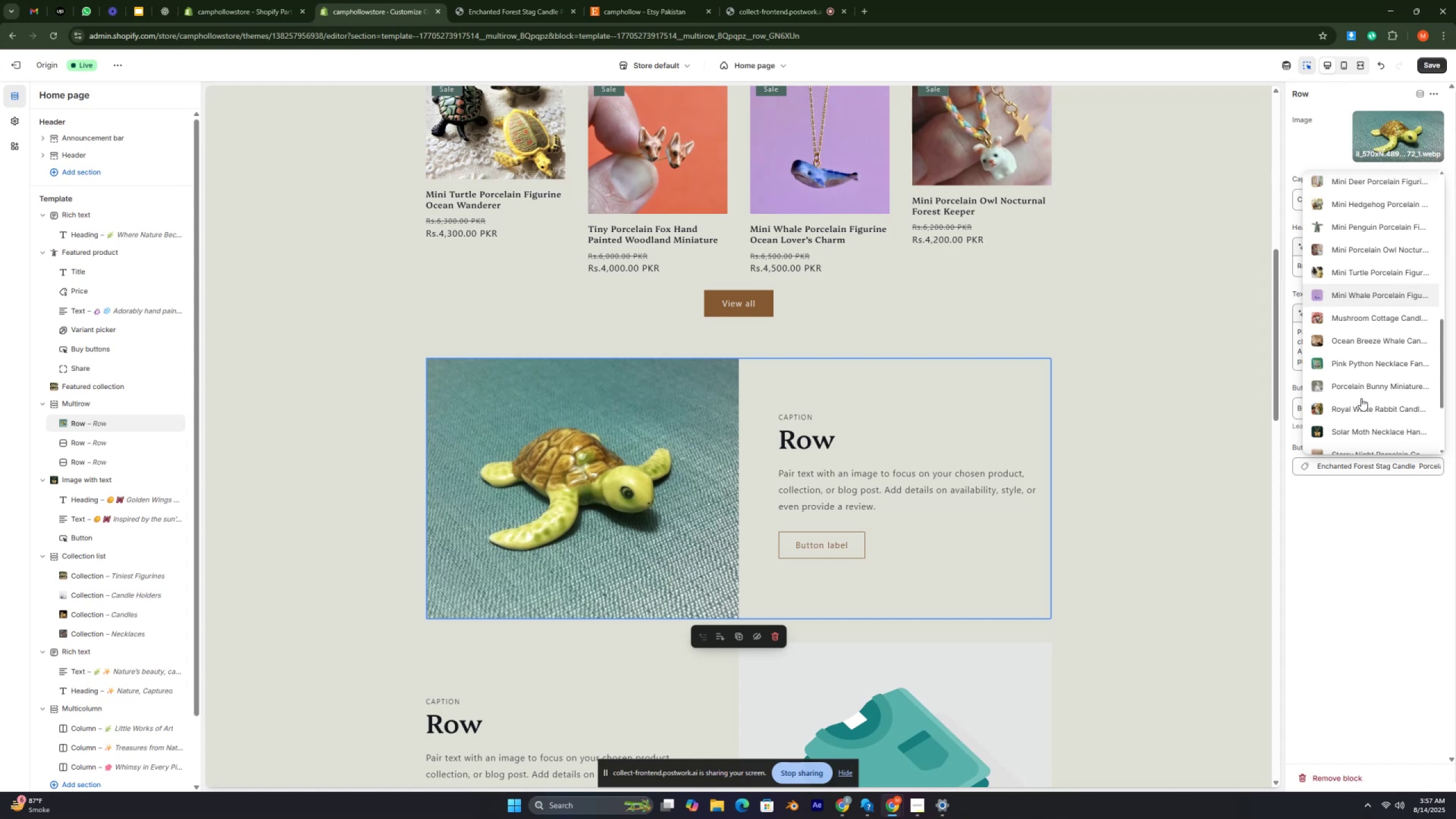 
key(Control+ControlRight)
 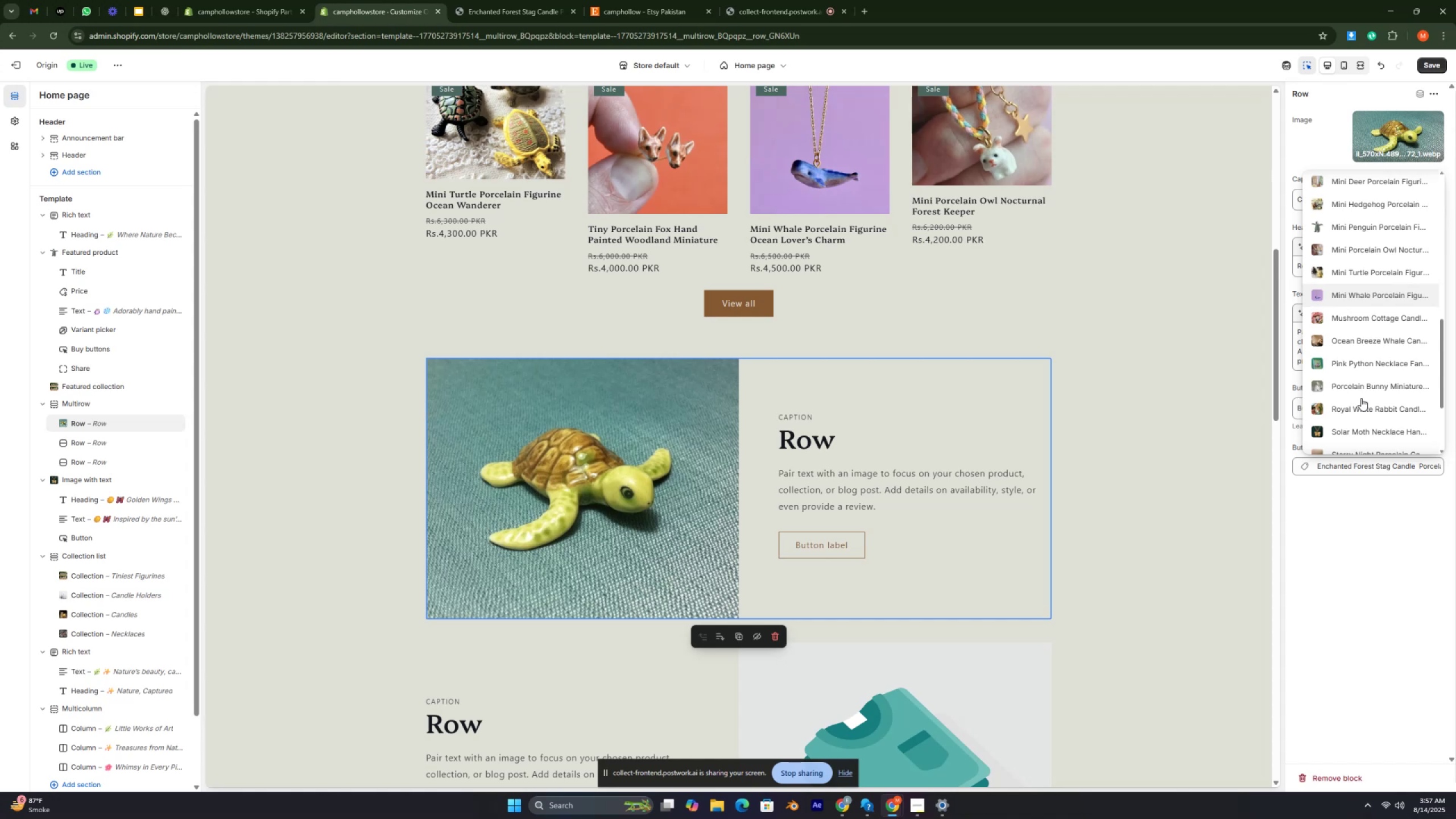 
wait(5.74)
 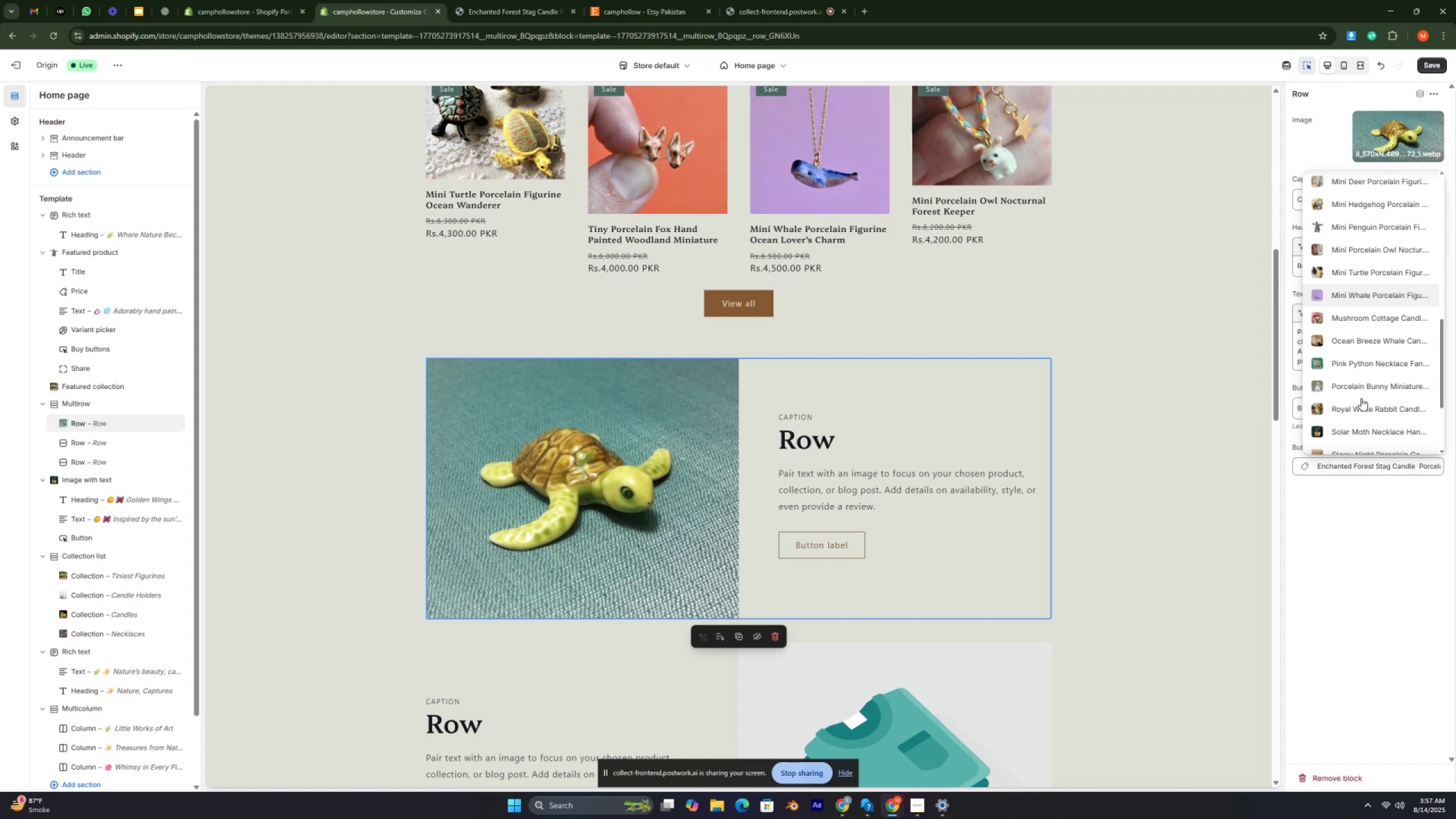 
key(Control+ControlRight)
 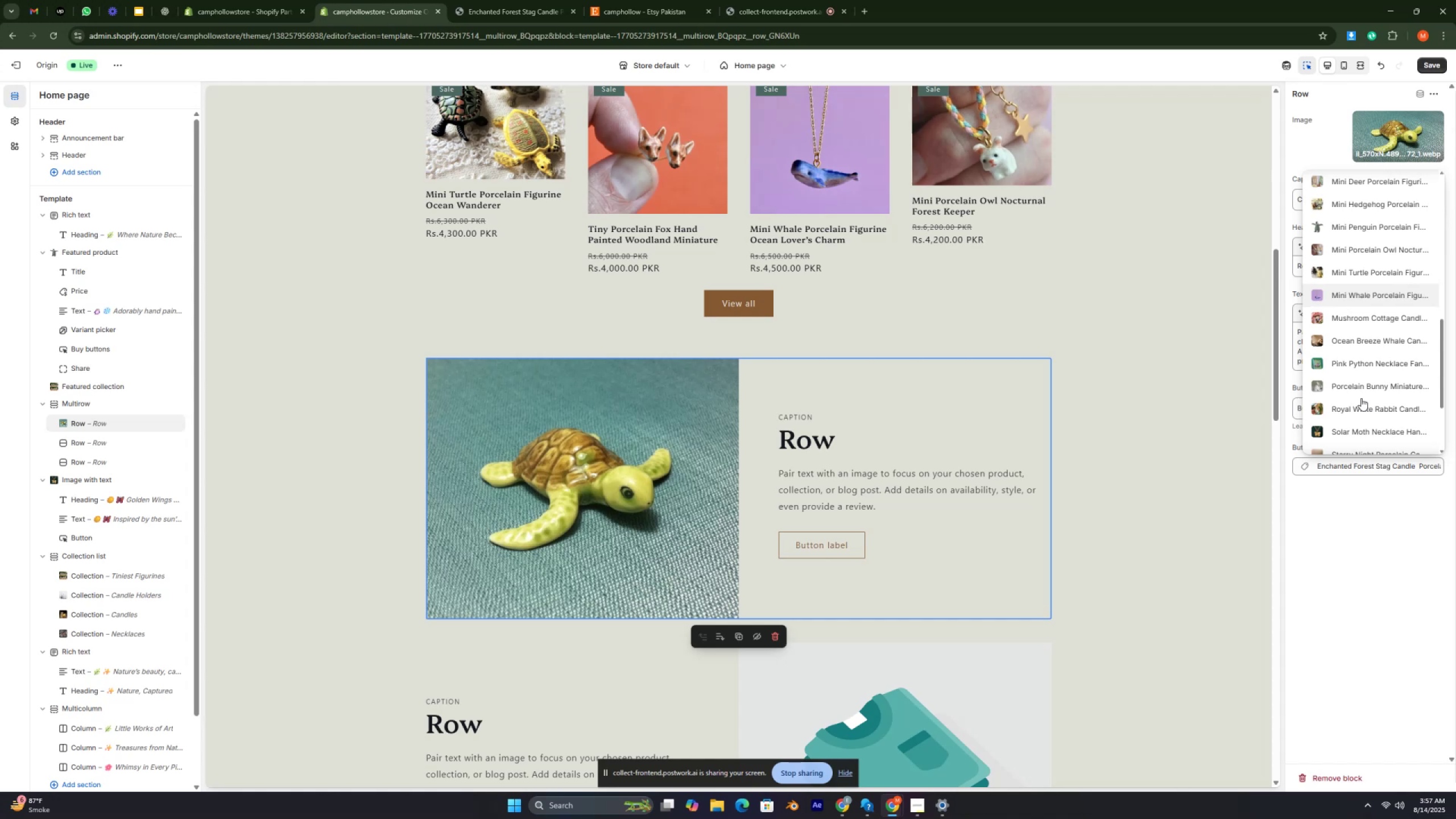 
key(Control+ControlRight)
 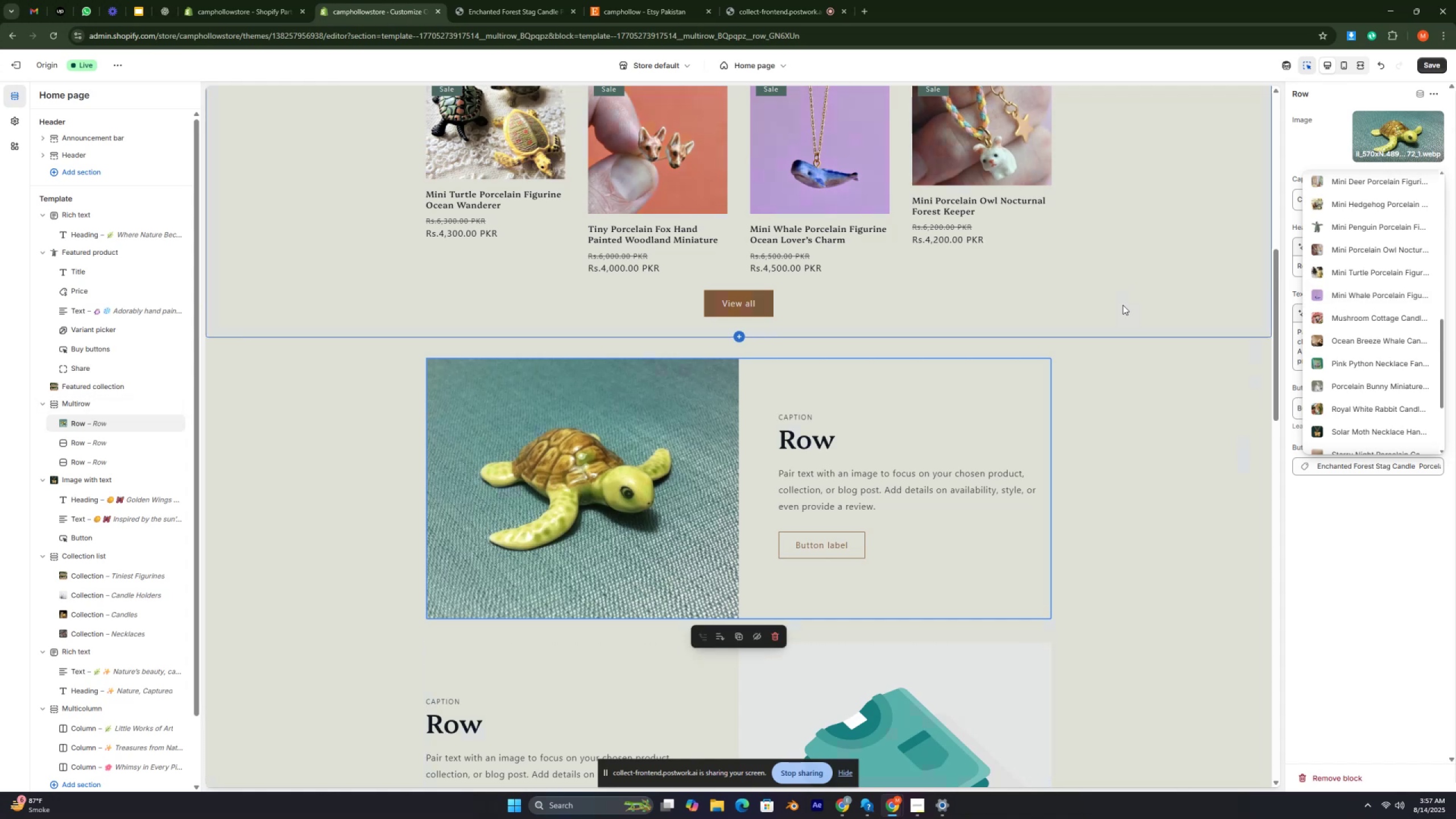 
scroll: coordinate [1120, 329], scroll_direction: down, amount: 1.0
 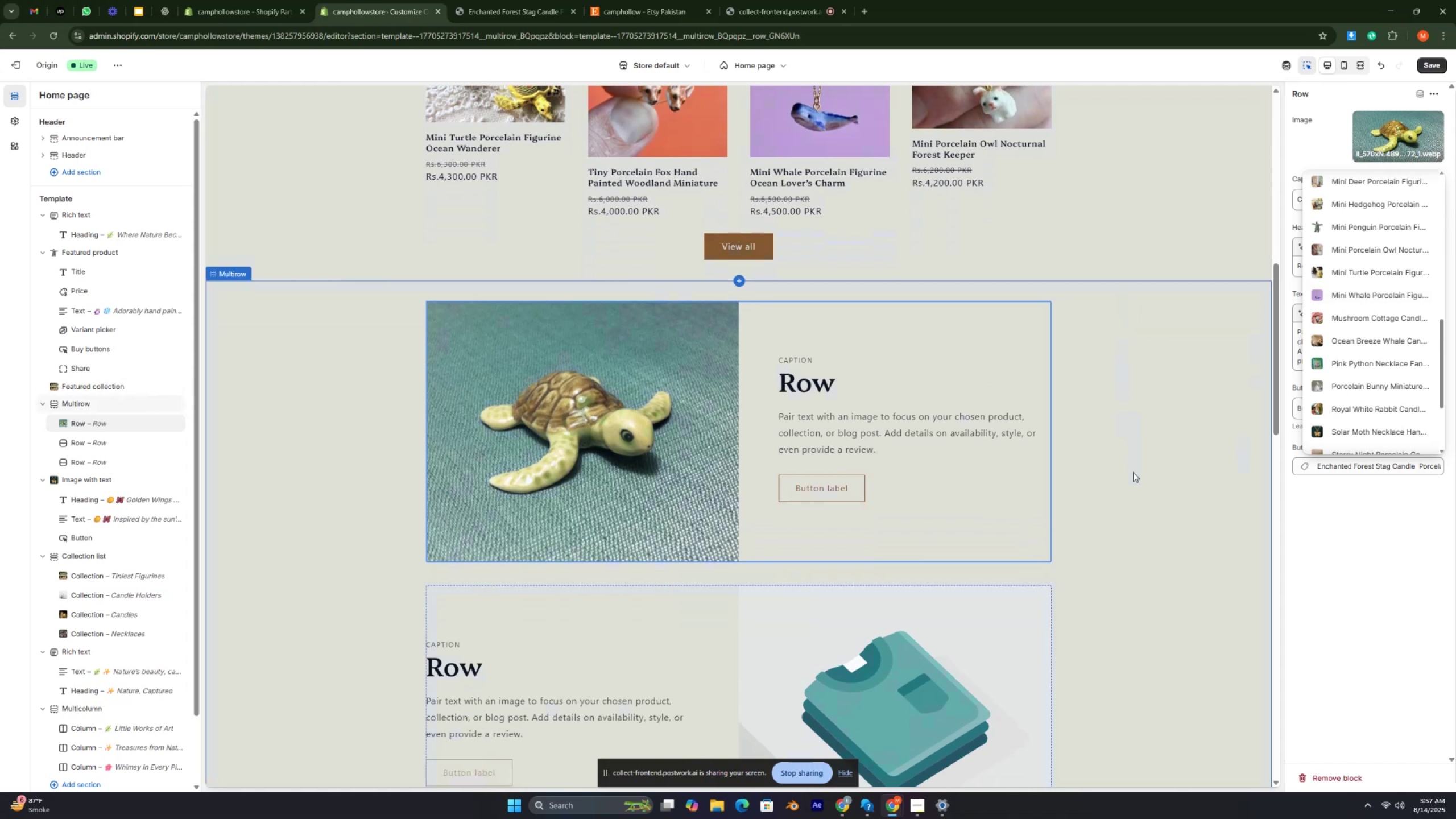 
key(Control+ControlRight)
 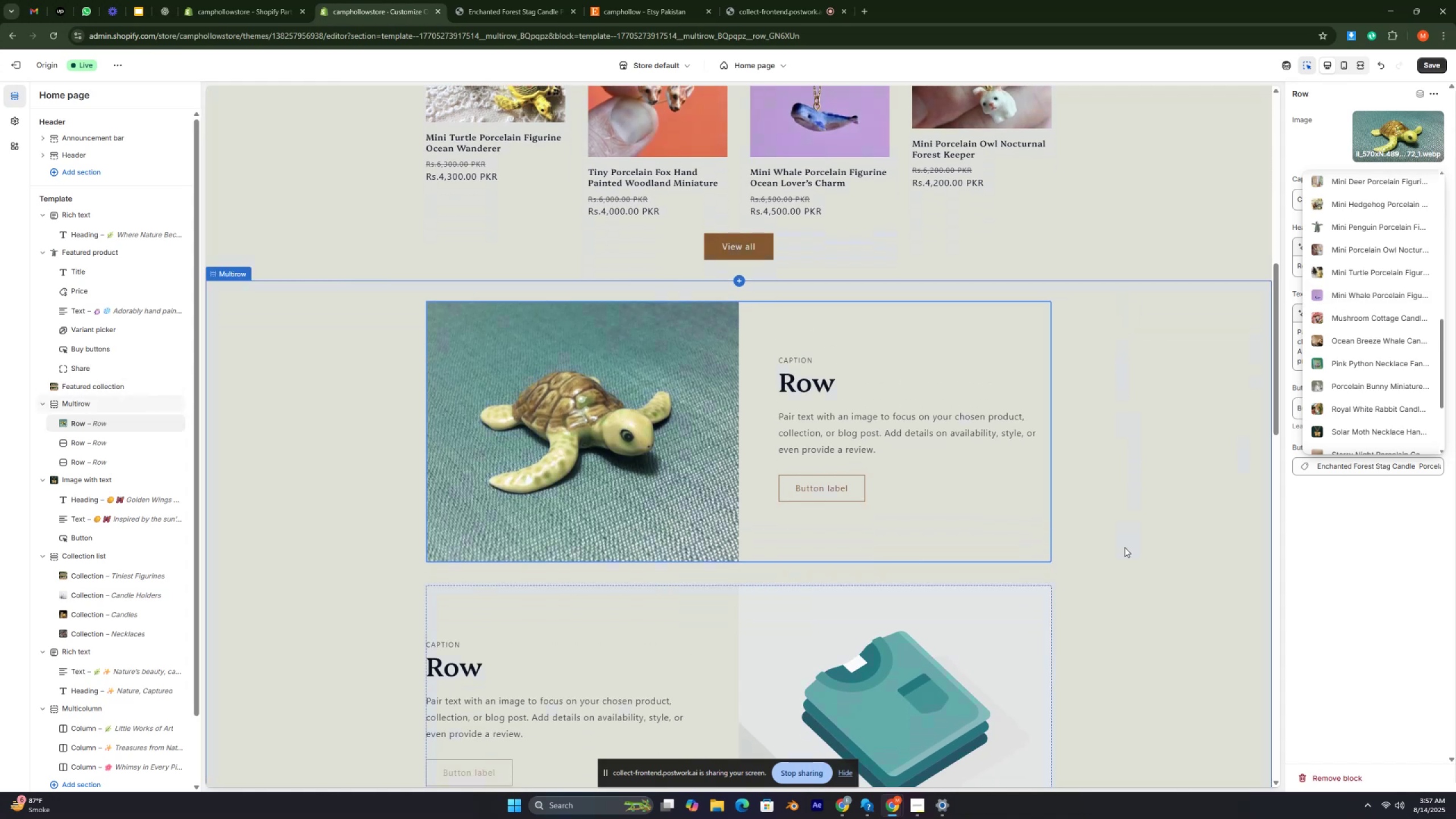 
scroll: coordinate [1124, 547], scroll_direction: down, amount: 1.0
 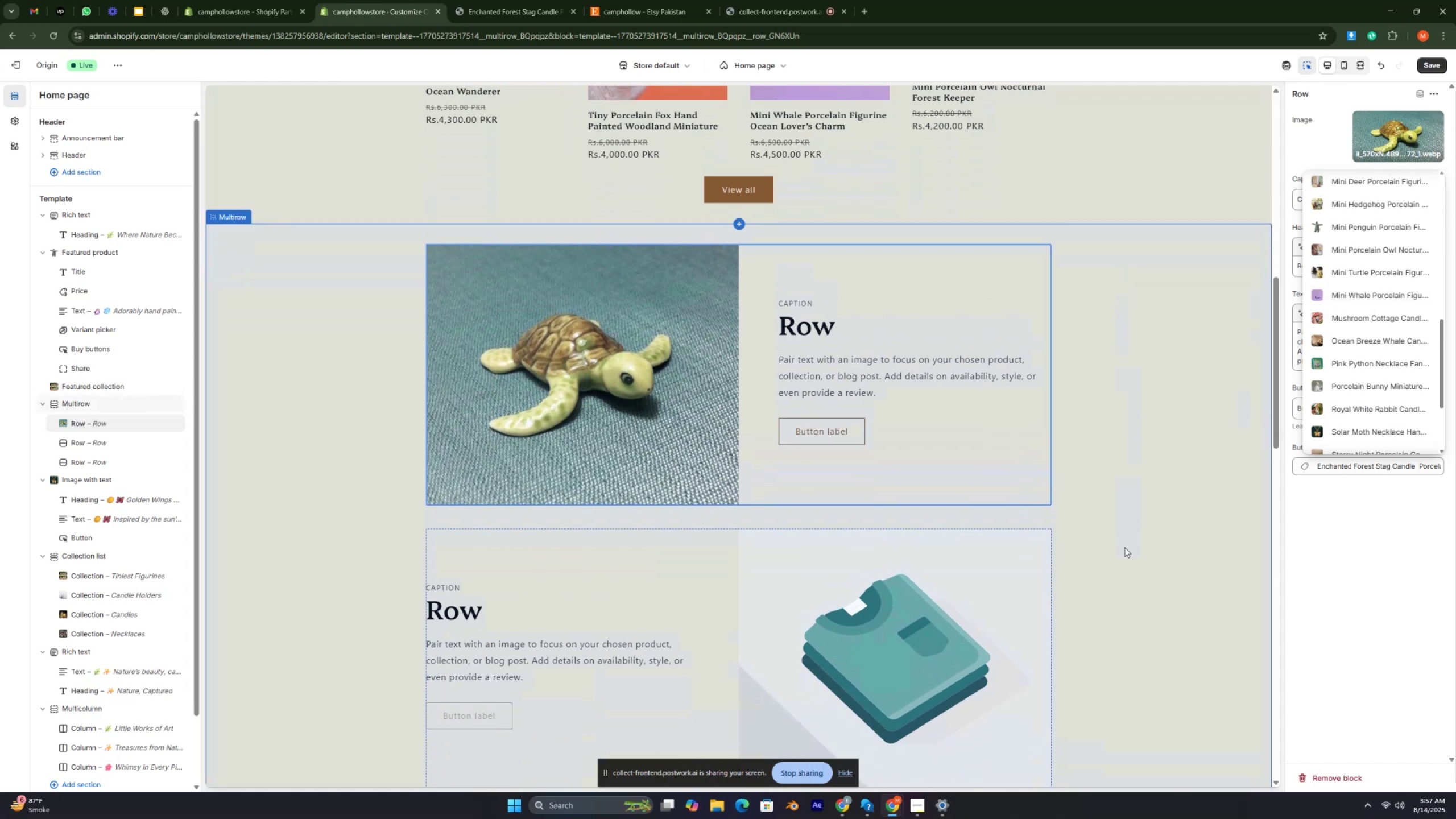 
key(Control+ControlRight)
 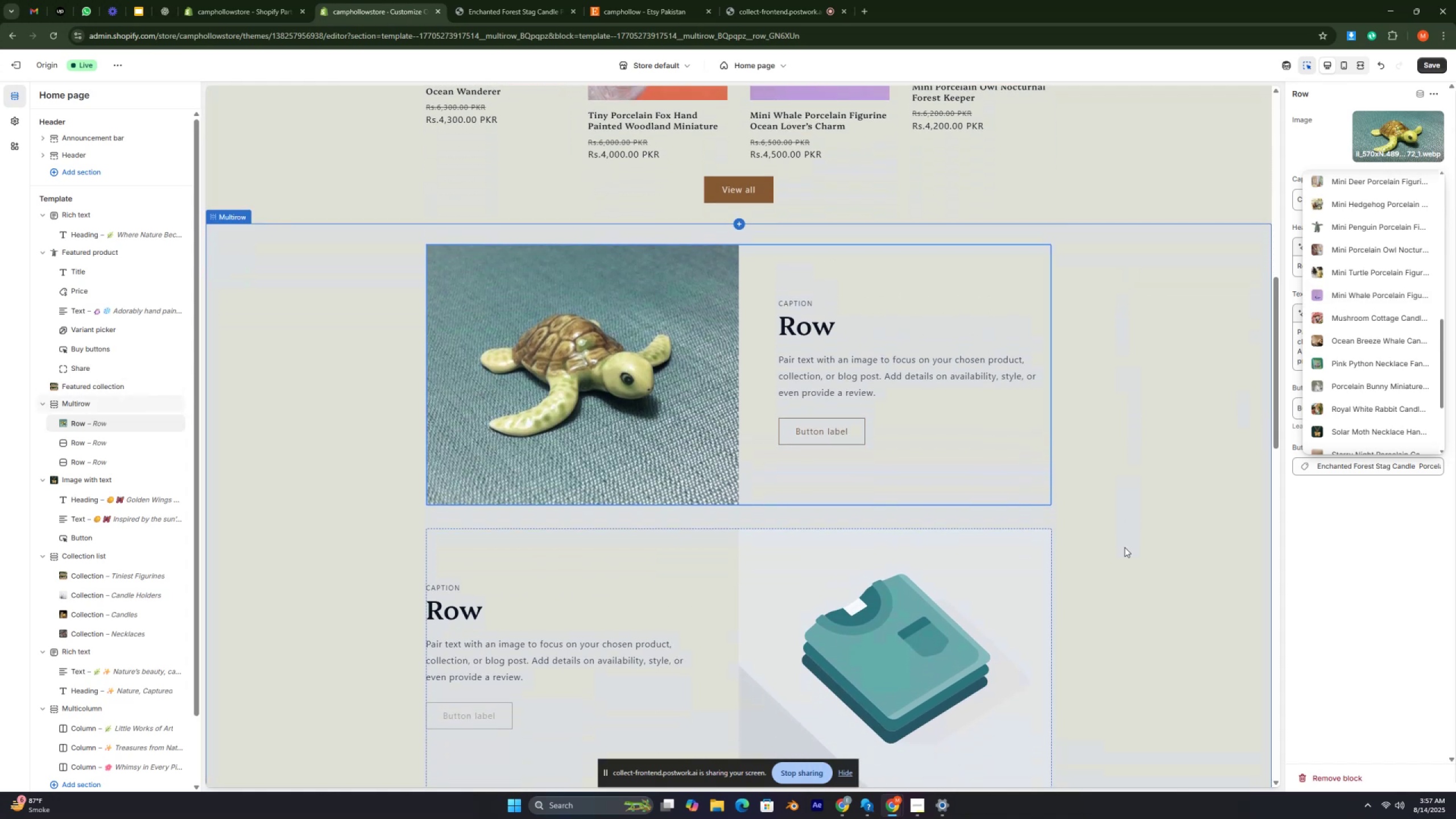 
key(Control+ControlRight)
 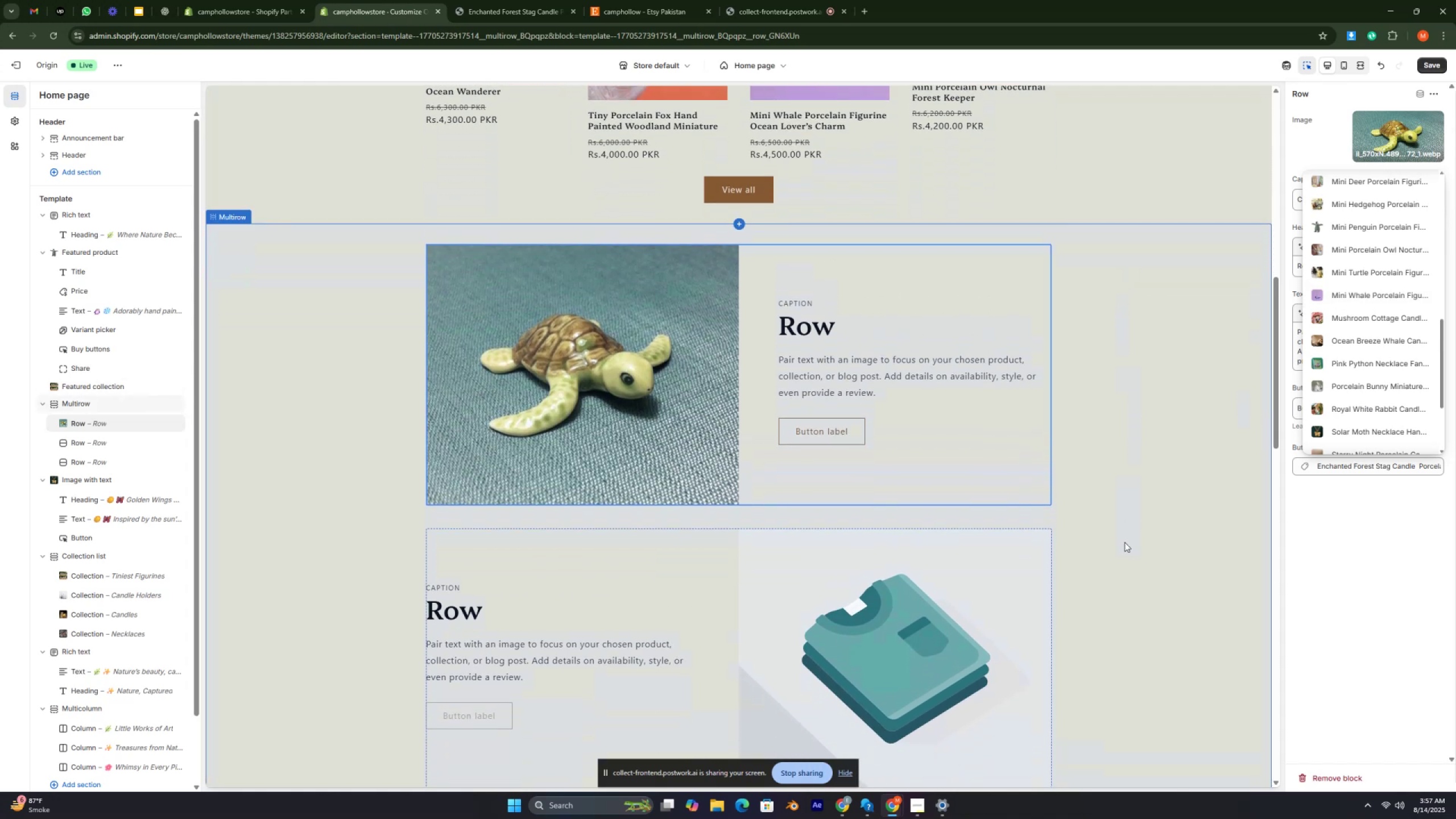 
scroll: coordinate [1124, 542], scroll_direction: down, amount: 1.0
 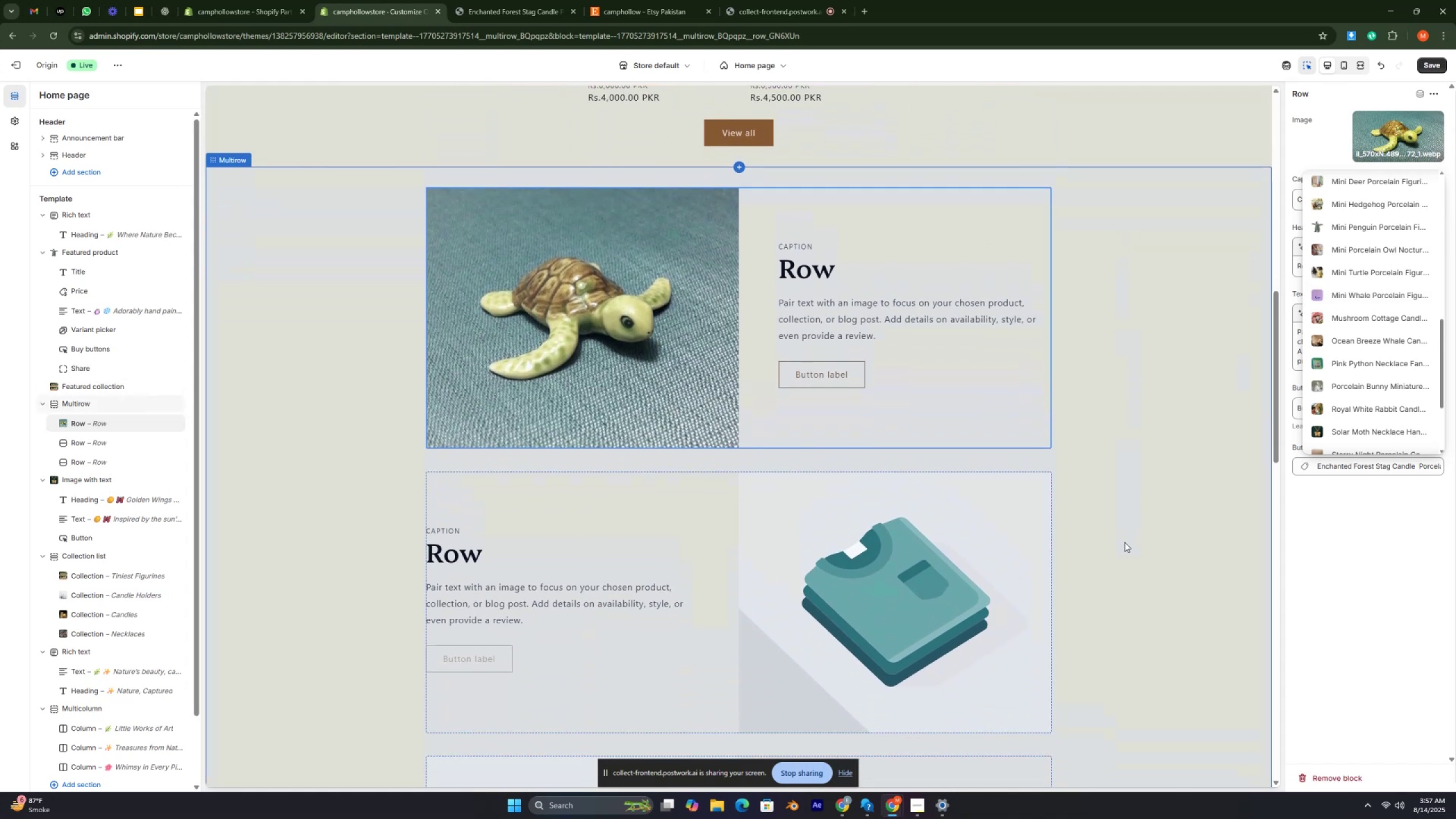 
key(Control+ControlRight)
 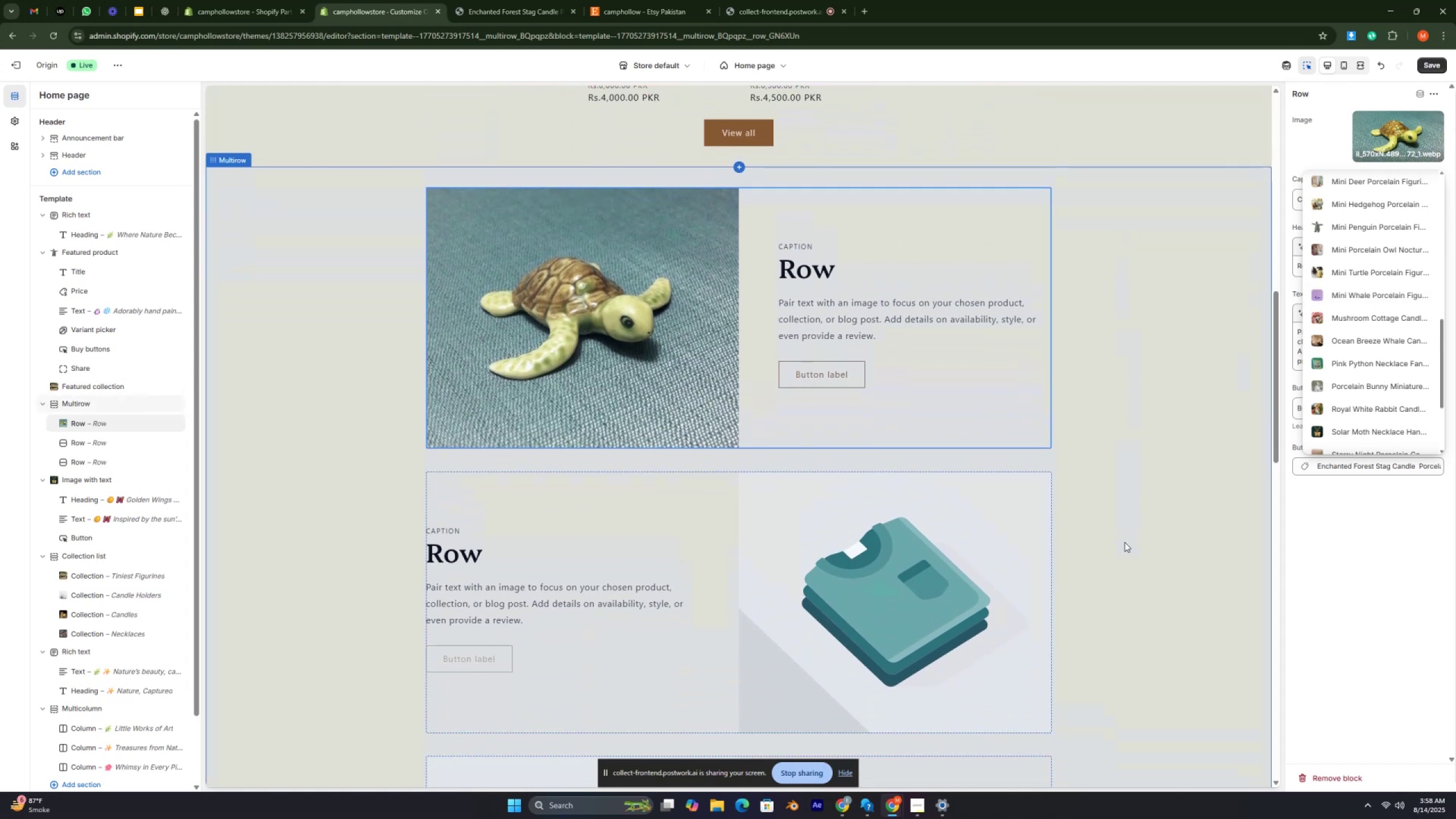 
key(Control+ControlRight)
 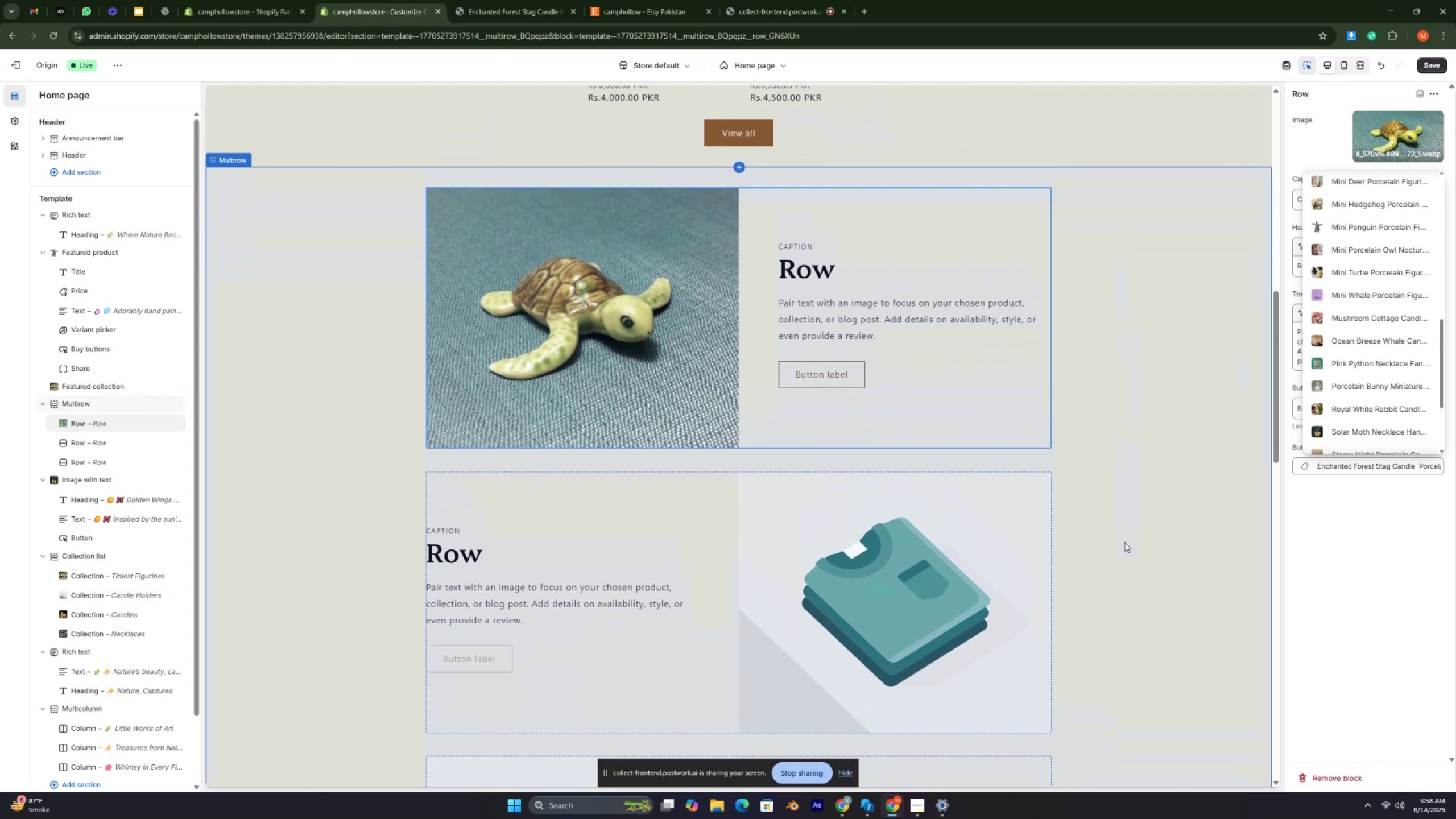 
scroll: coordinate [1124, 542], scroll_direction: up, amount: 2.0
 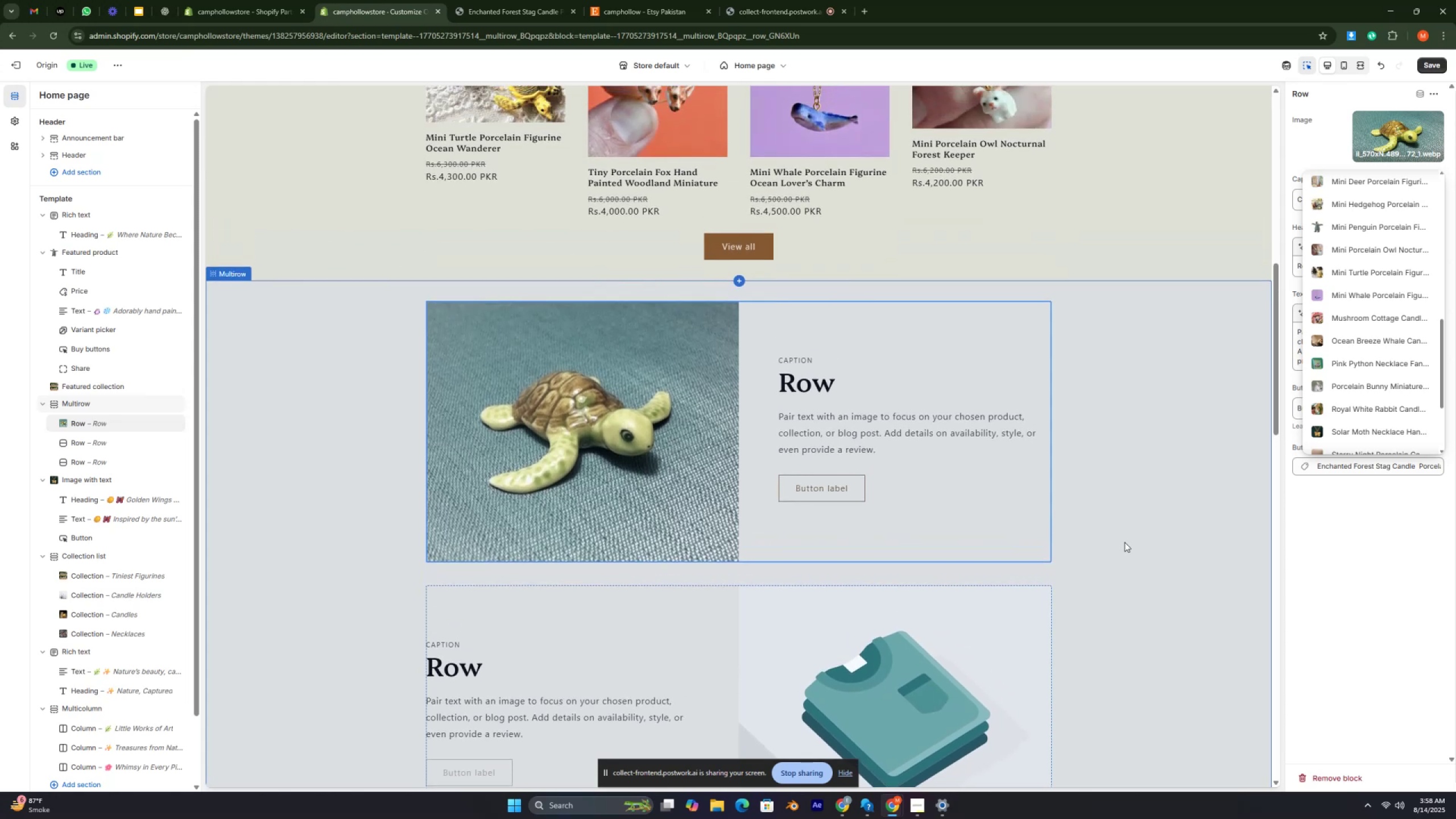 
key(Control+ControlRight)
 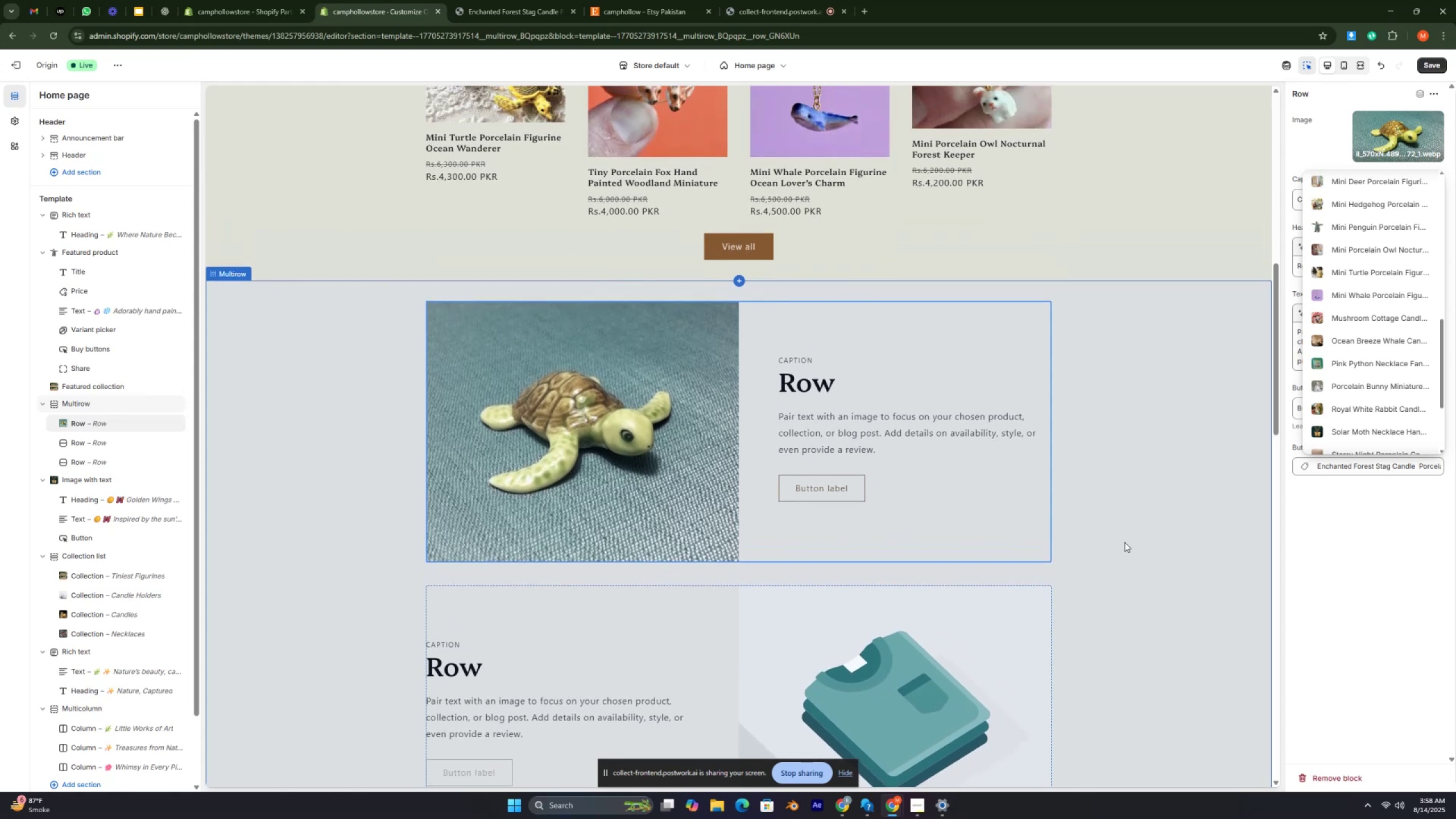 
key(Control+ControlRight)
 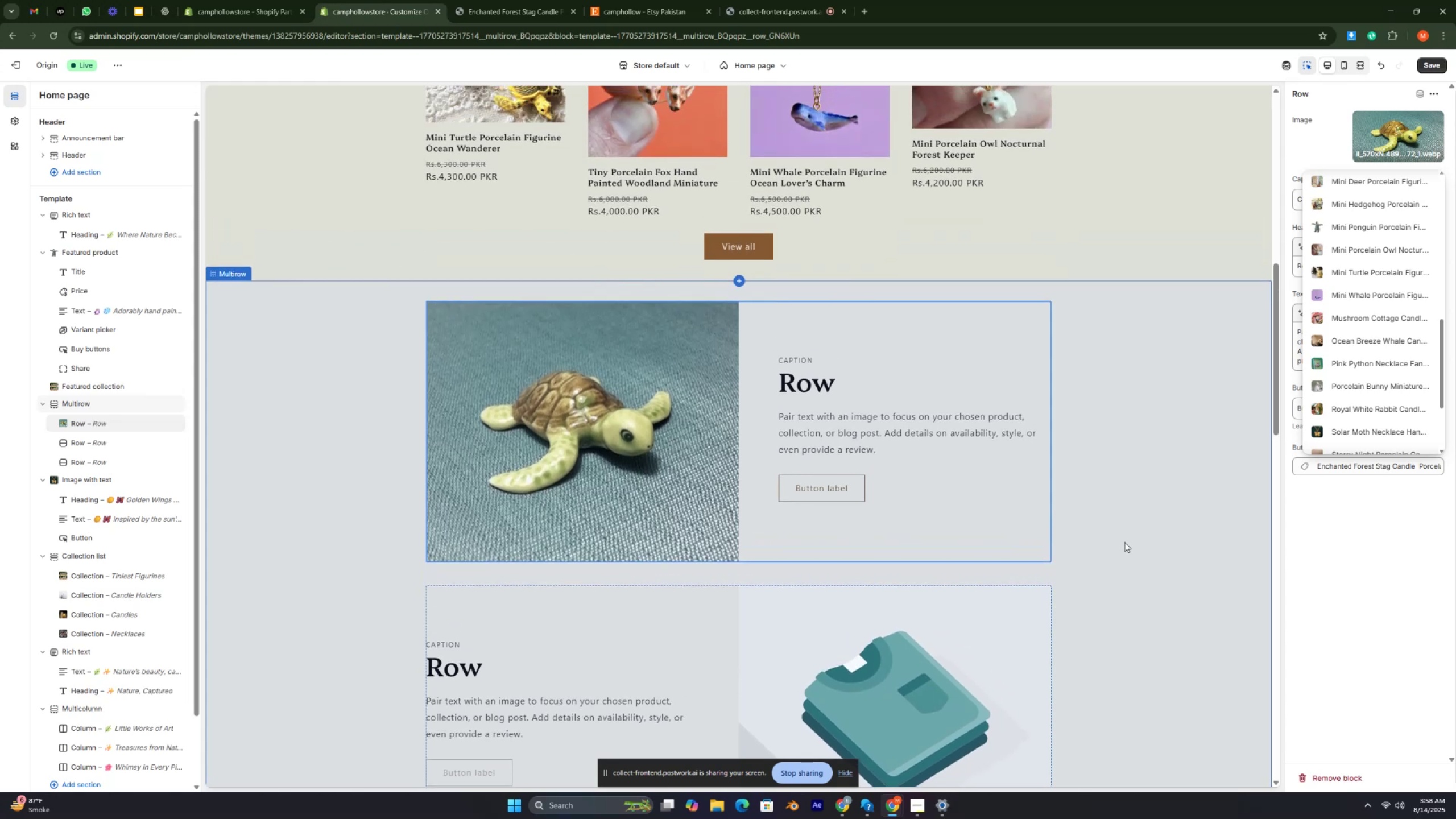 
scroll: coordinate [1124, 542], scroll_direction: down, amount: 1.0
 